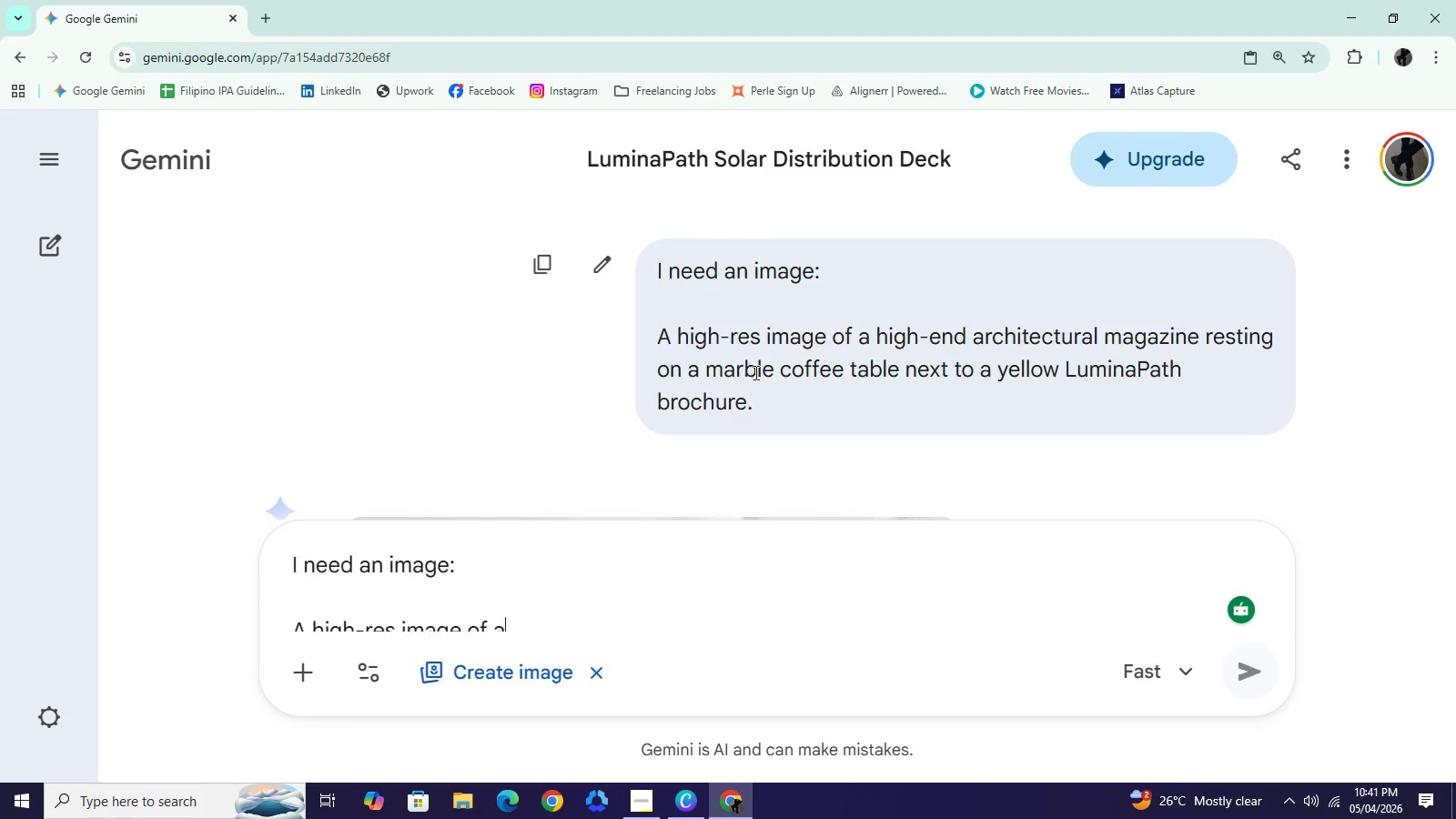 
key(Control+V)
 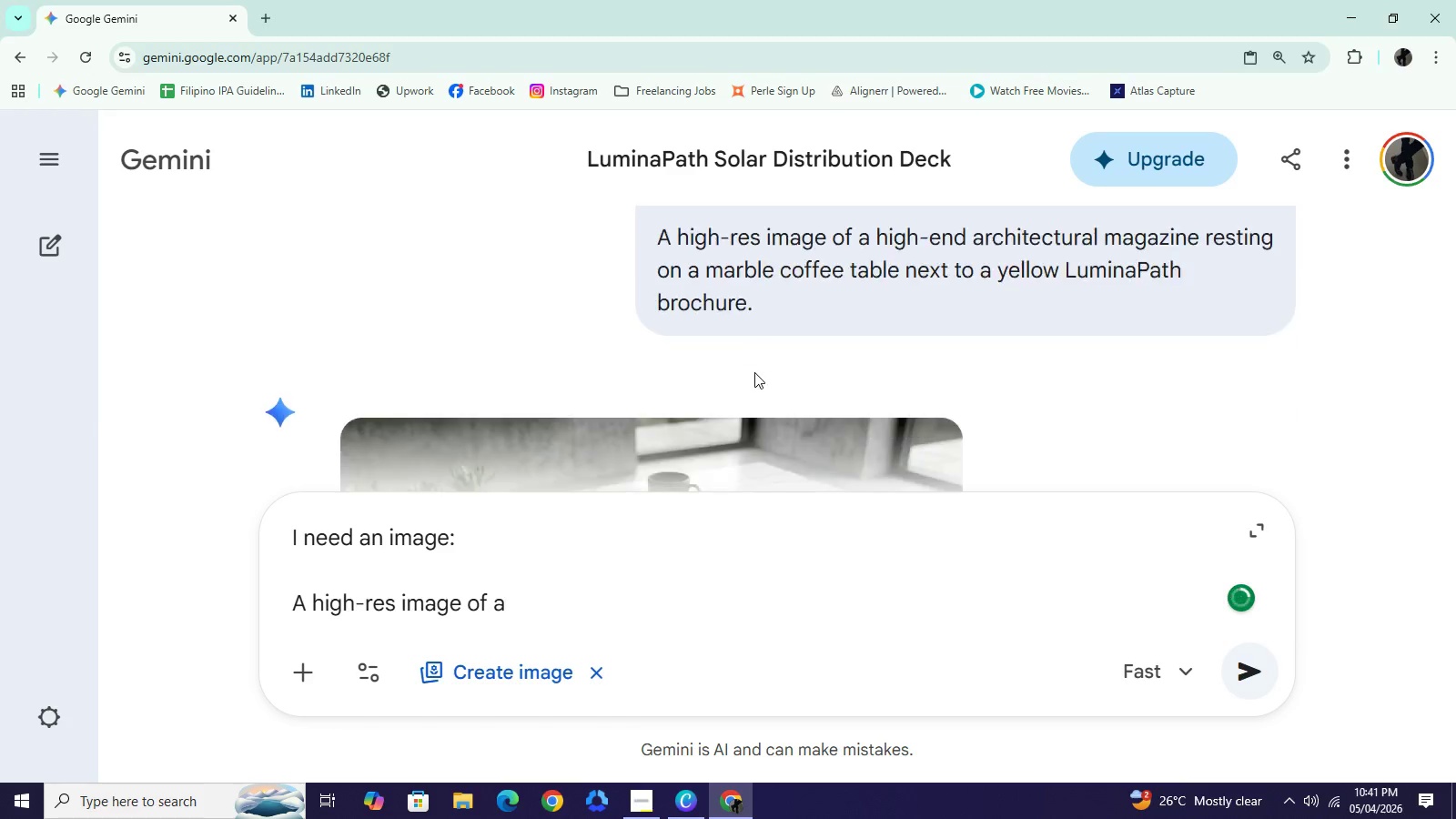 
scroll: coordinate [754, 372], scroll_direction: down, amount: 2.0
 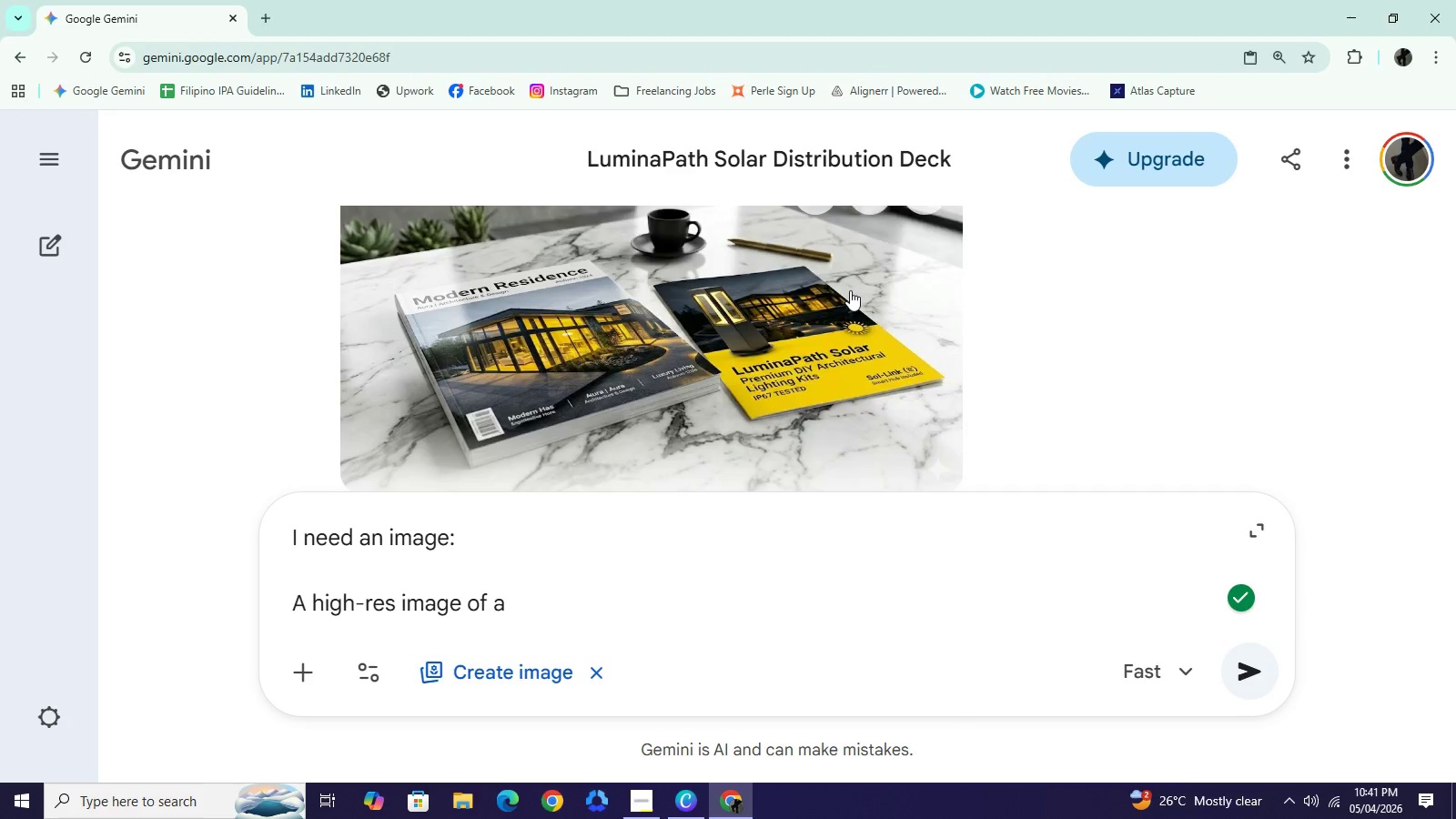 
scroll: coordinate [850, 288], scroll_direction: up, amount: 1.0
 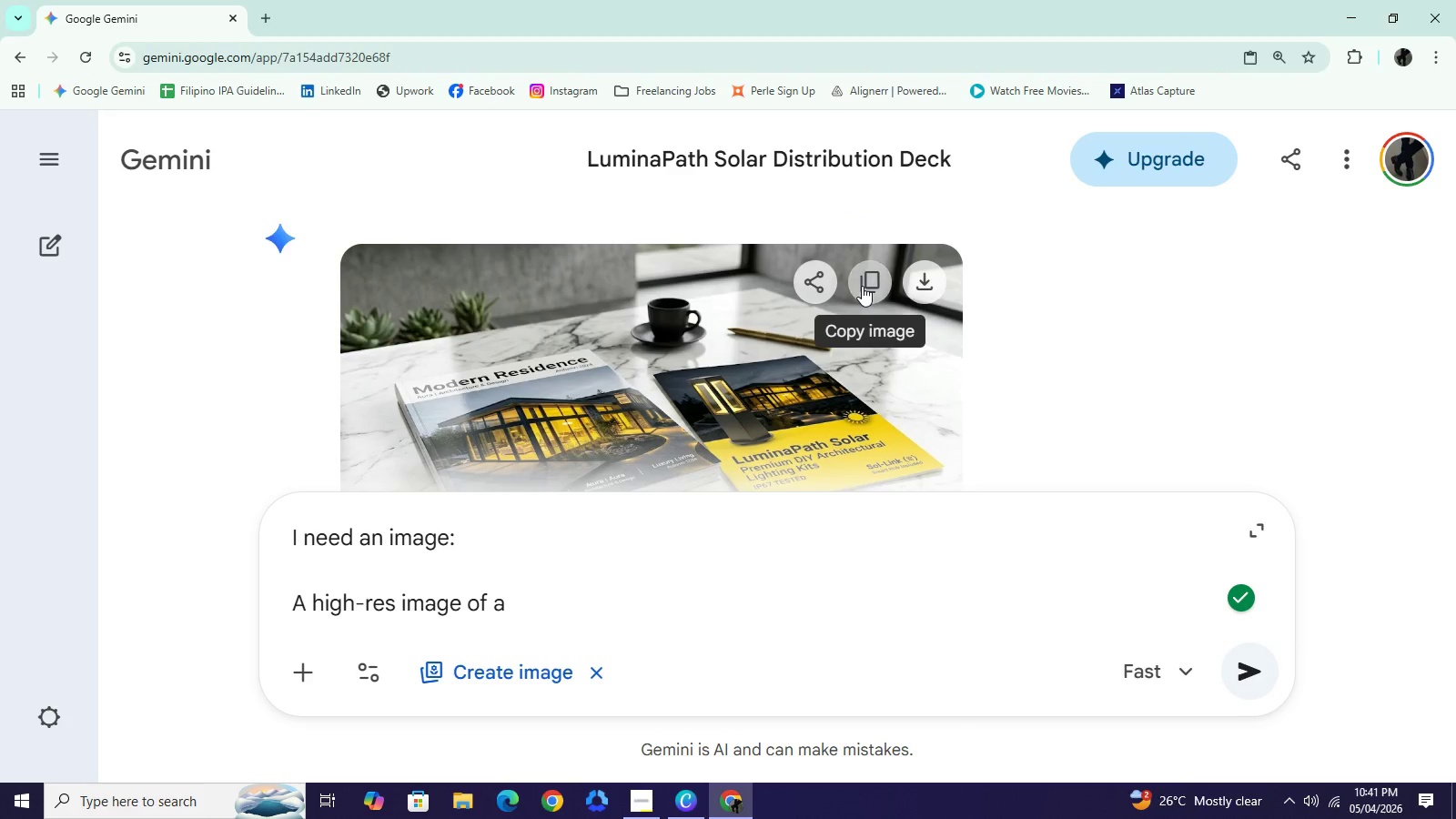 
left_click([862, 286])
 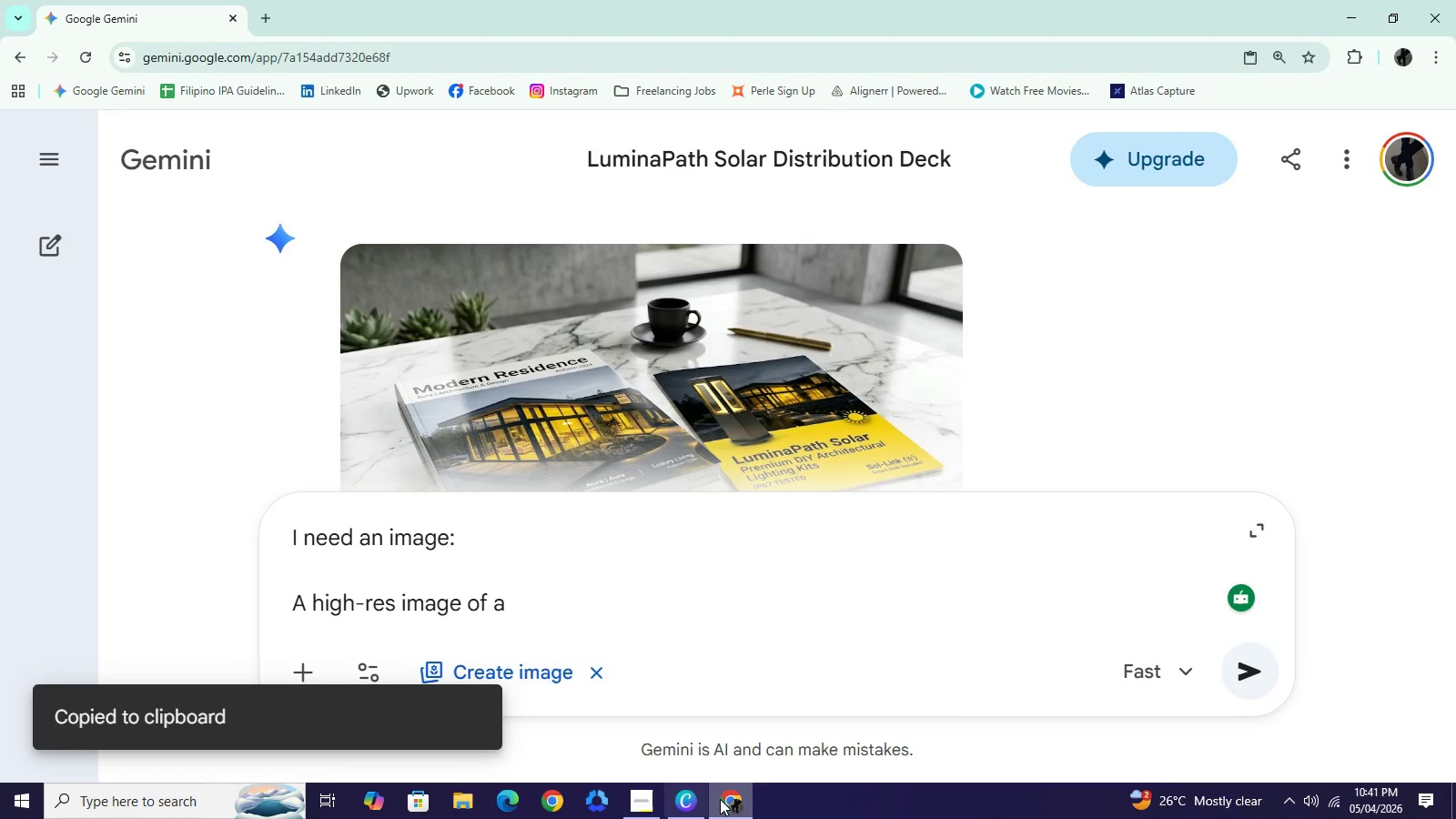 
wait(5.16)
 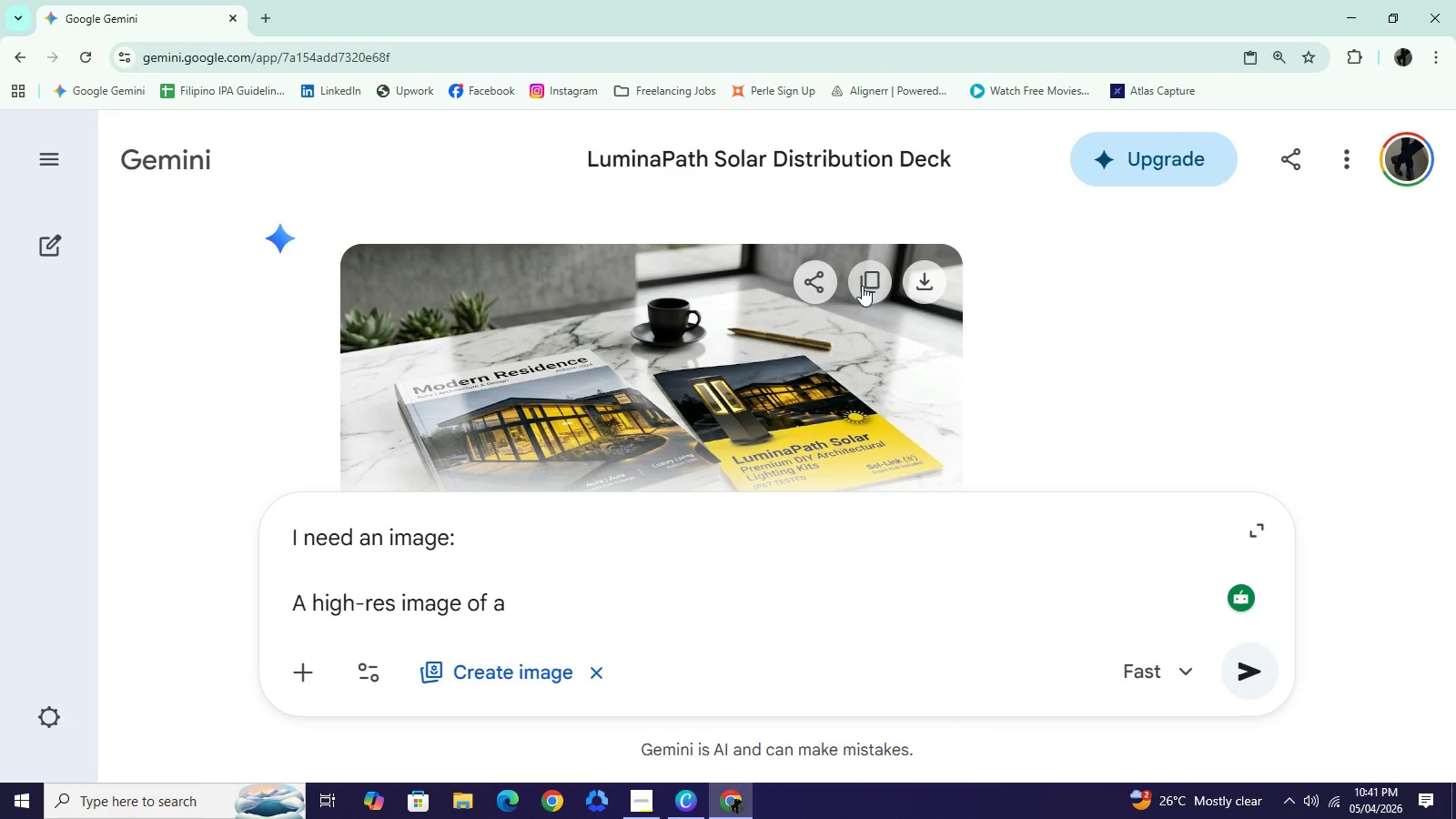 
left_click([699, 801])
 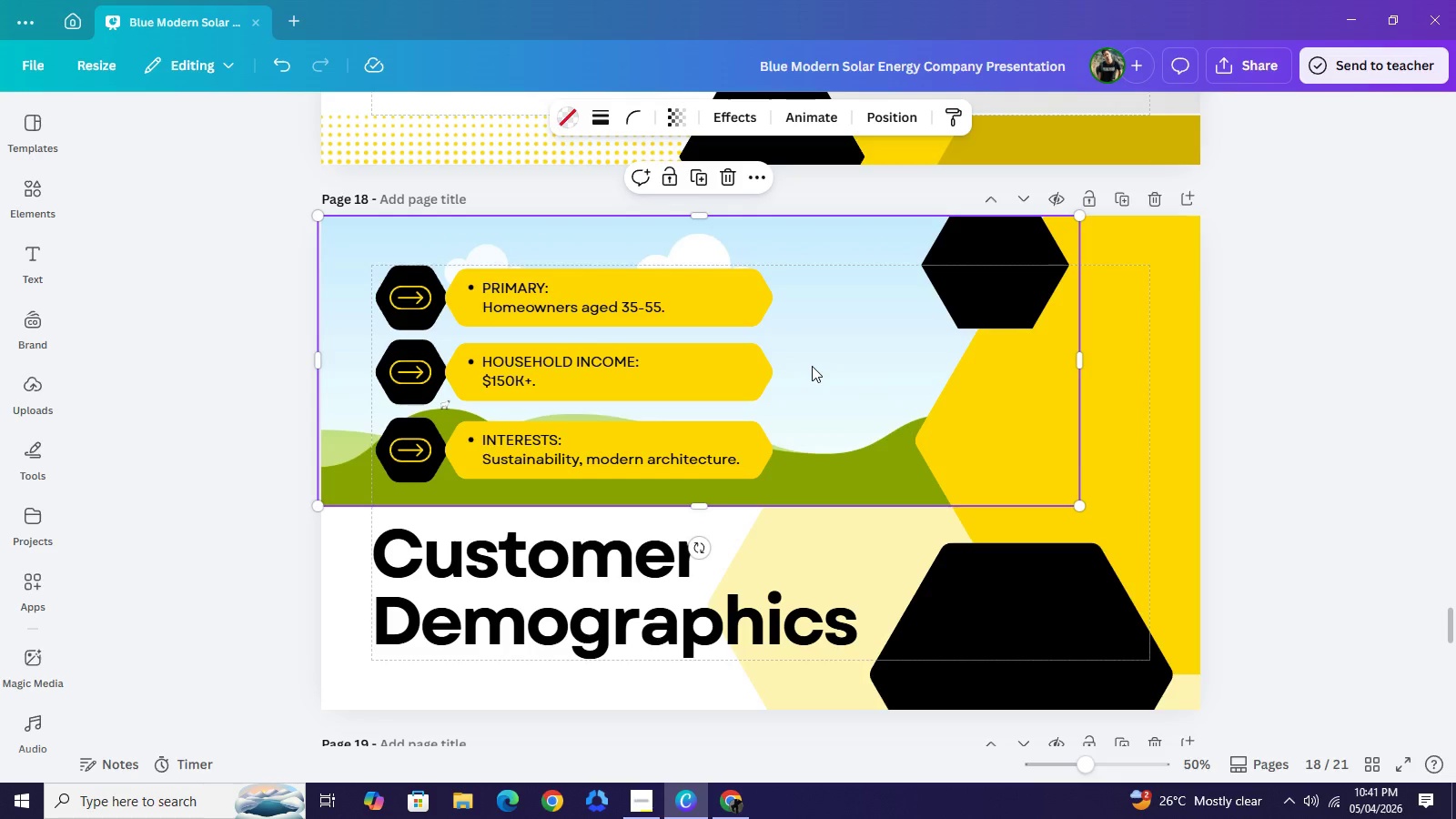 
right_click([812, 366])
 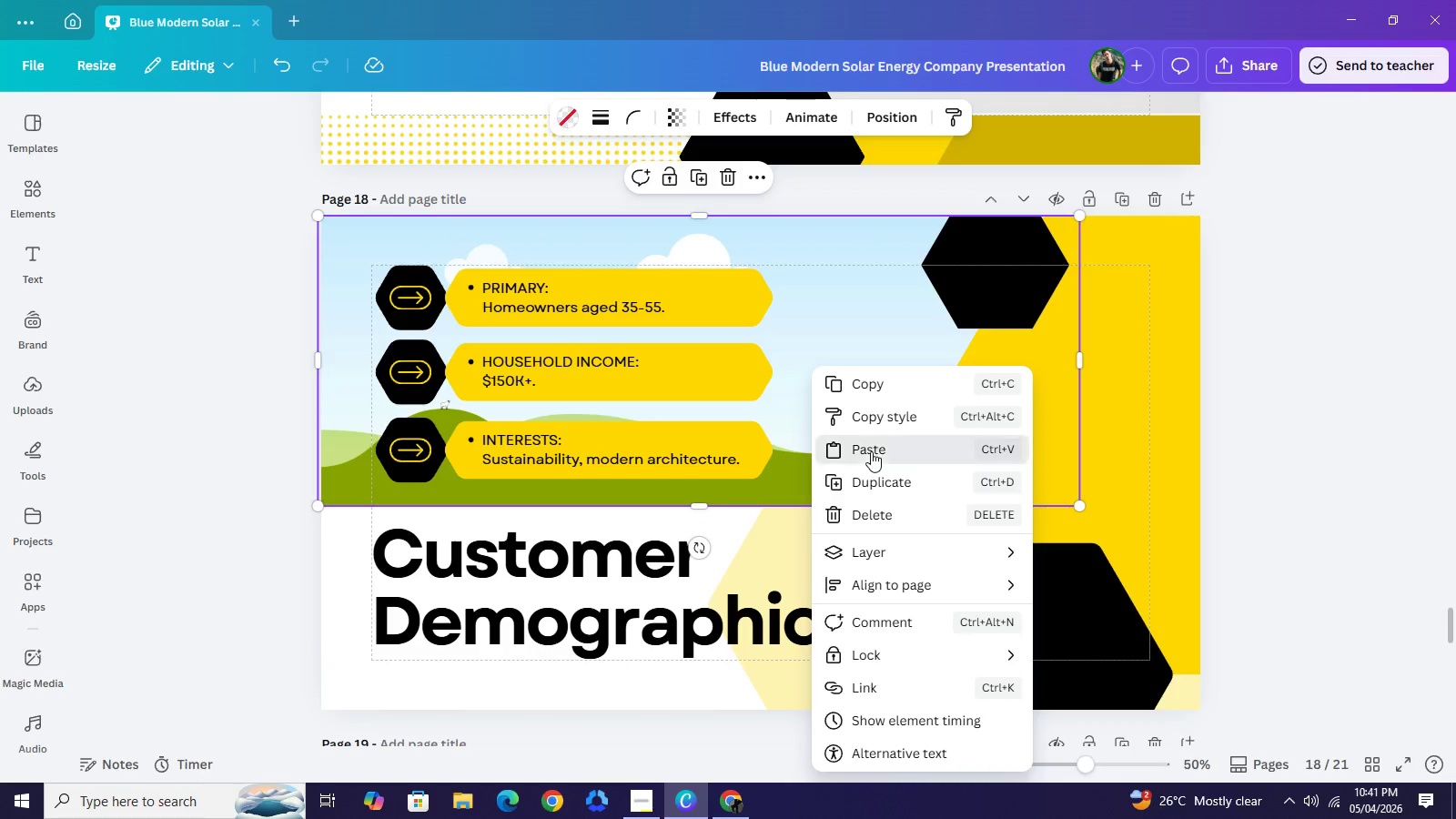 
left_click([871, 451])
 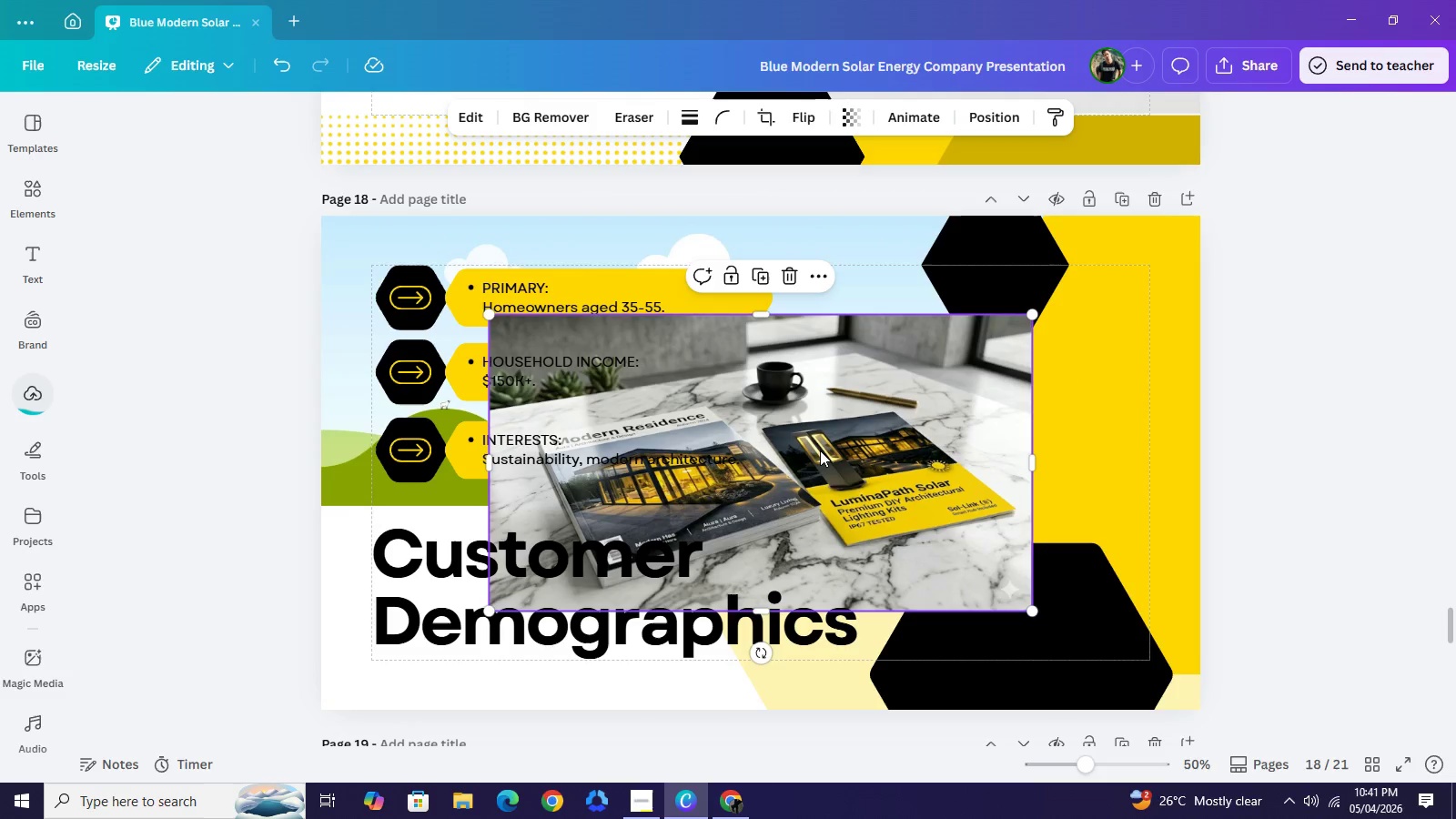 
left_click_drag(start_coordinate=[819, 451], to_coordinate=[840, 359])
 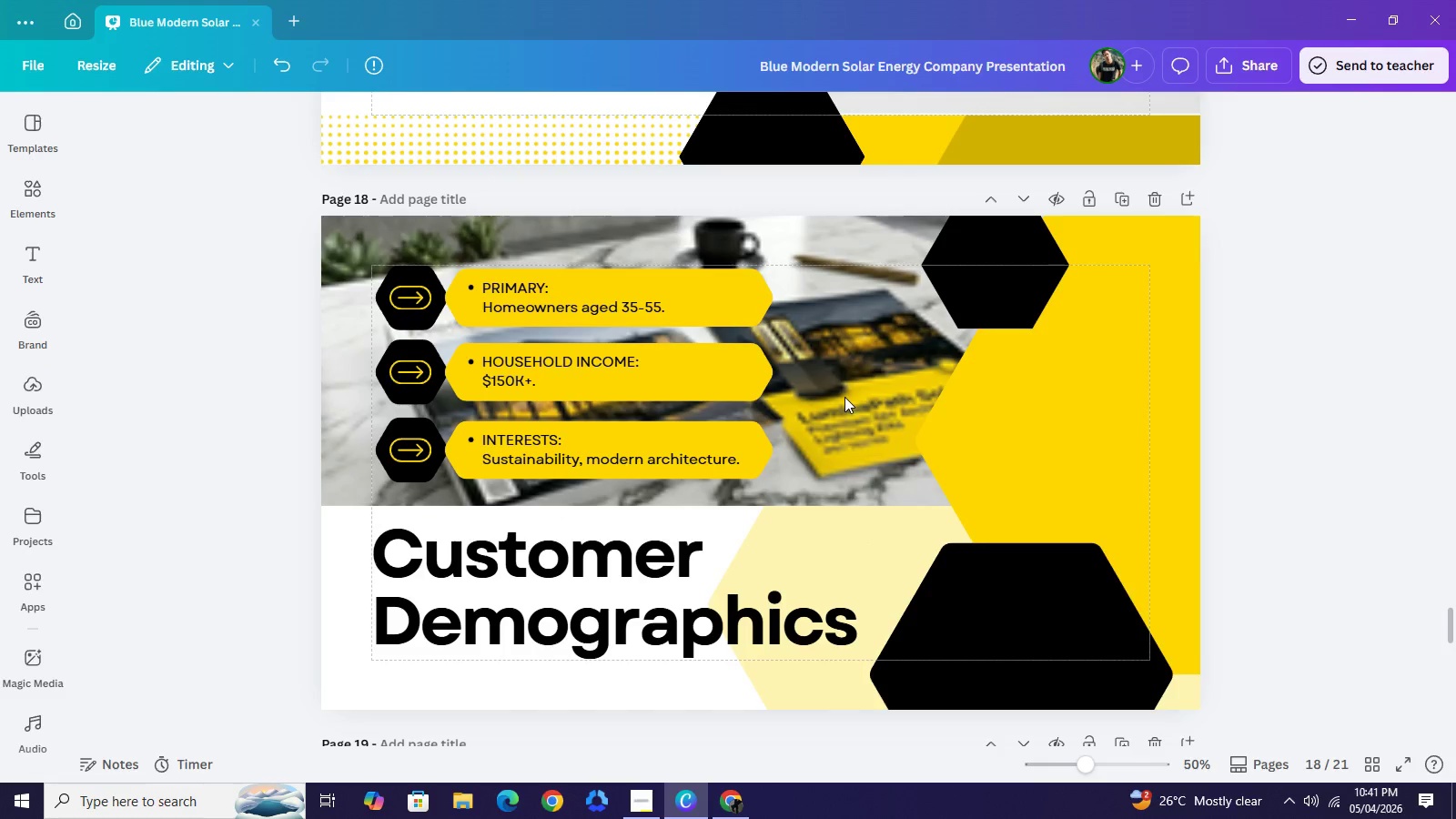 
wait(7.08)
 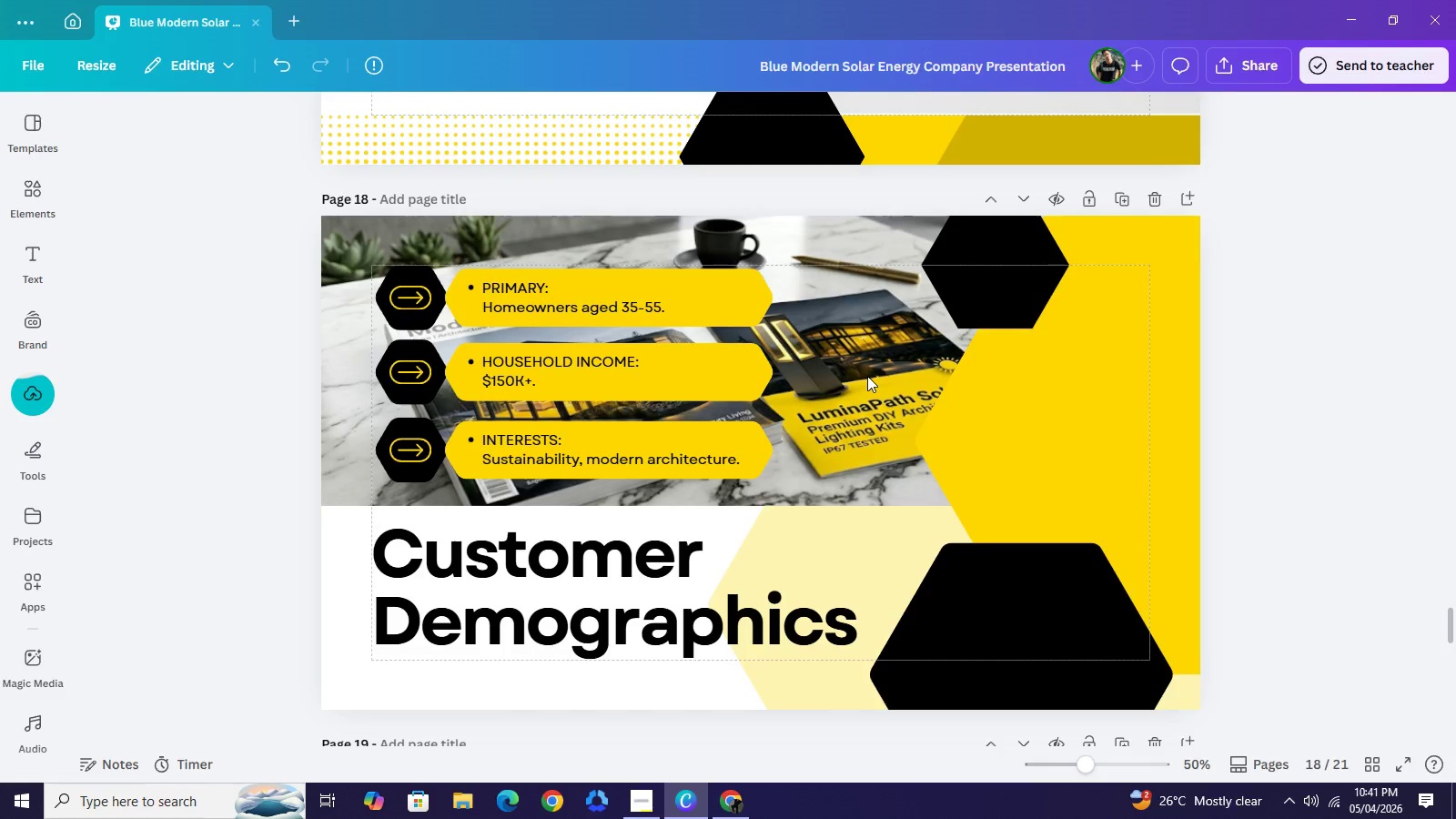 
left_click_drag(start_coordinate=[1080, 453], to_coordinate=[1154, 451])
 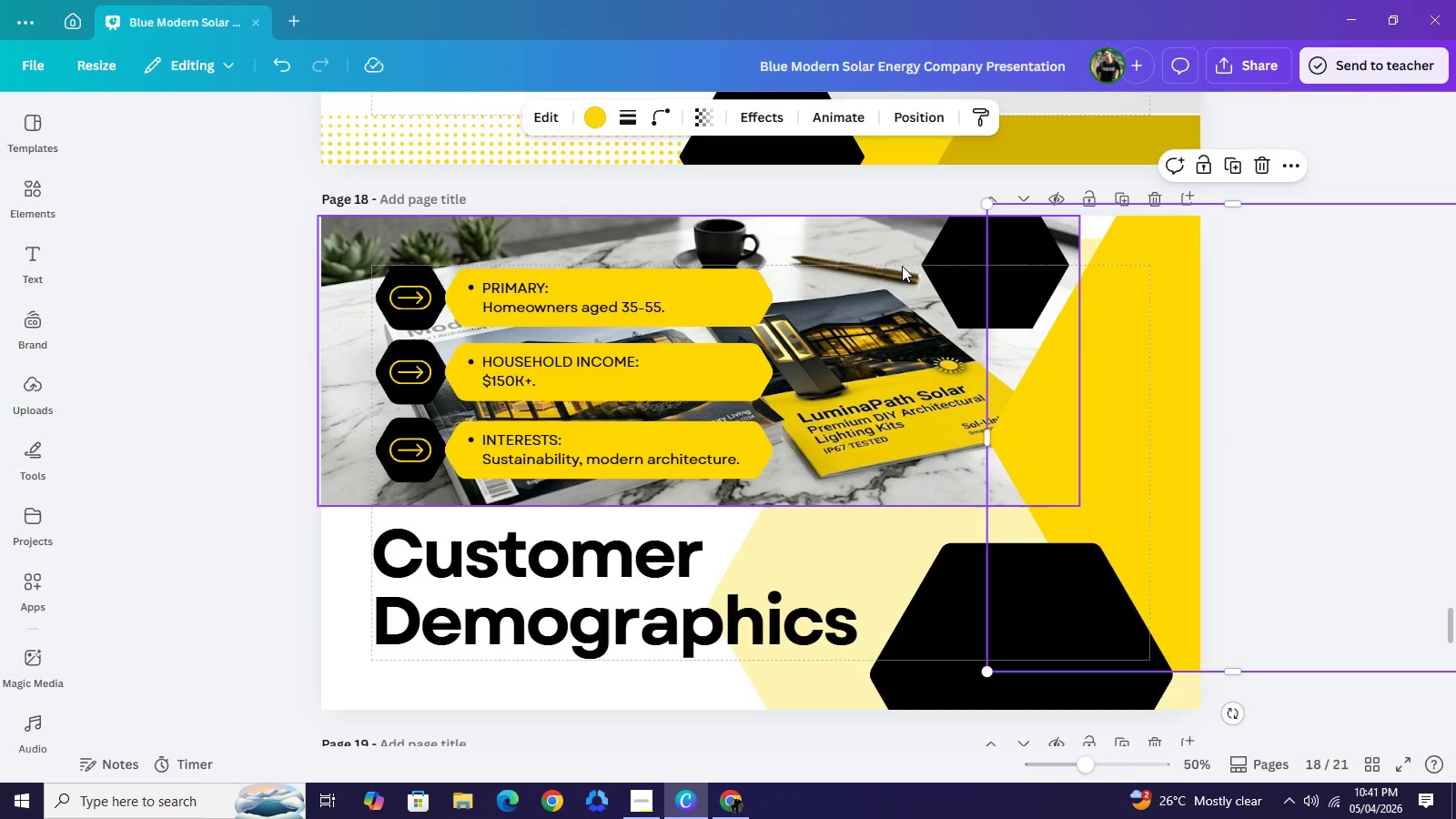 
left_click([898, 267])
 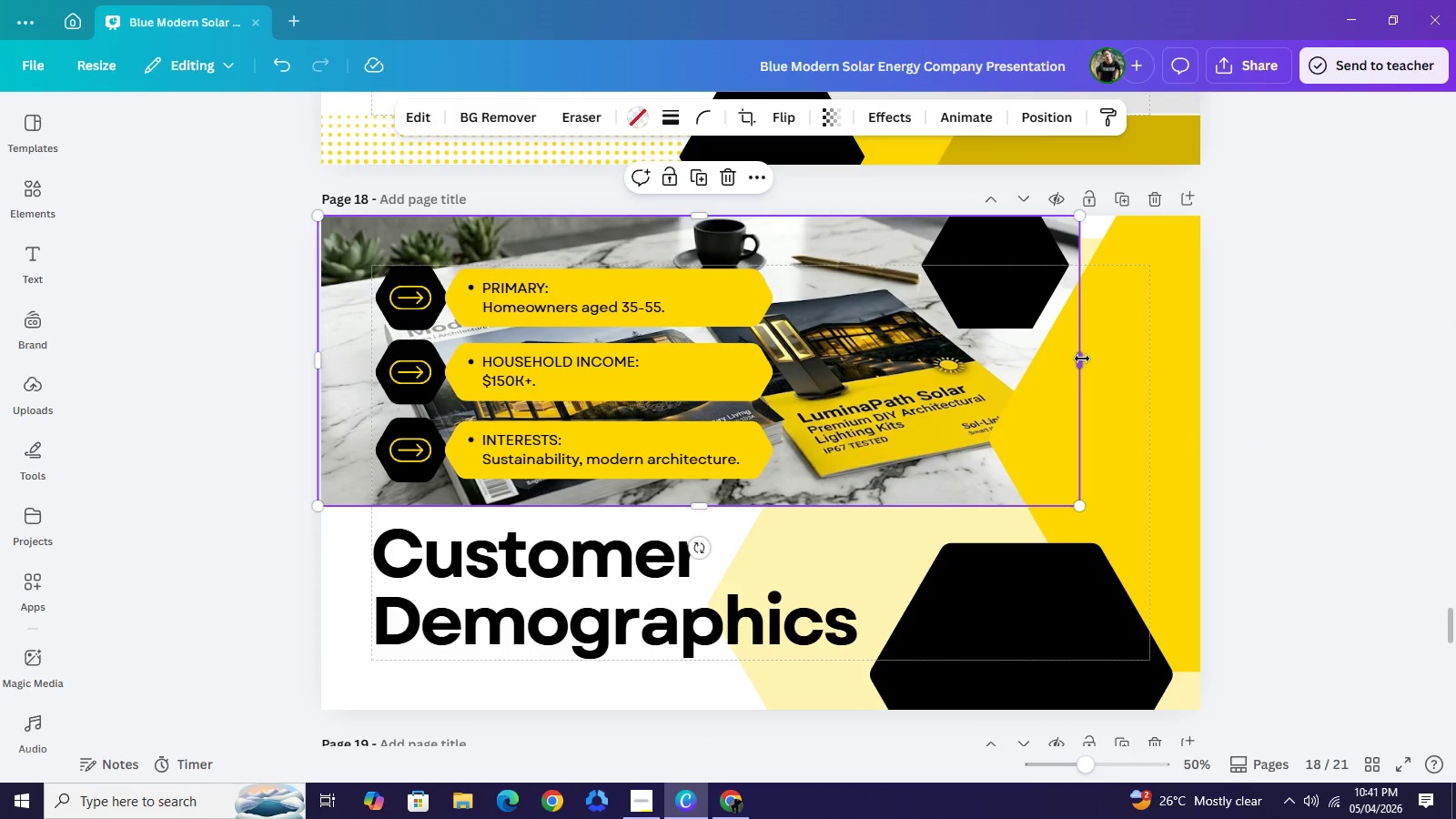 
left_click_drag(start_coordinate=[1082, 359], to_coordinate=[1117, 358])
 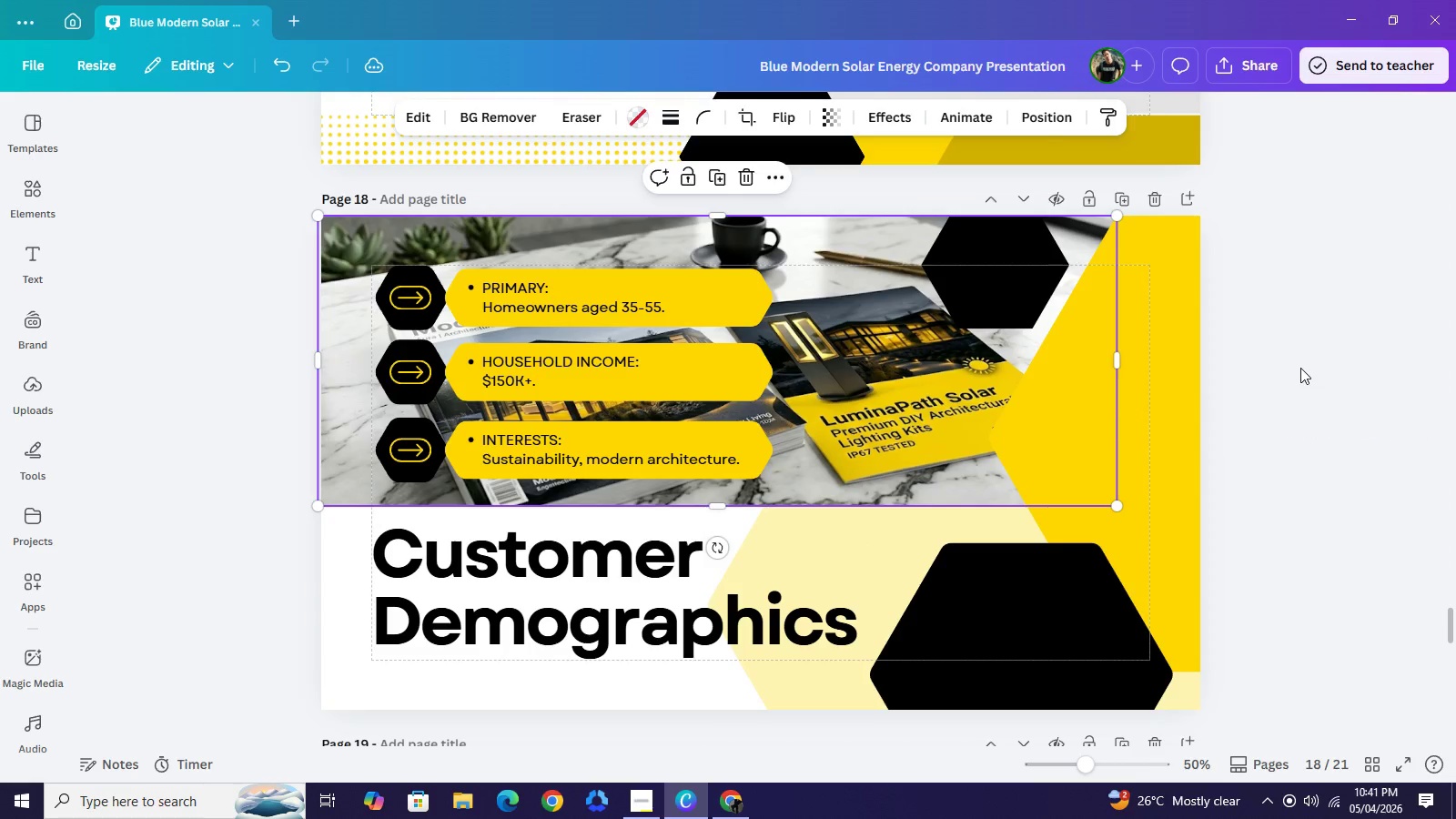 
left_click([1300, 368])
 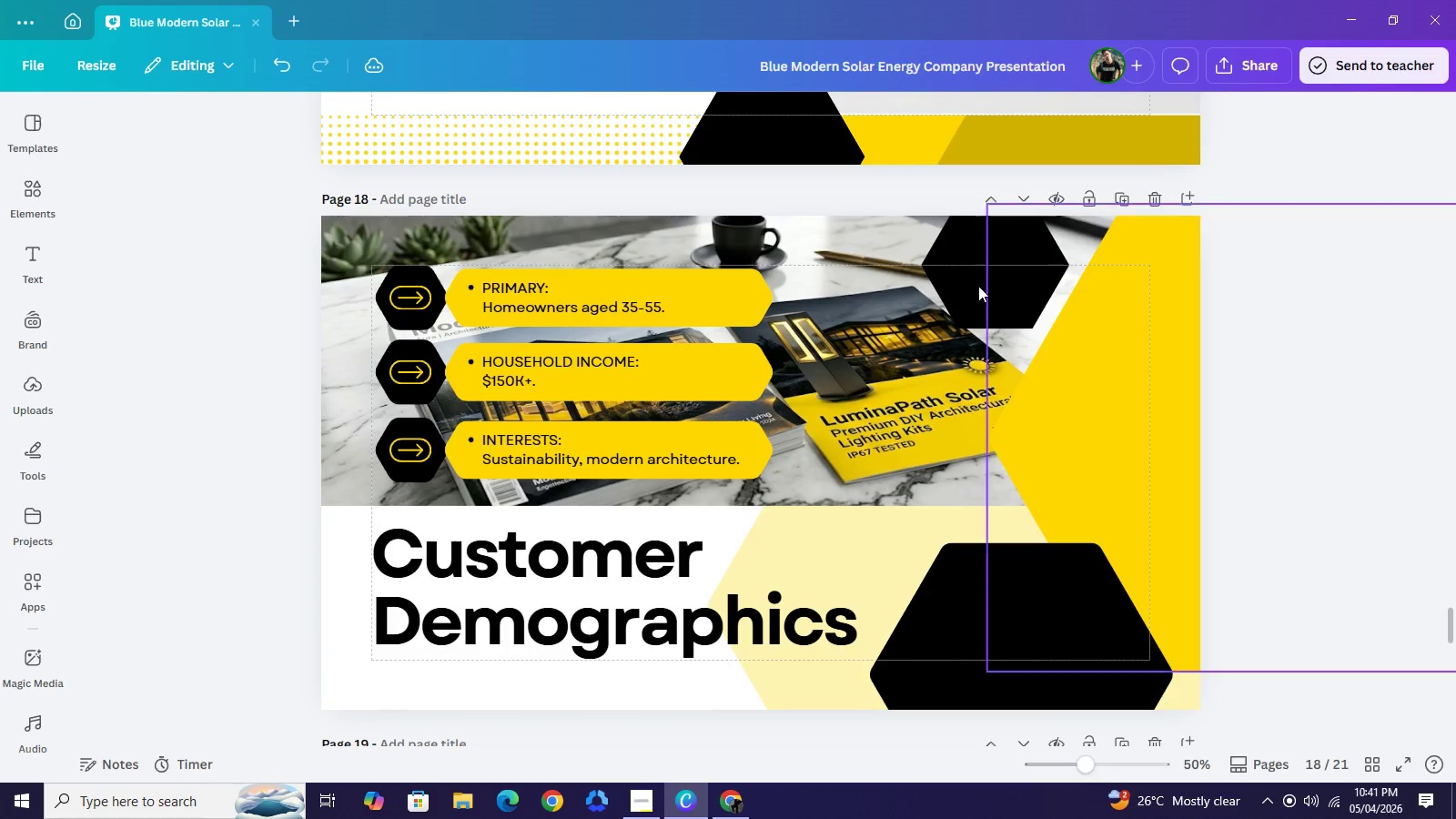 
left_click_drag(start_coordinate=[999, 282], to_coordinate=[1052, 285])
 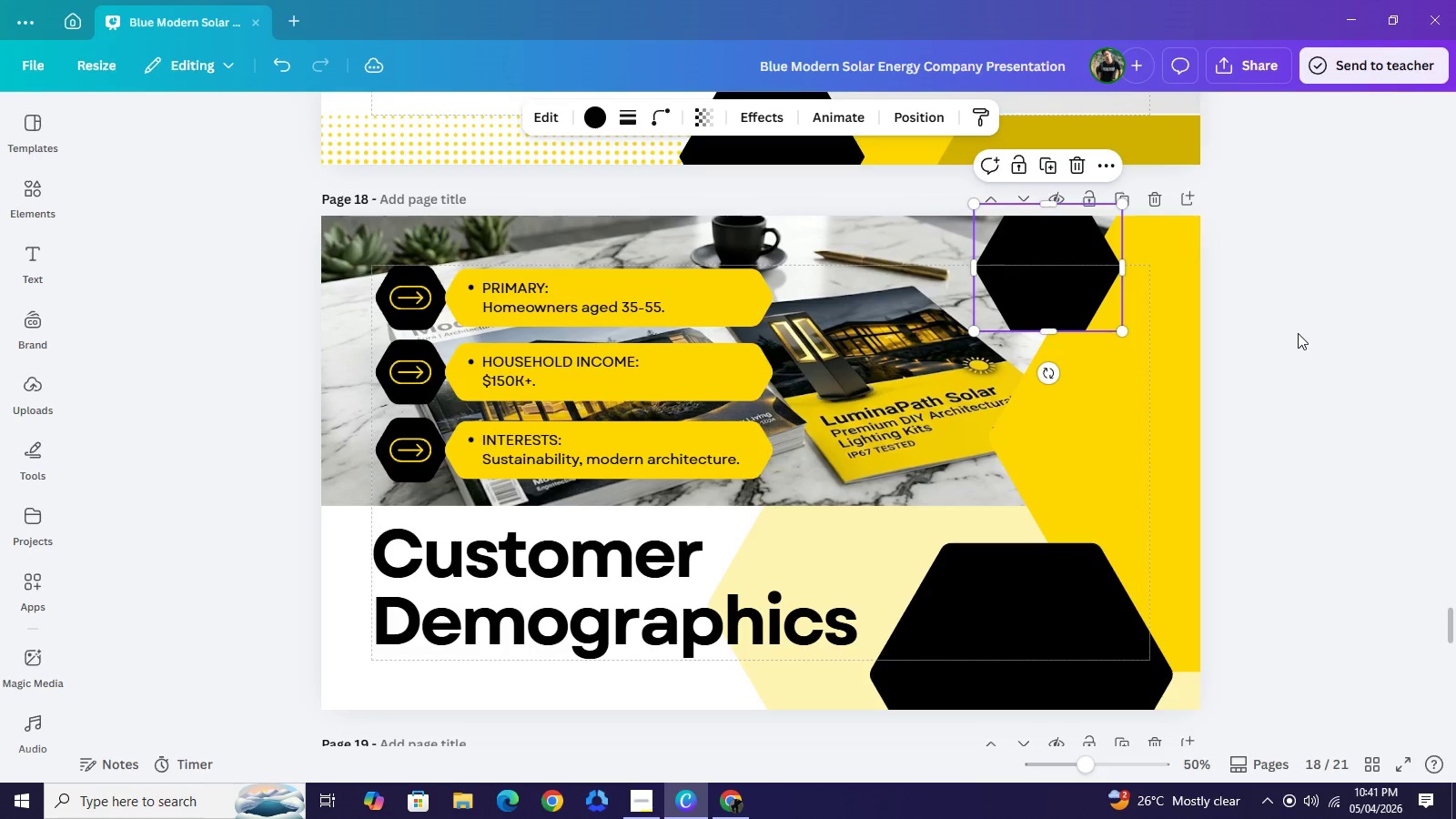 
left_click([1298, 333])
 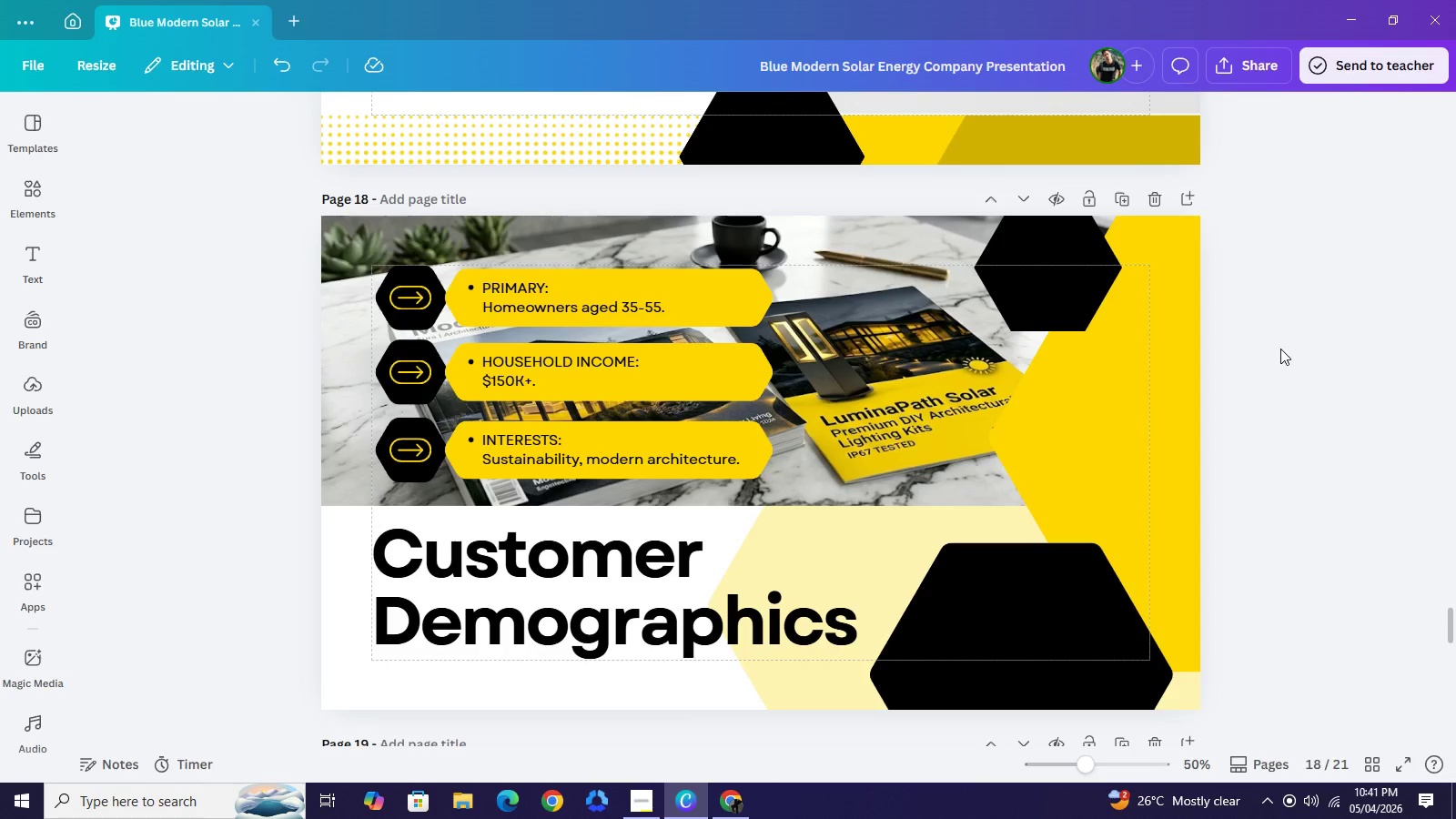 
wait(5.77)
 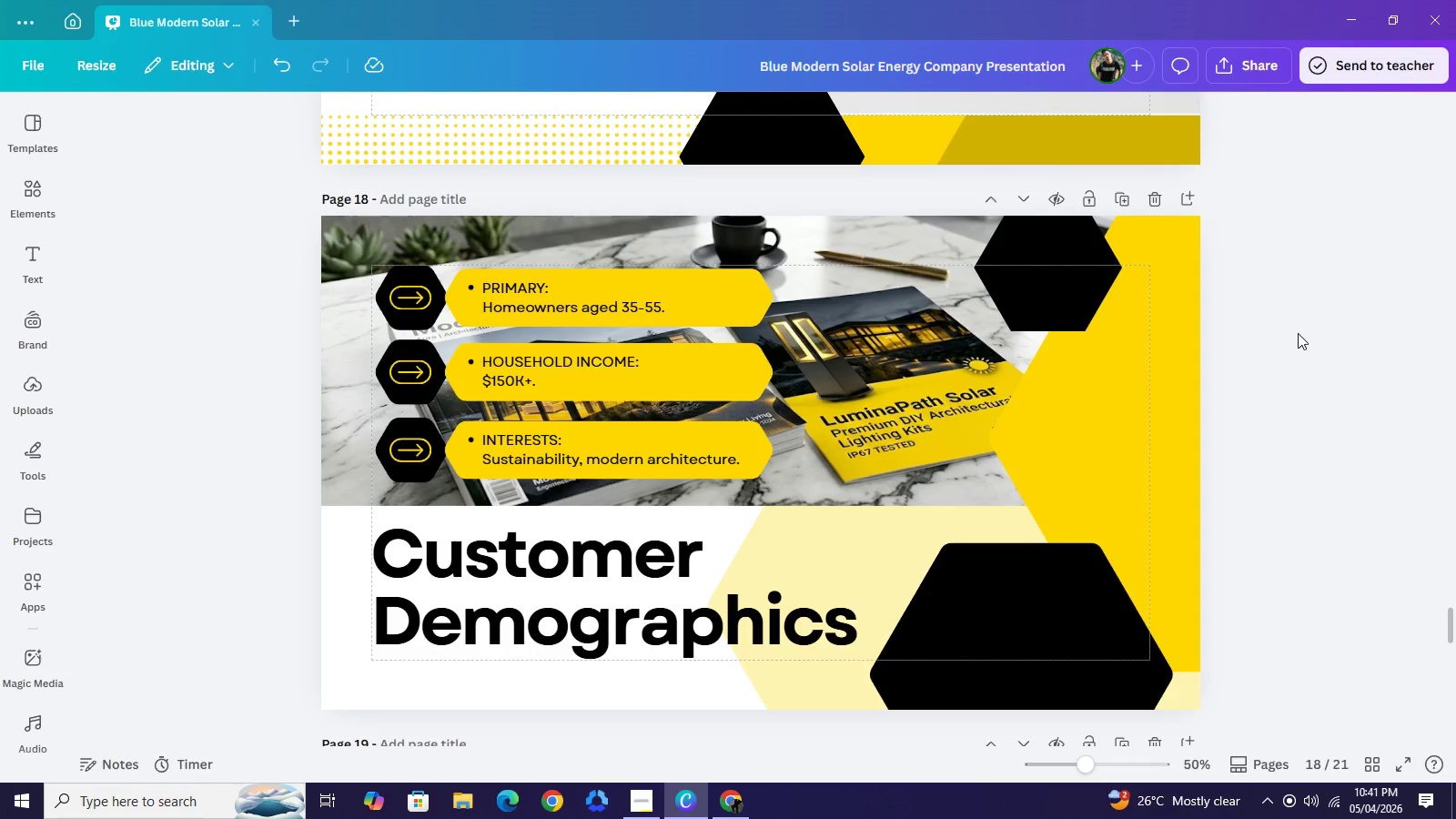 
left_click([623, 588])
 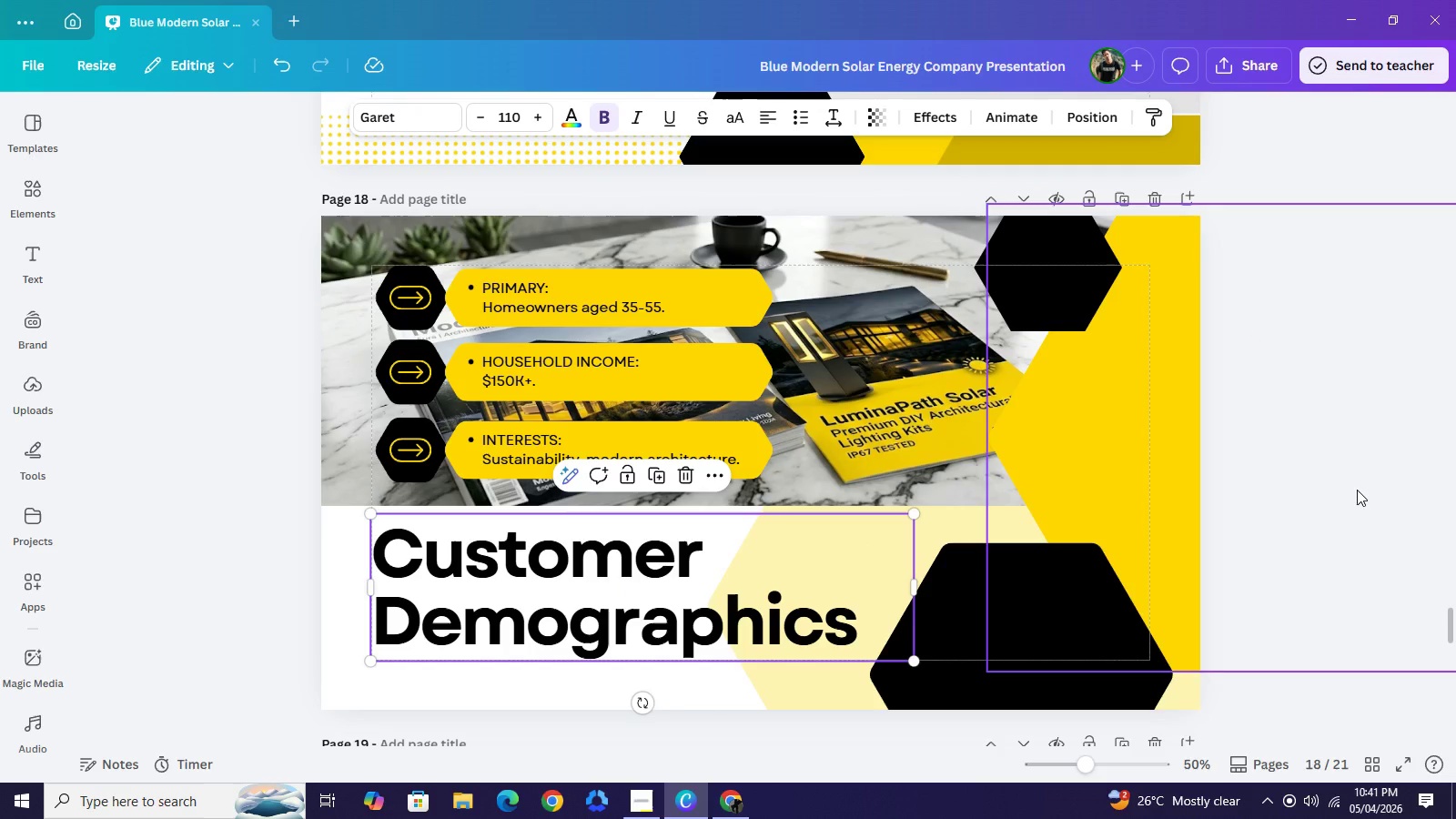 
left_click([1357, 490])
 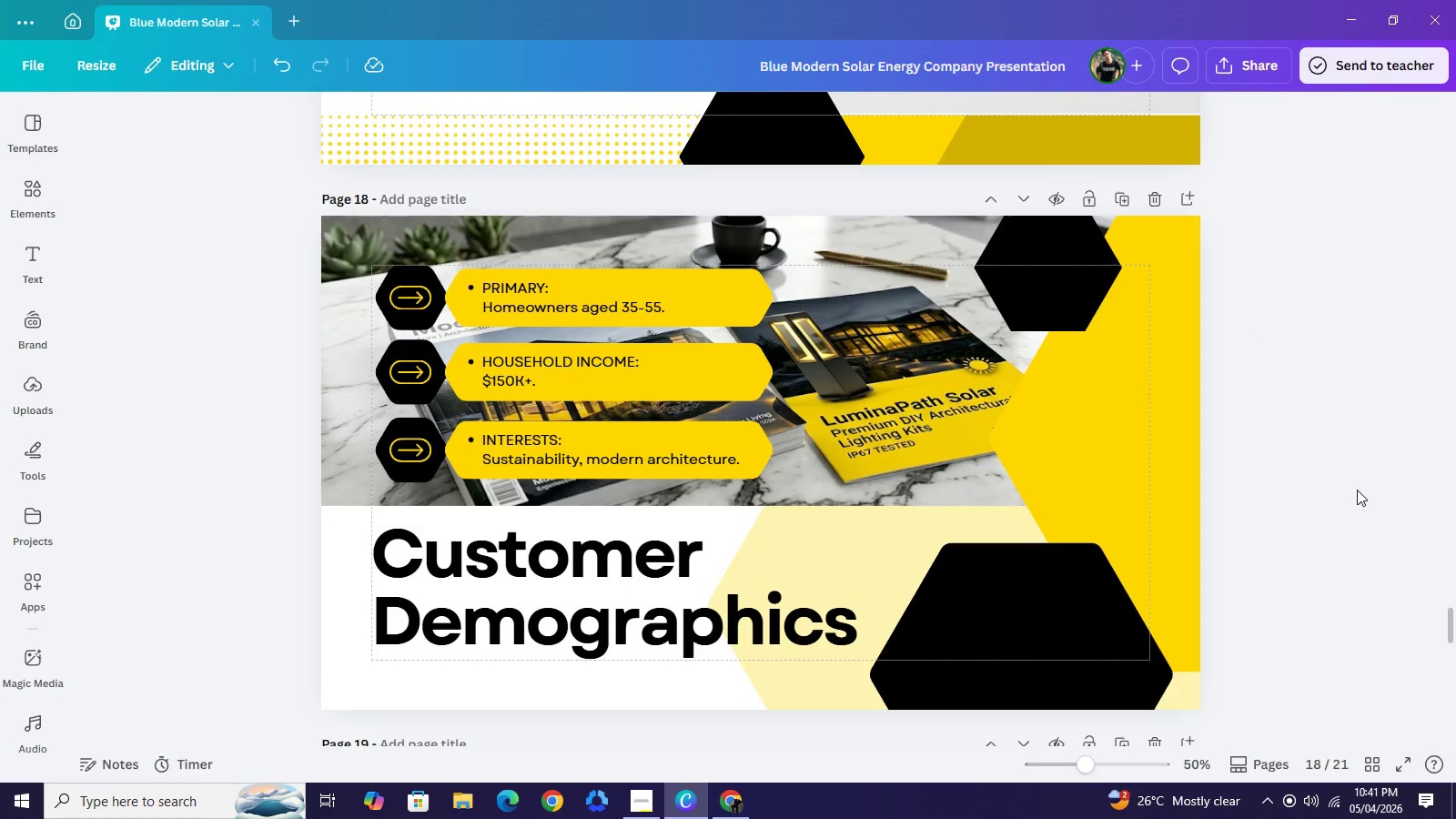 
scroll: coordinate [1357, 490], scroll_direction: down, amount: 4.0
 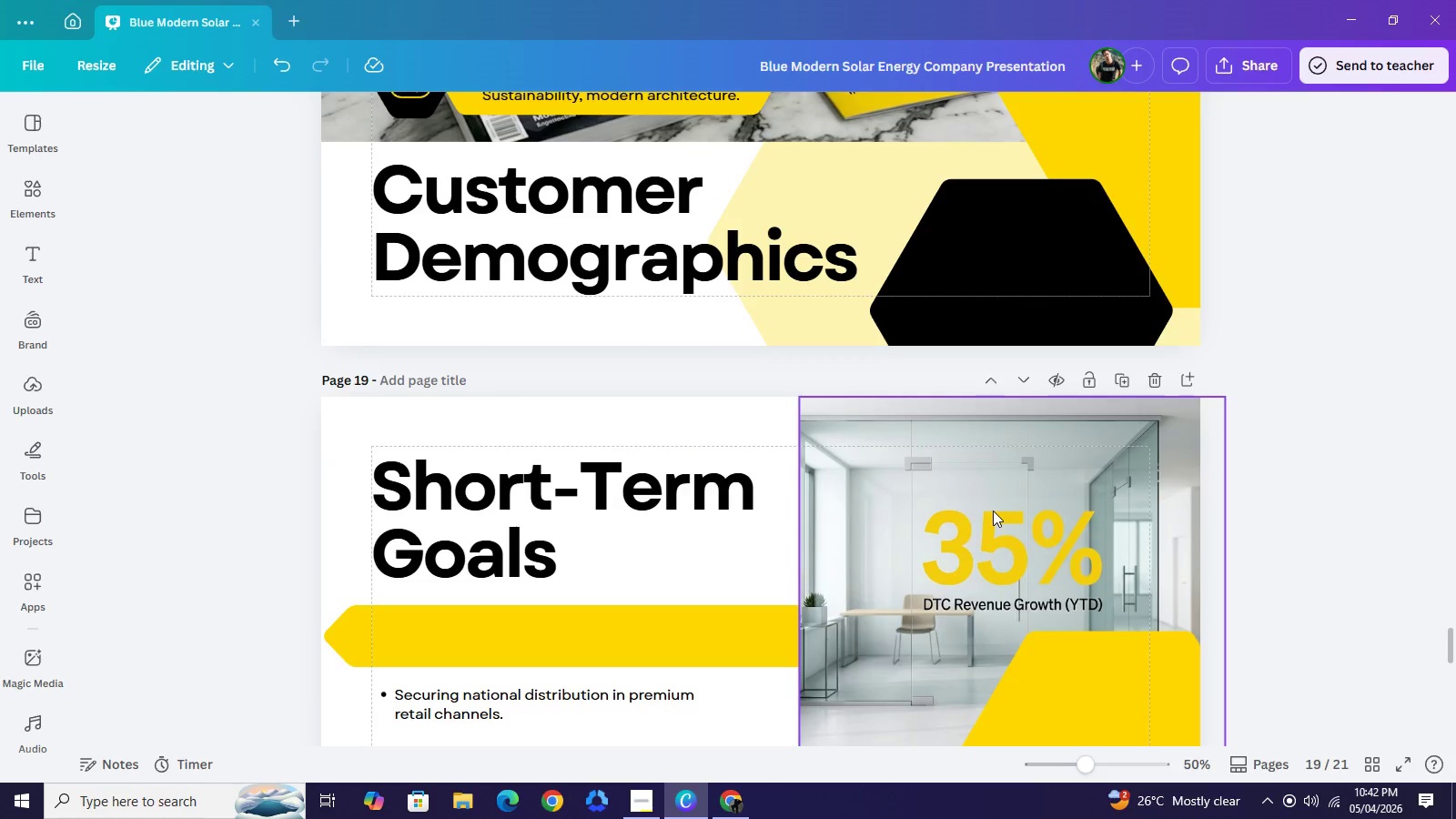 
key(Backspace)
 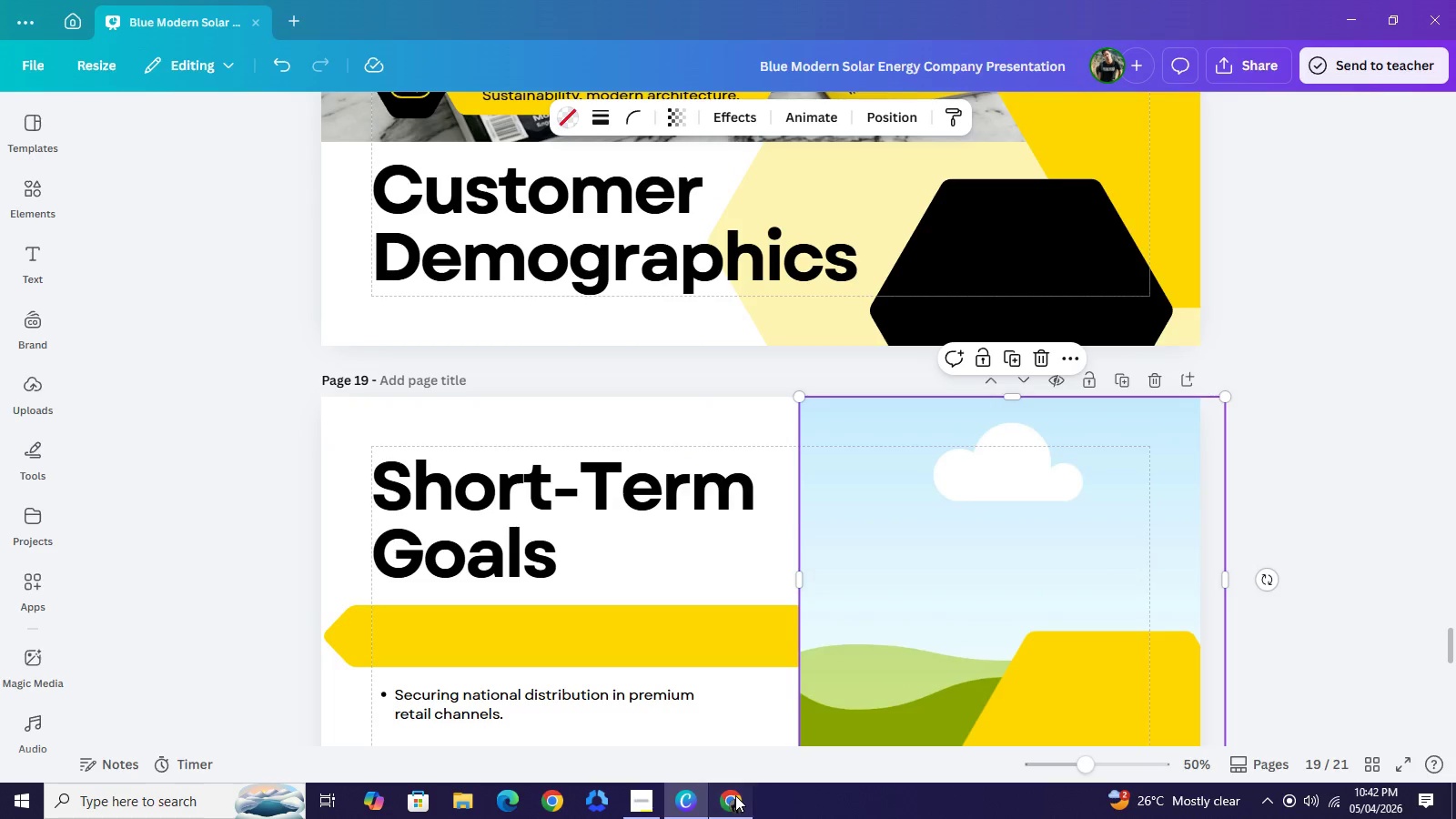 
left_click([735, 795])
 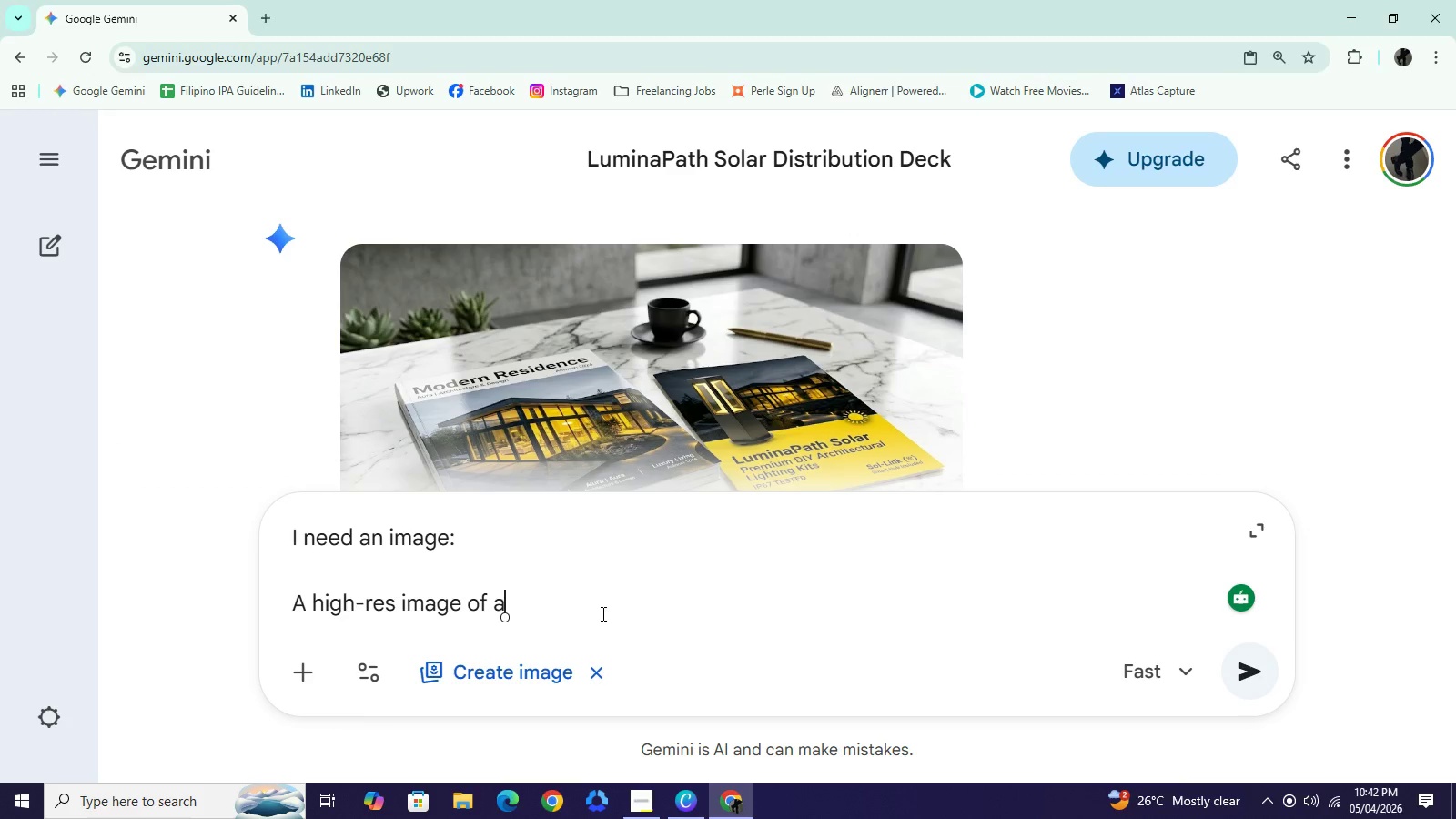 
left_click([602, 613])
 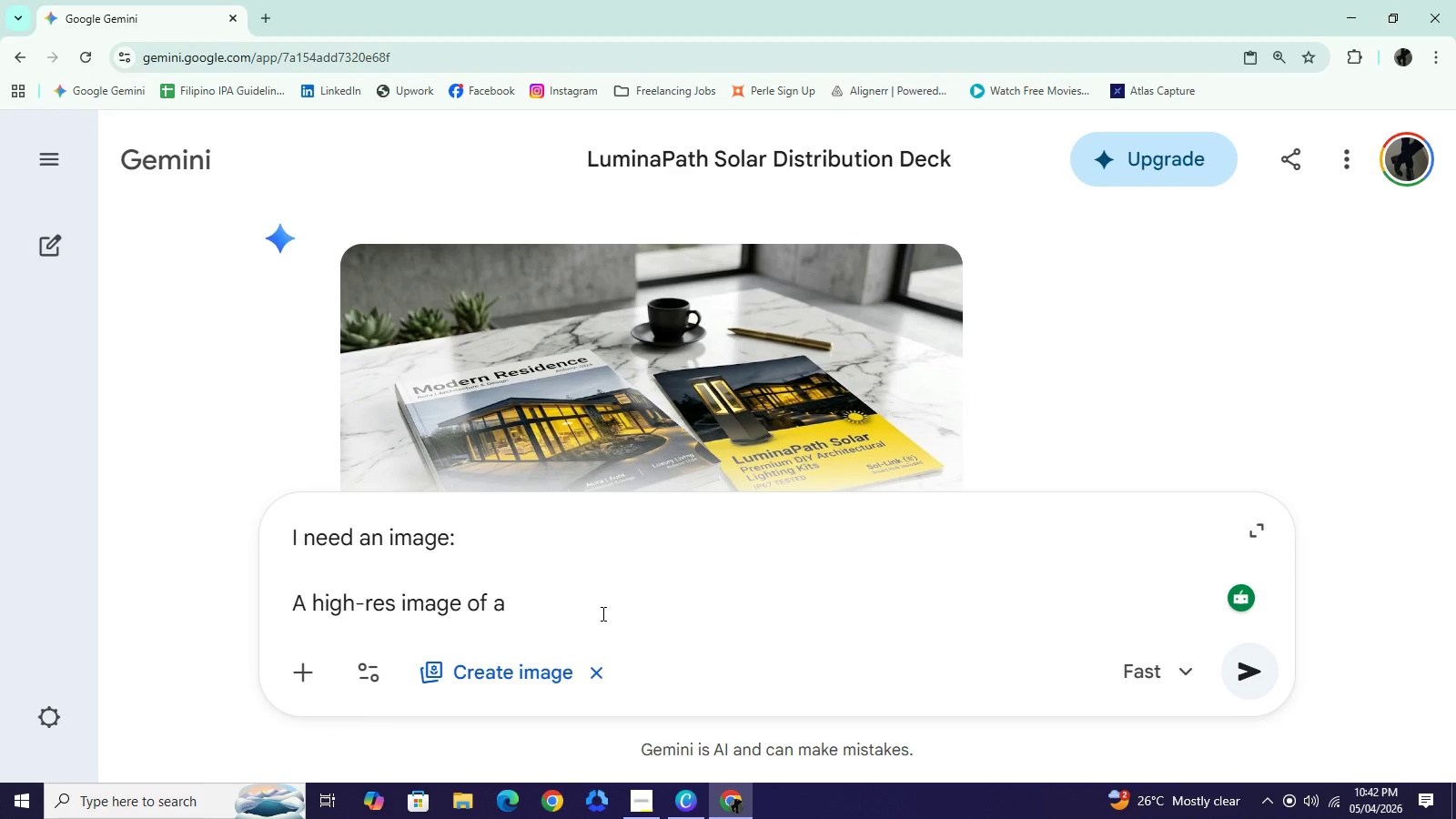 
key(Space)
 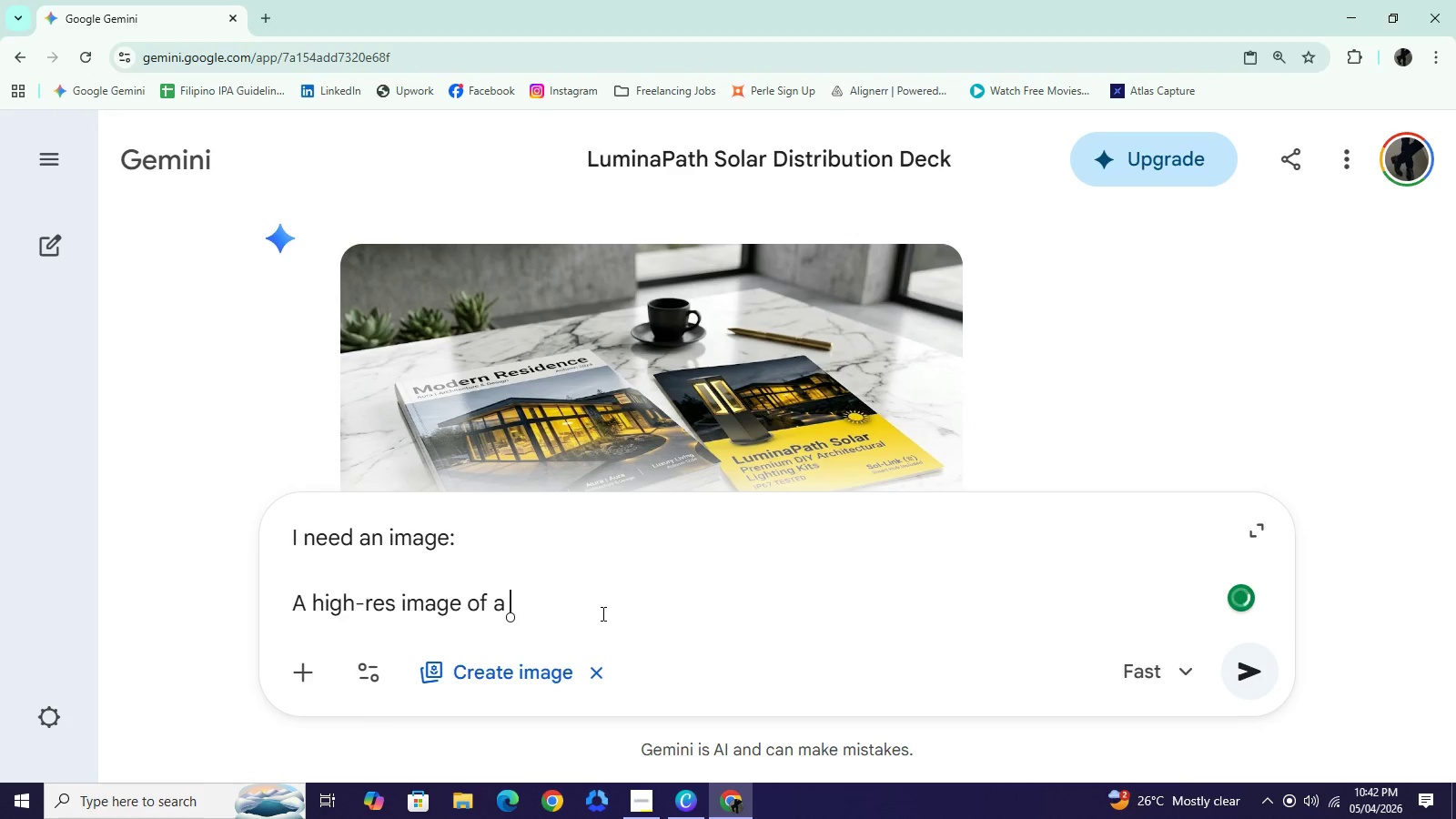 
wait(6.14)
 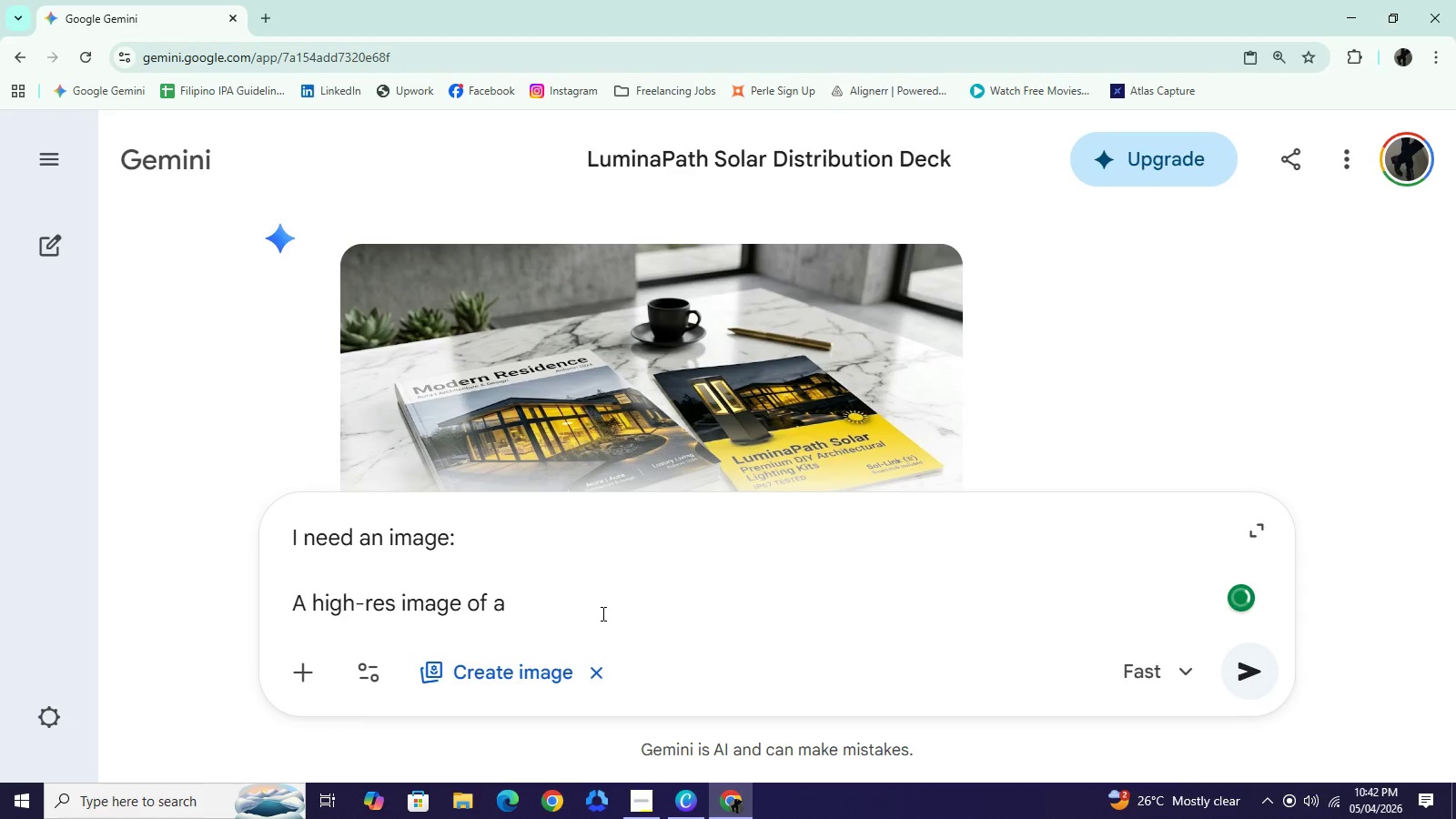 
type(modern ,maibo)
key(Backspace)
key(Backspace)
key(Backspace)
key(Backspace)
key(Backspace)
key(Backspace)
type(mailbox with ayellow)
key(Backspace)
key(Backspace)
key(Backspace)
key(Backspace)
key(Backspace)
key(Backspace)
type( yellow "Thank YOu)
key(Backspace)
key(Backspace)
type(ou" card from LuminaPath sticking out.)
 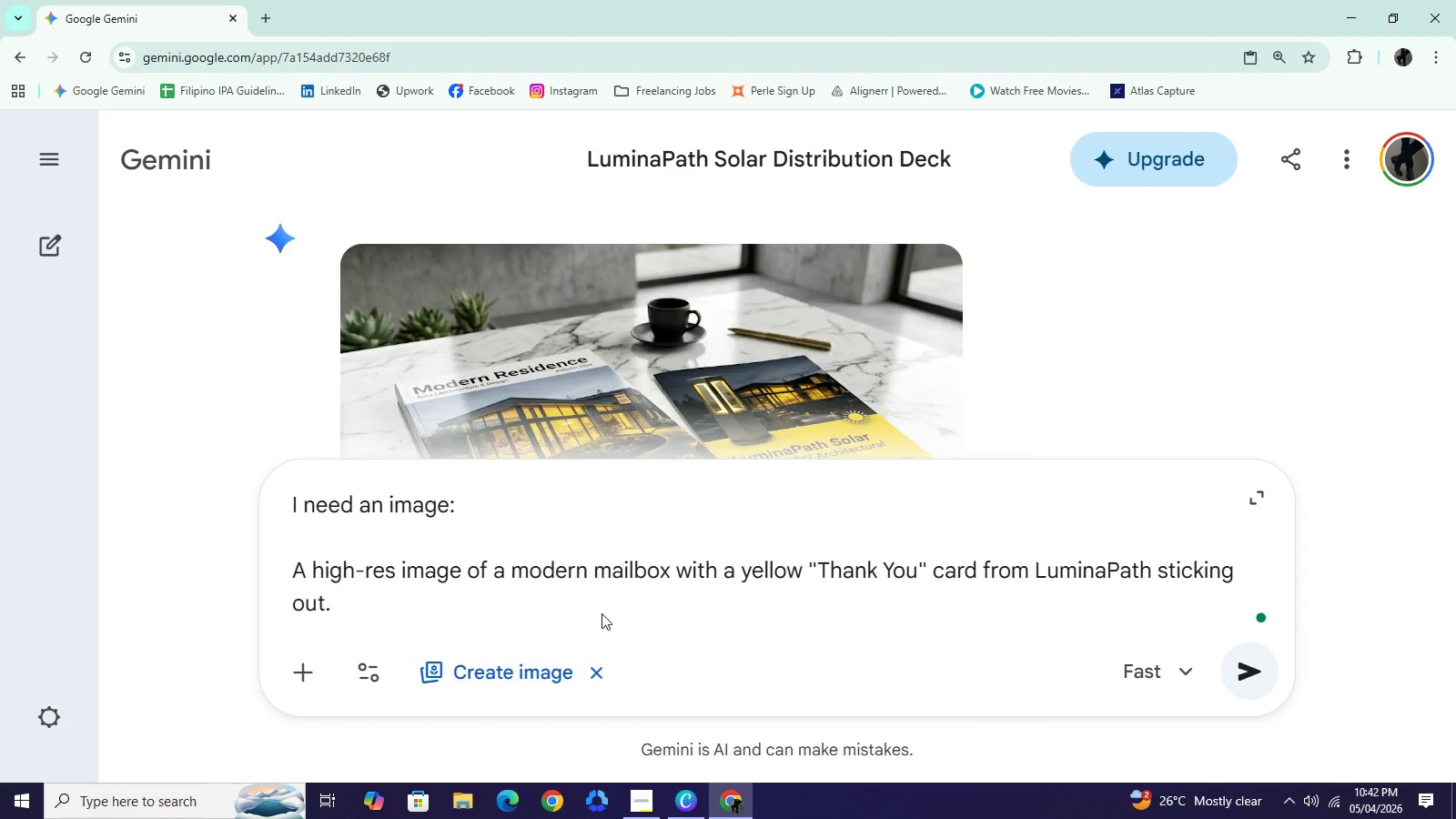 
 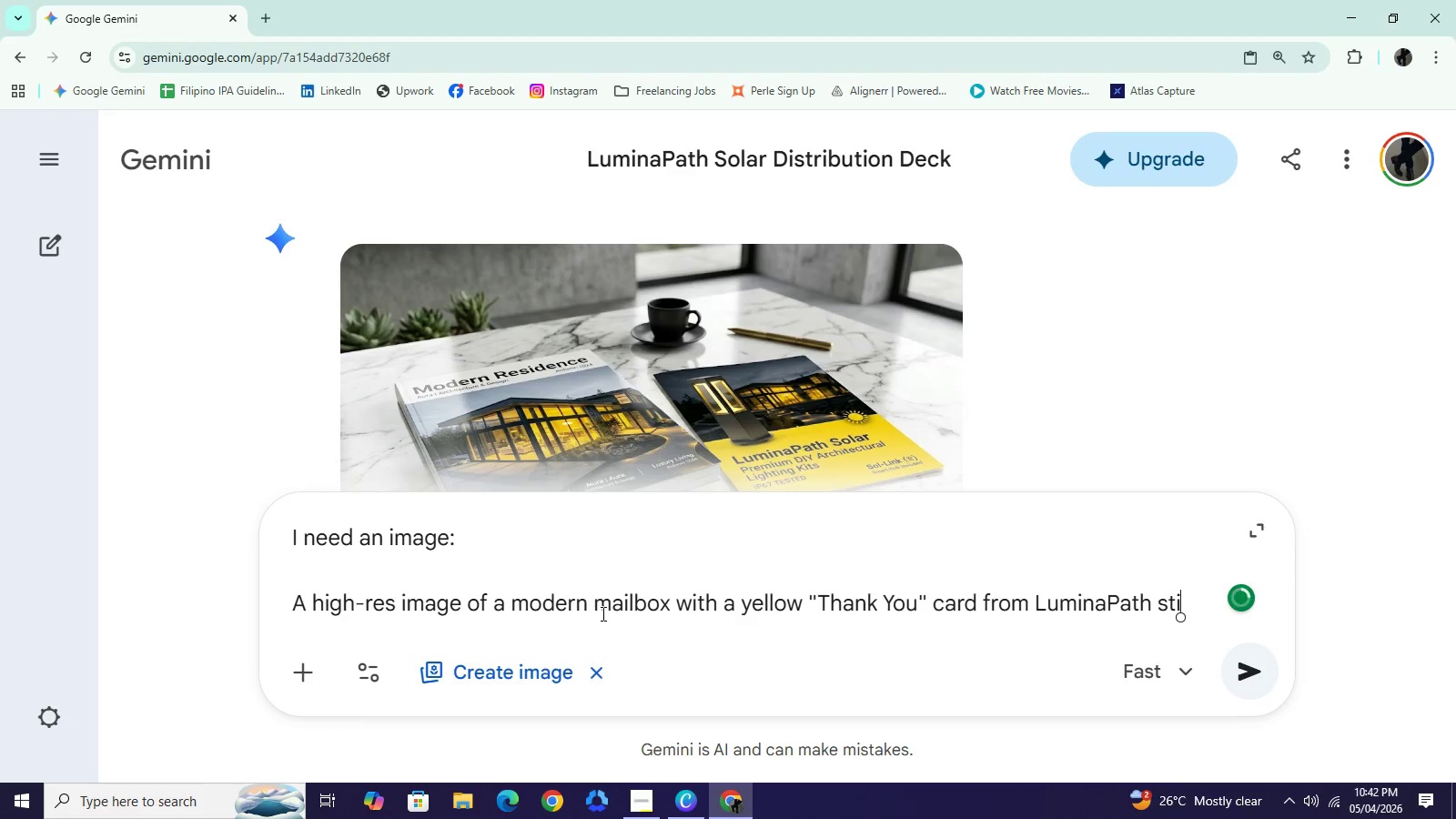 
key(Enter)
 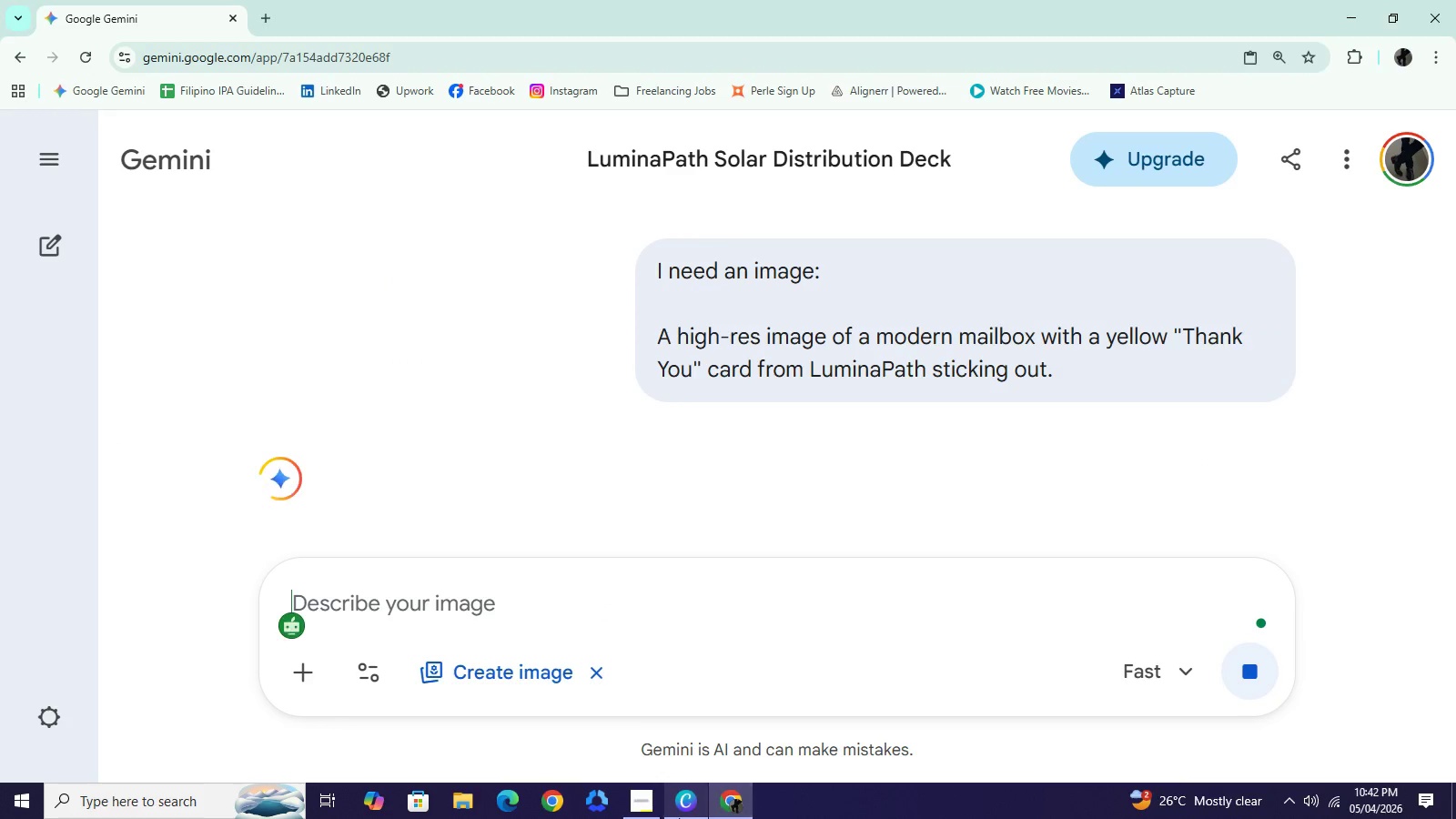 
left_click([679, 818])
 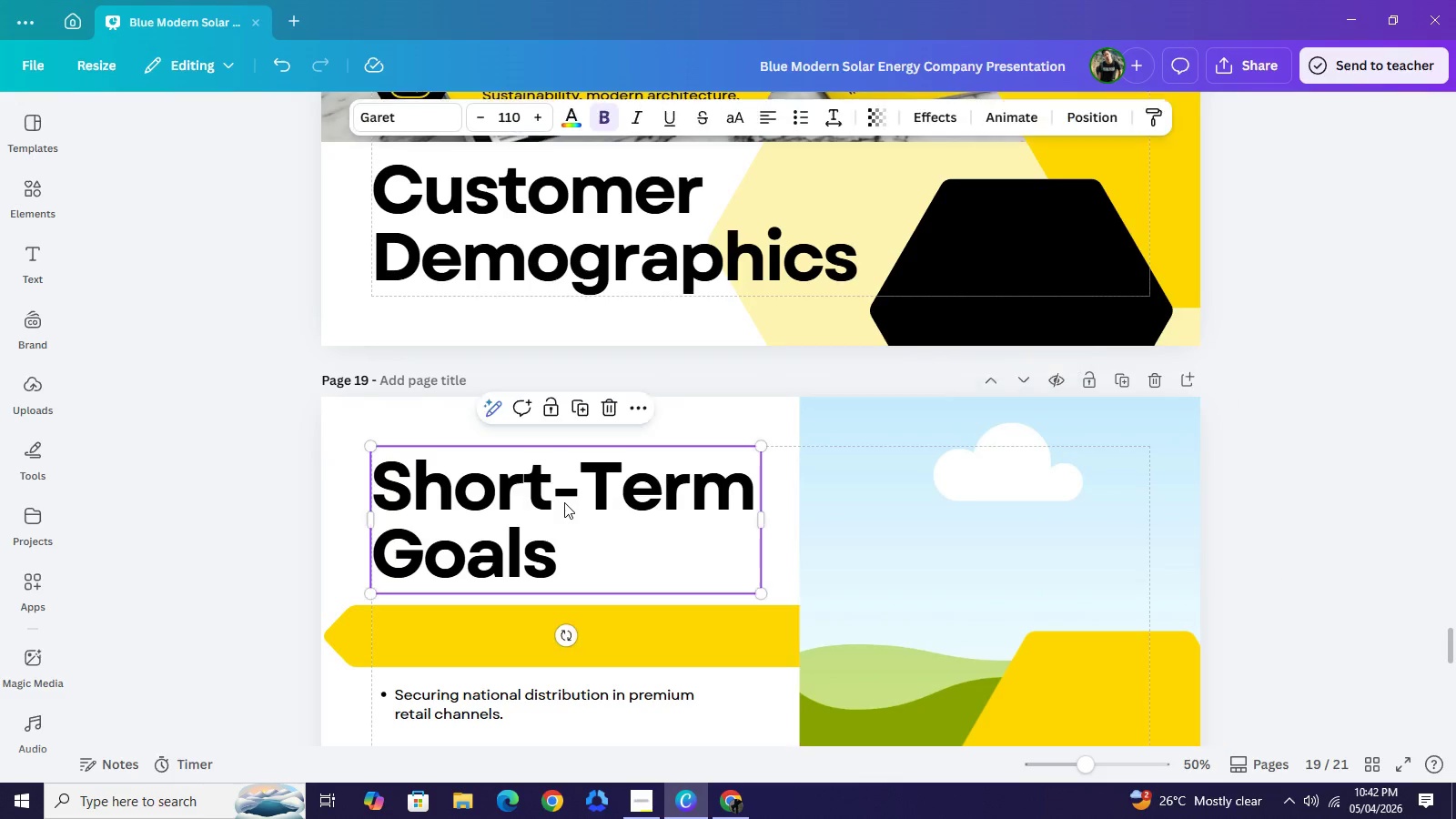 
double_click([564, 502])
 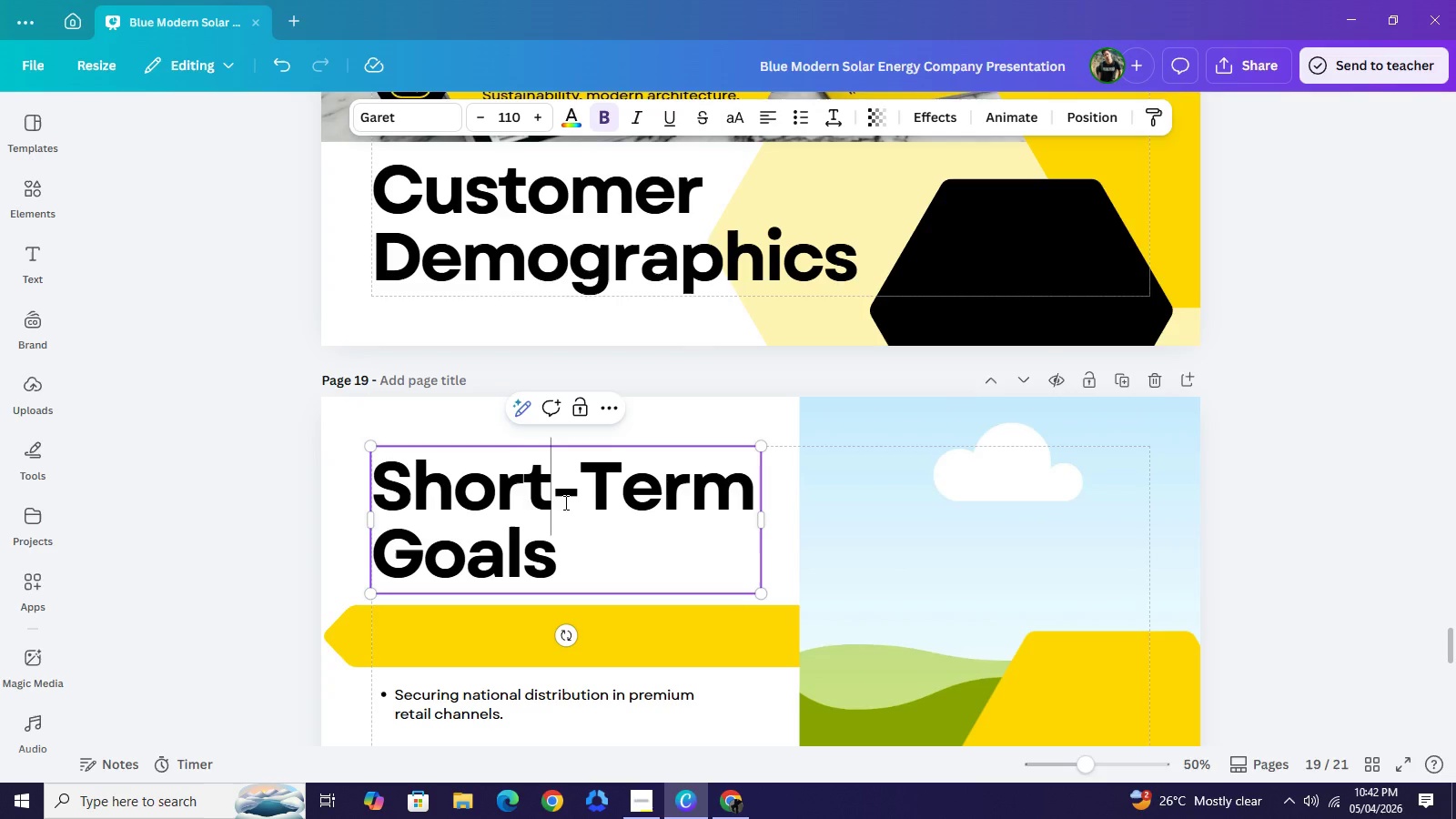 
type(Re)
 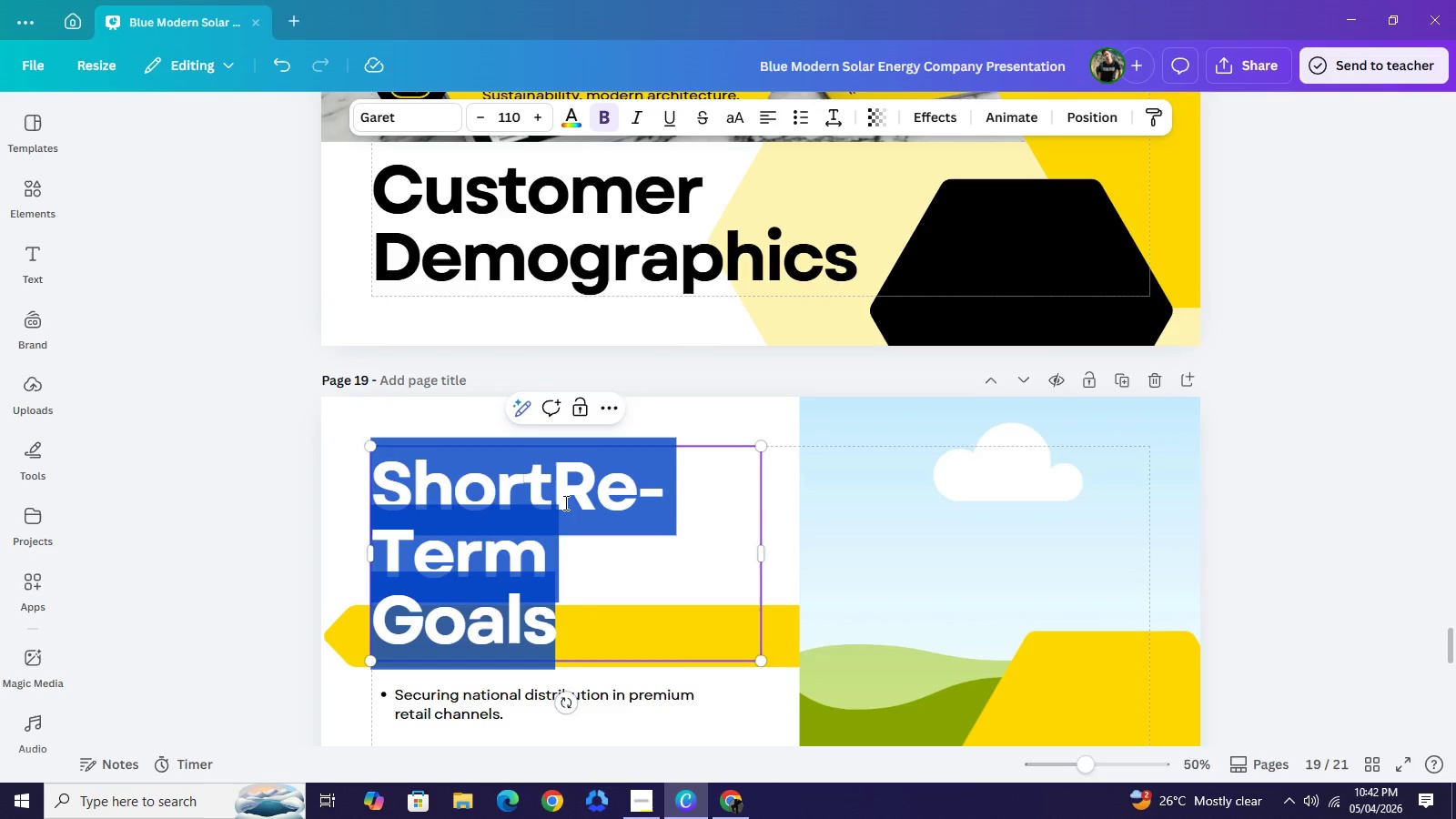 
key(Control+A)
 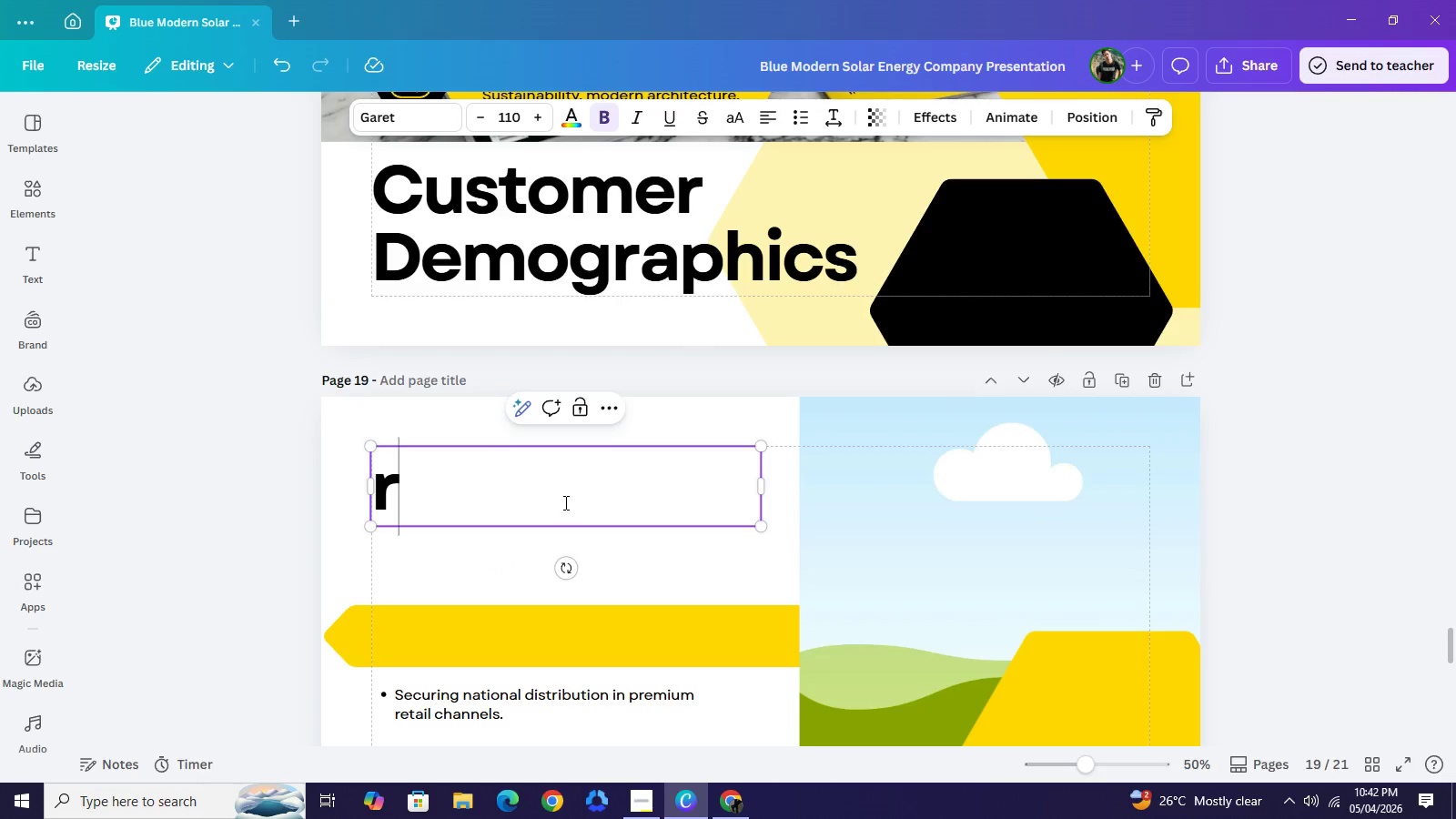 
type(r-=Re==)
key(Backspace)
key(Backspace)
type(Retention &)
 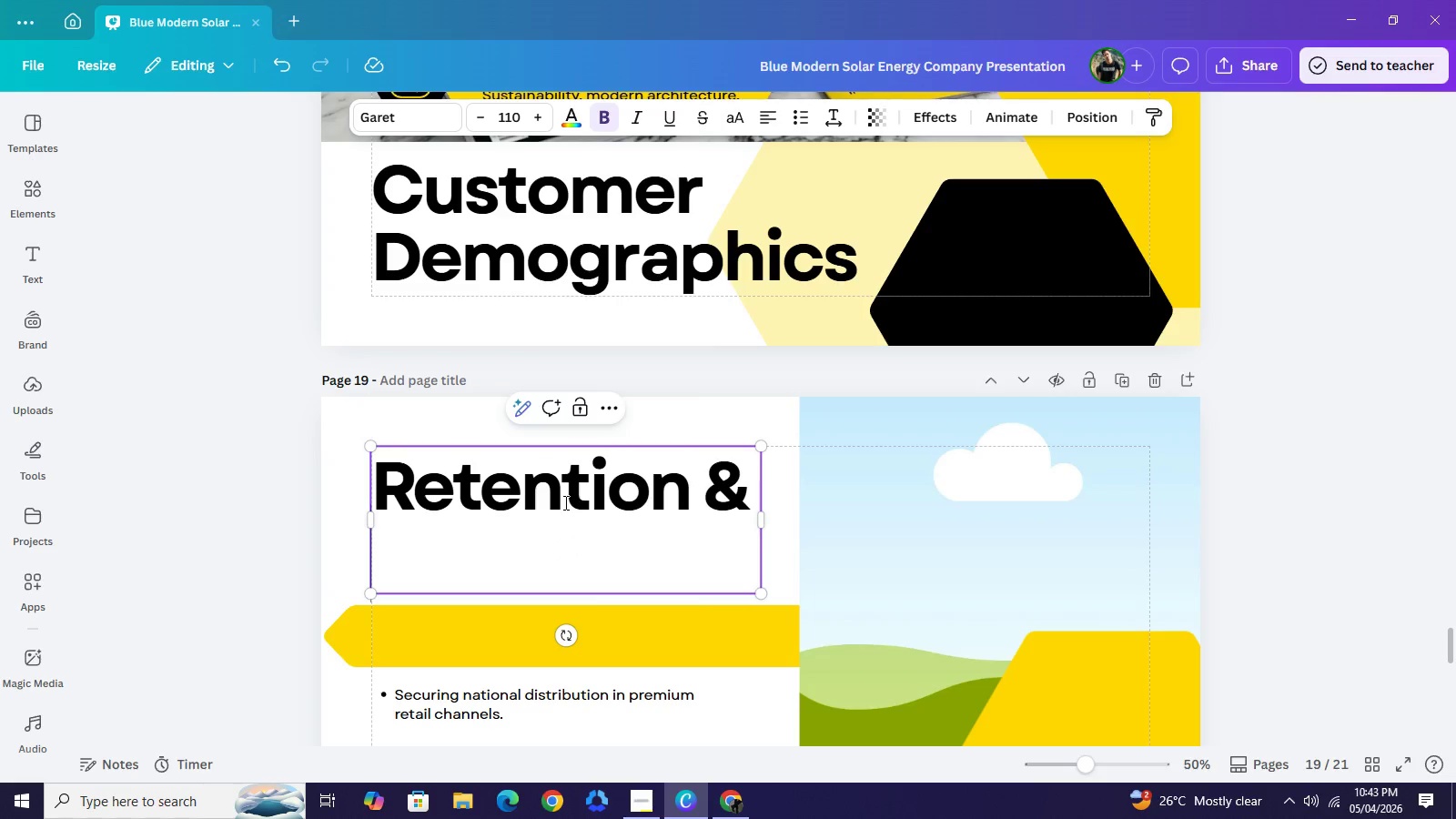 
key(Enter)
 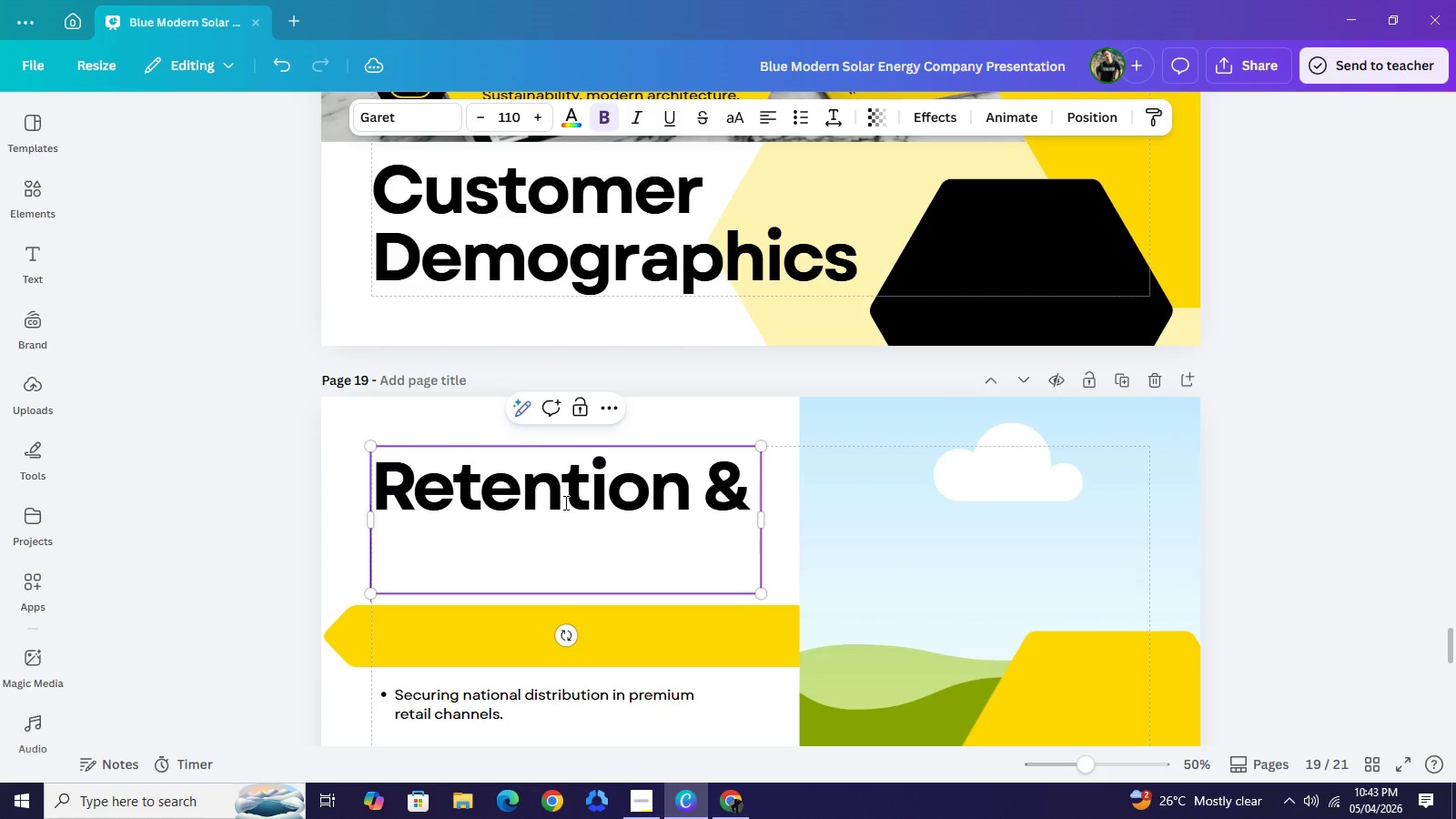 
type(l)
key(Backspace)
type(Loyalty)
 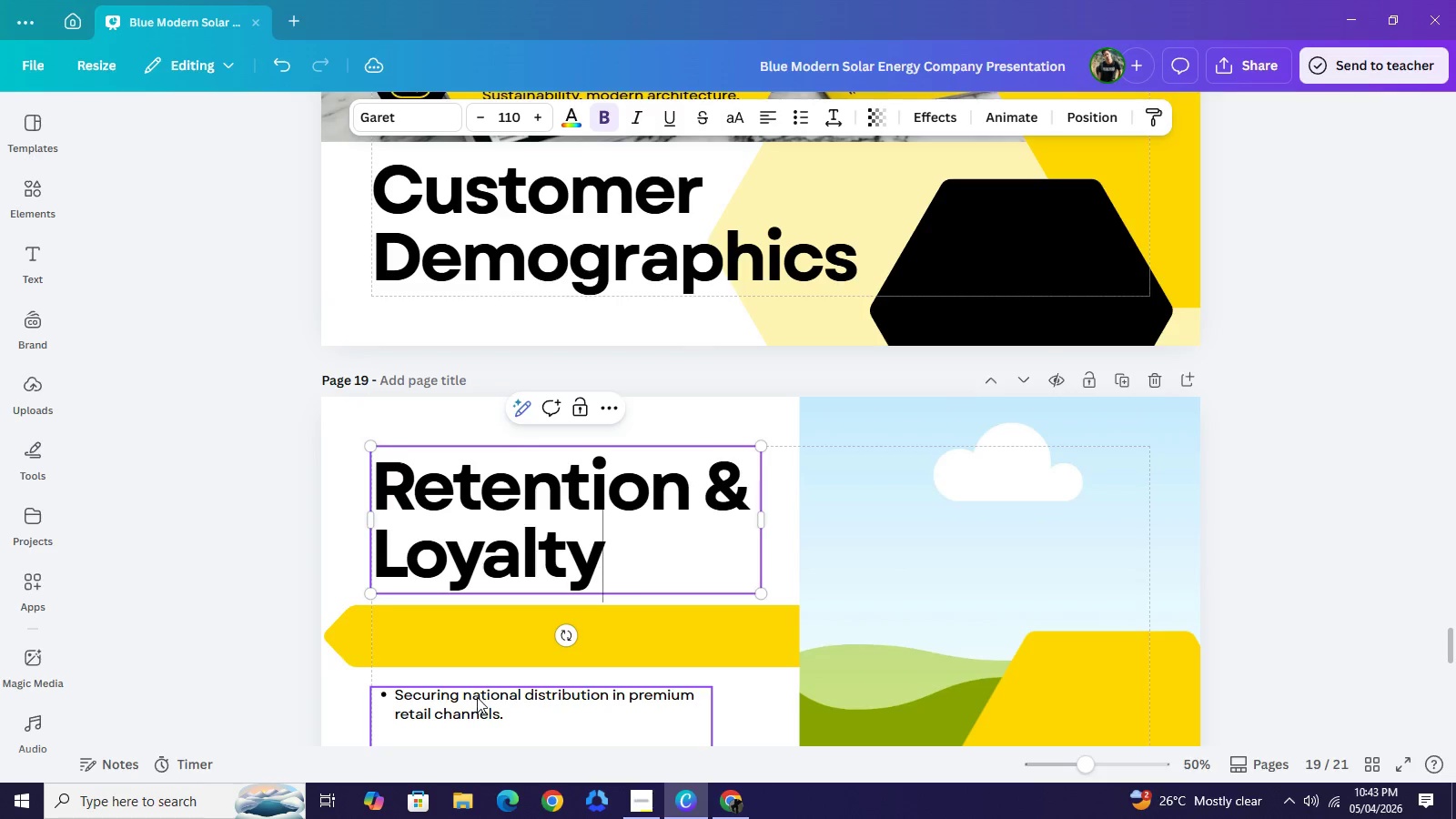 
scroll: coordinate [477, 698], scroll_direction: down, amount: 1.0
 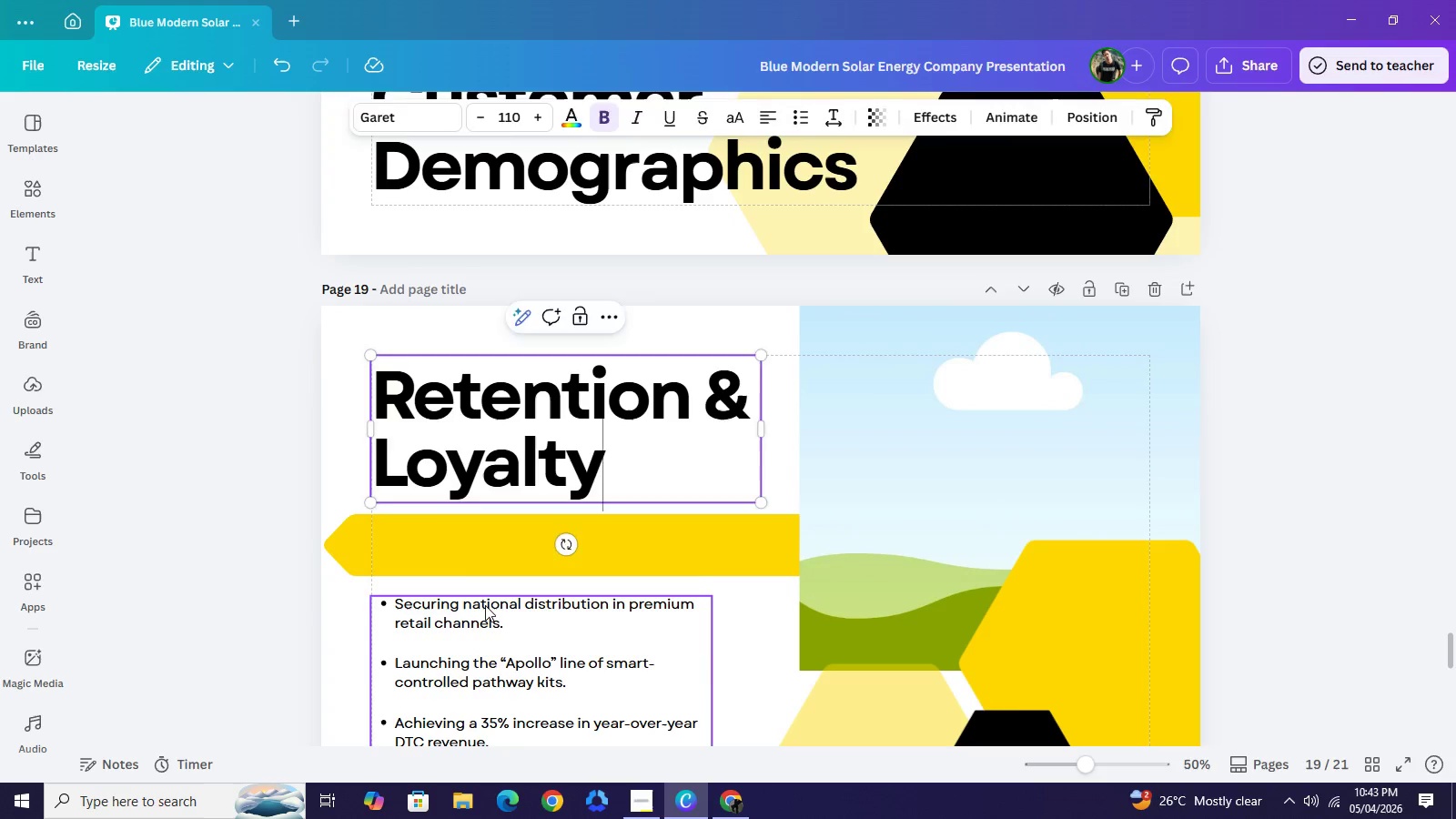 
double_click([485, 605])
 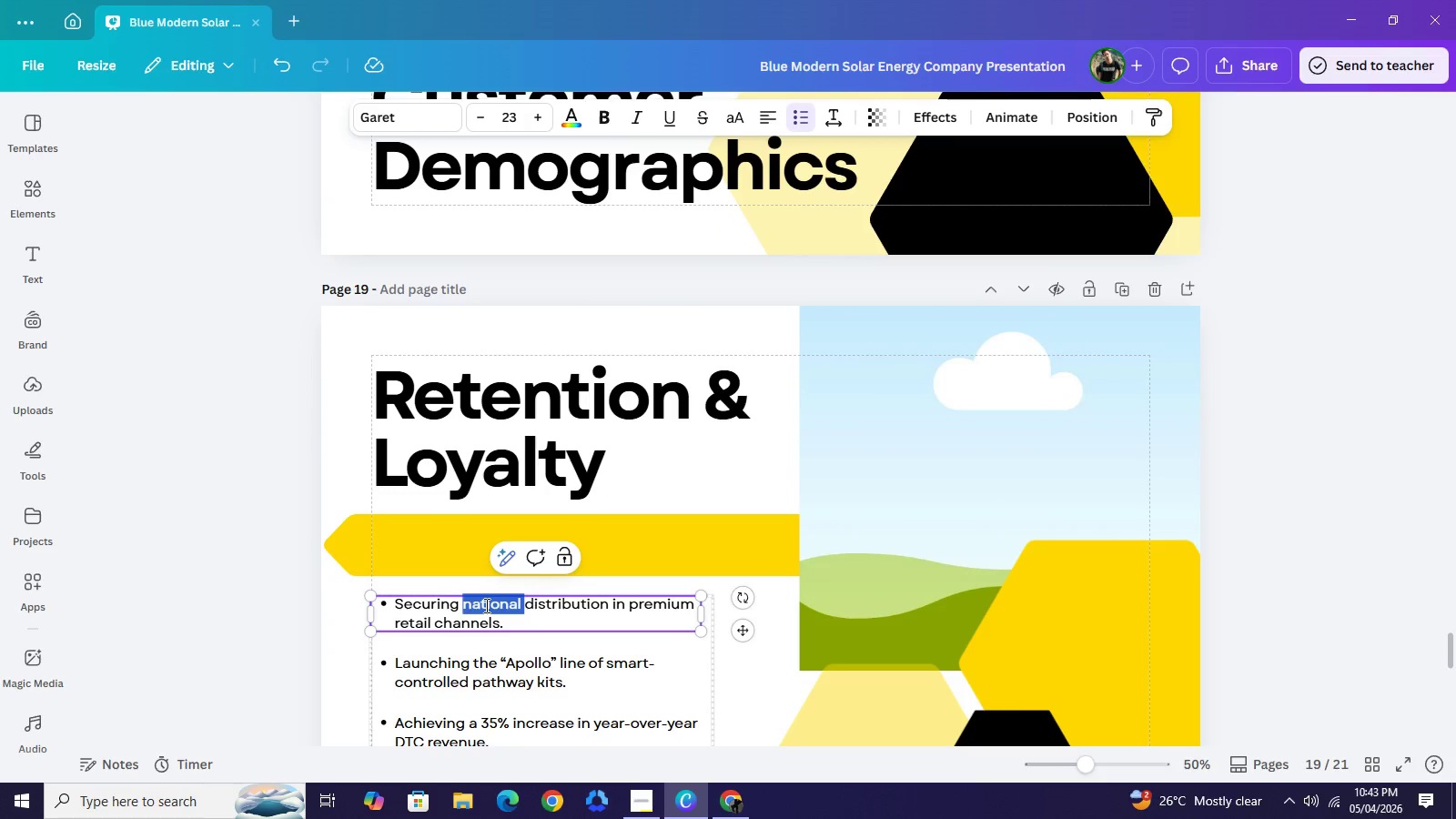 
double_click([485, 605])
 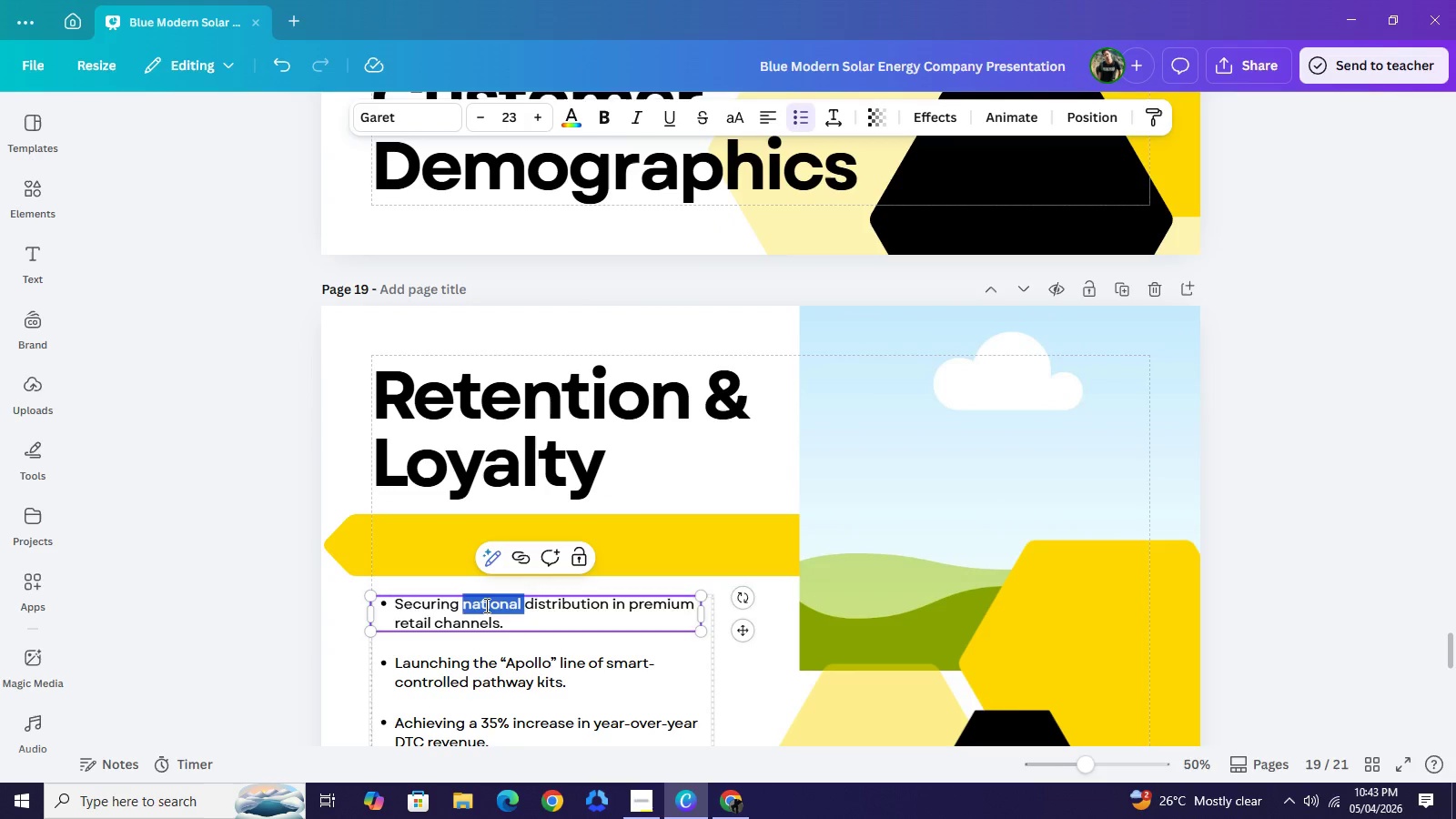 
key(Control+A)
 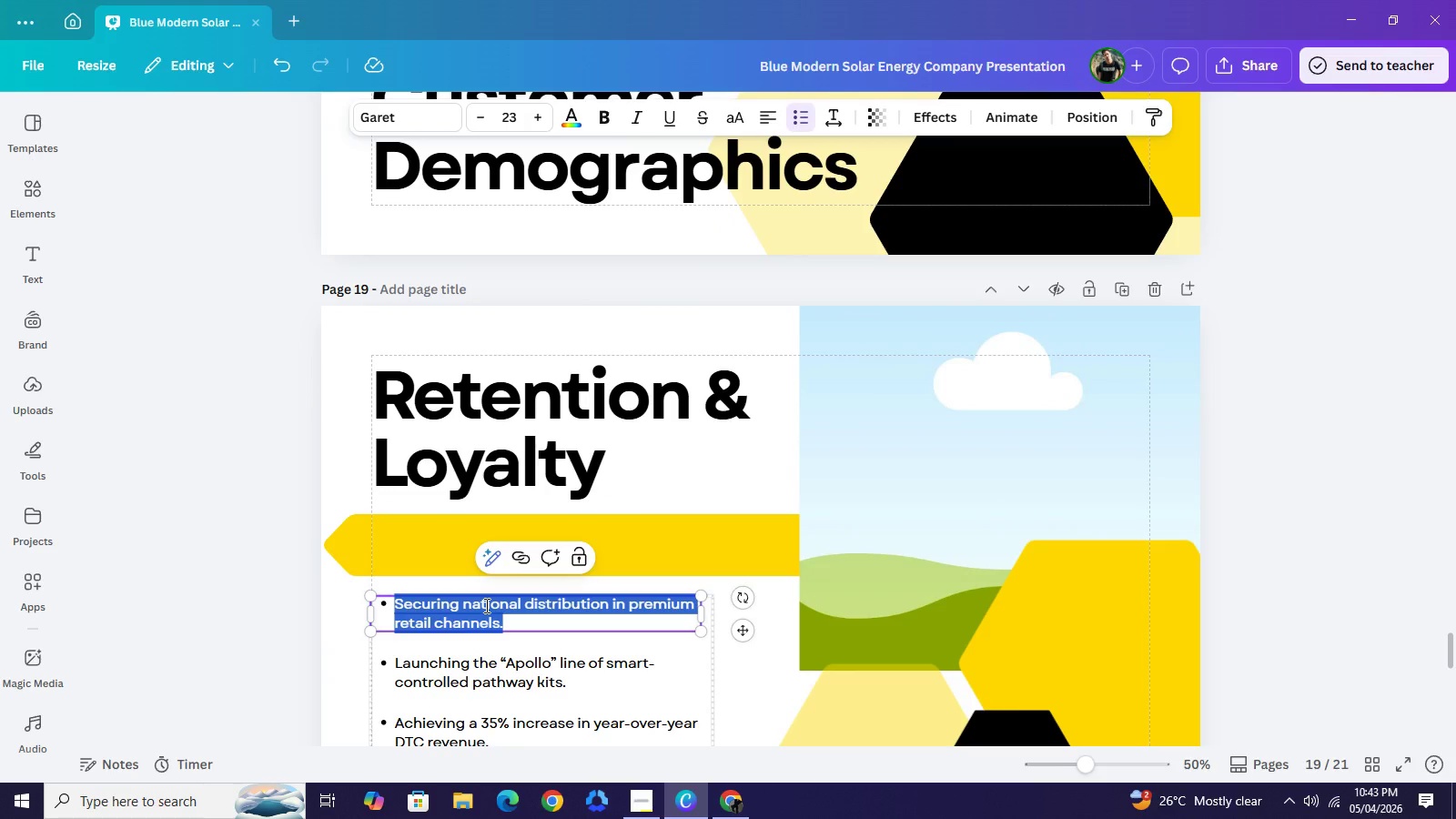 
type(22% repeat prucha)
key(Backspace)
key(Backspace)
type(hase rate within)
 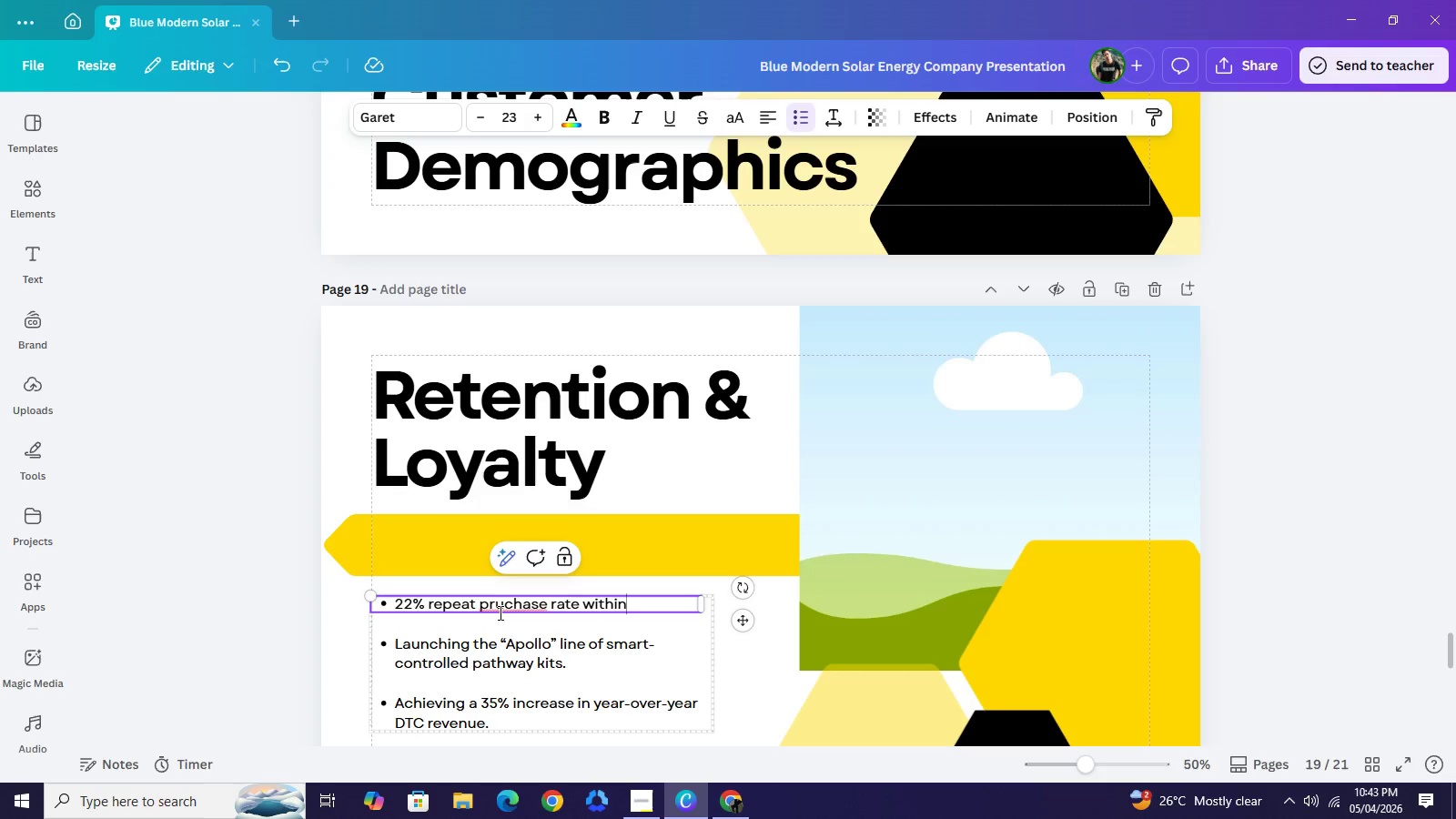 
left_click([501, 611])
 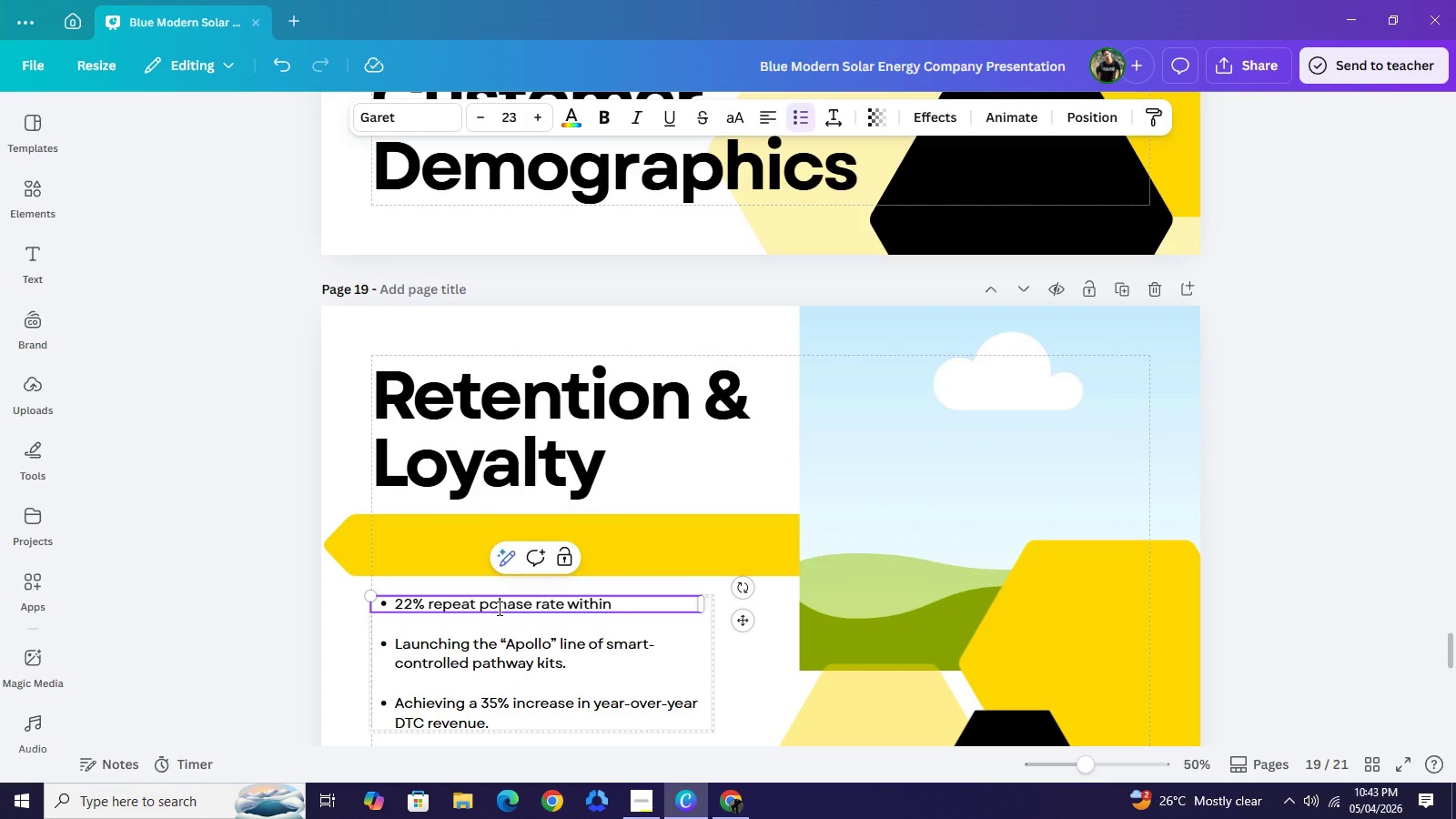 
key(Backspace)
key(Backspace)
type(ur)
 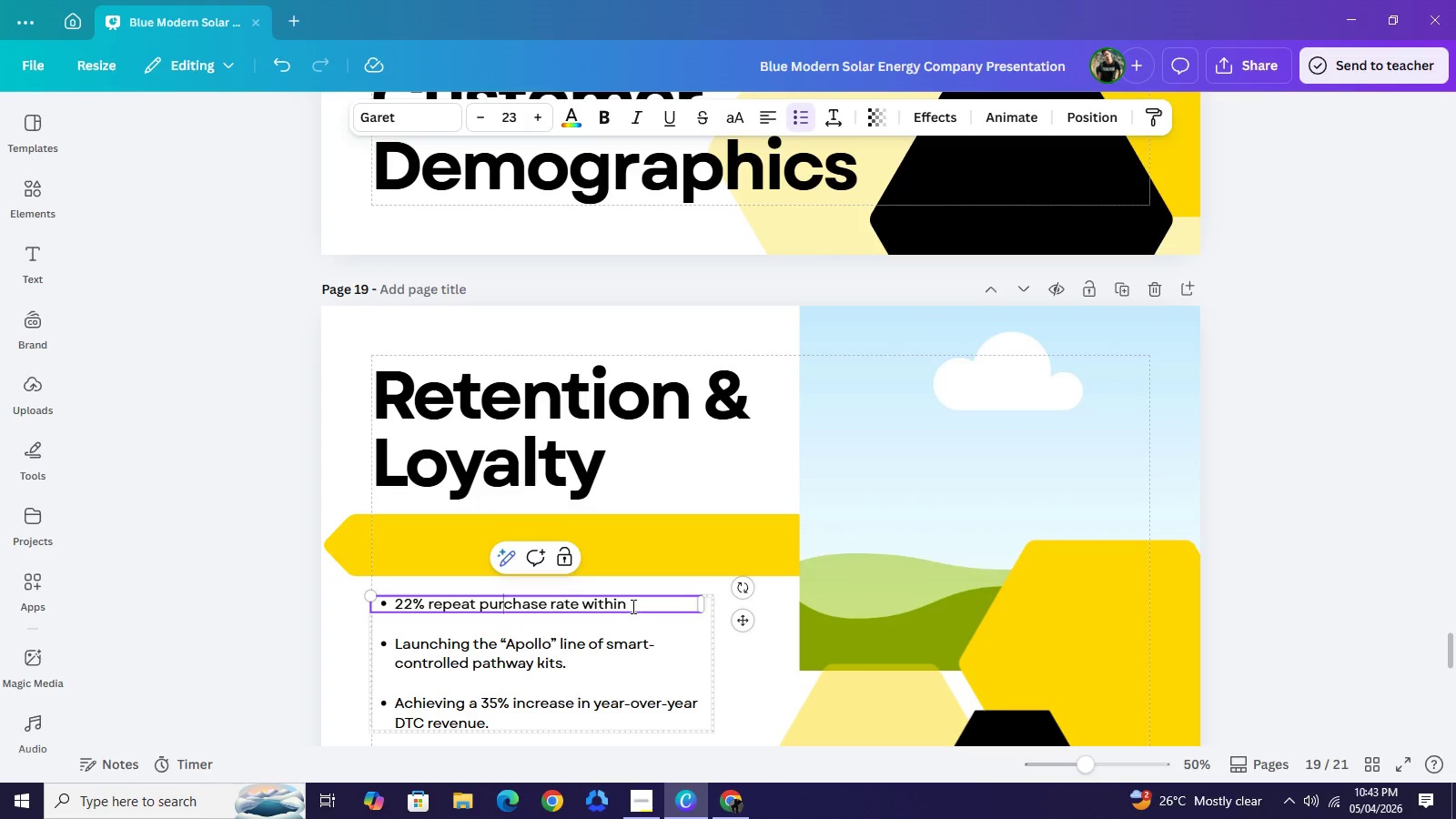 
left_click([632, 606])
 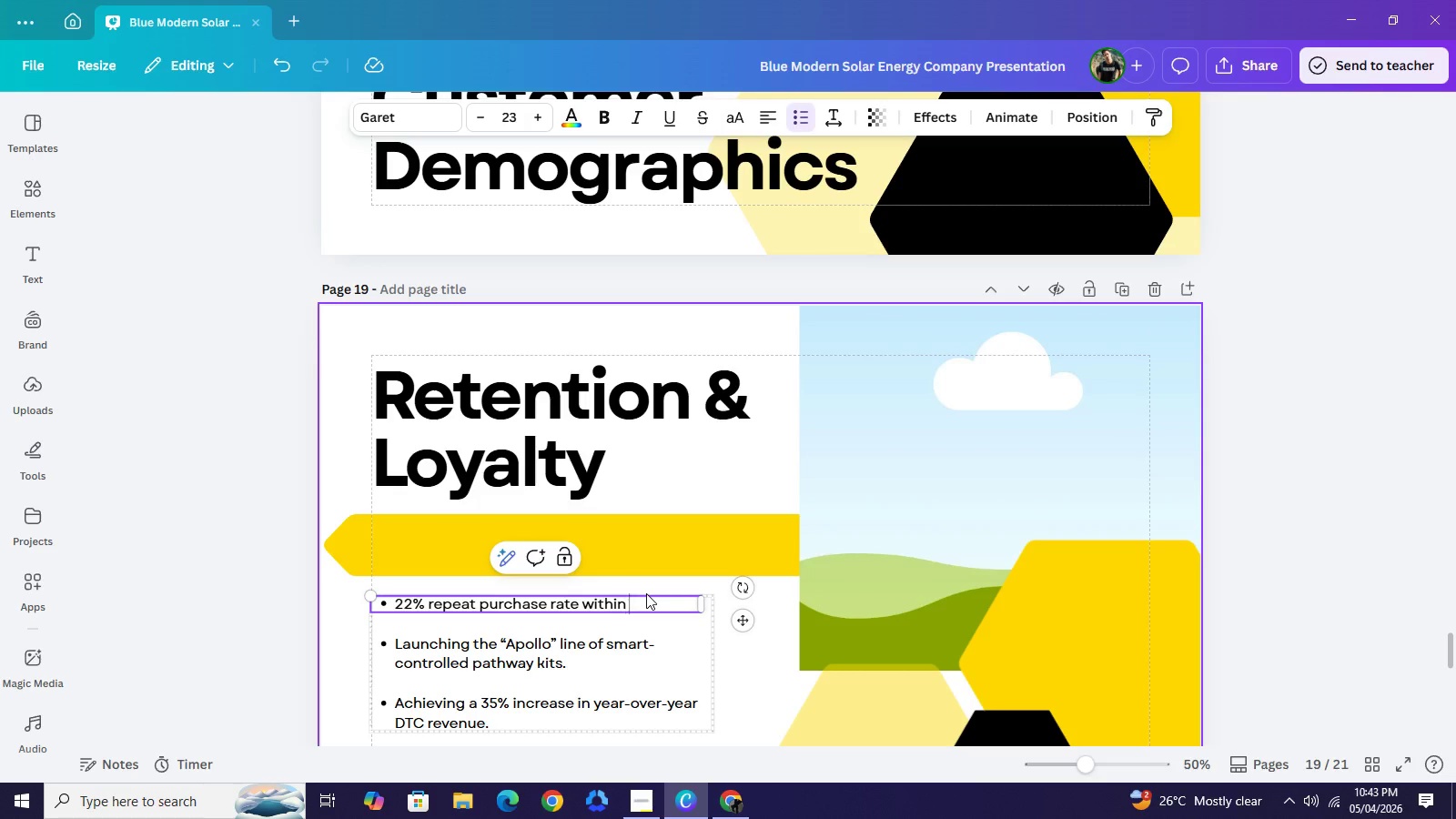 
type( 6 months.)
 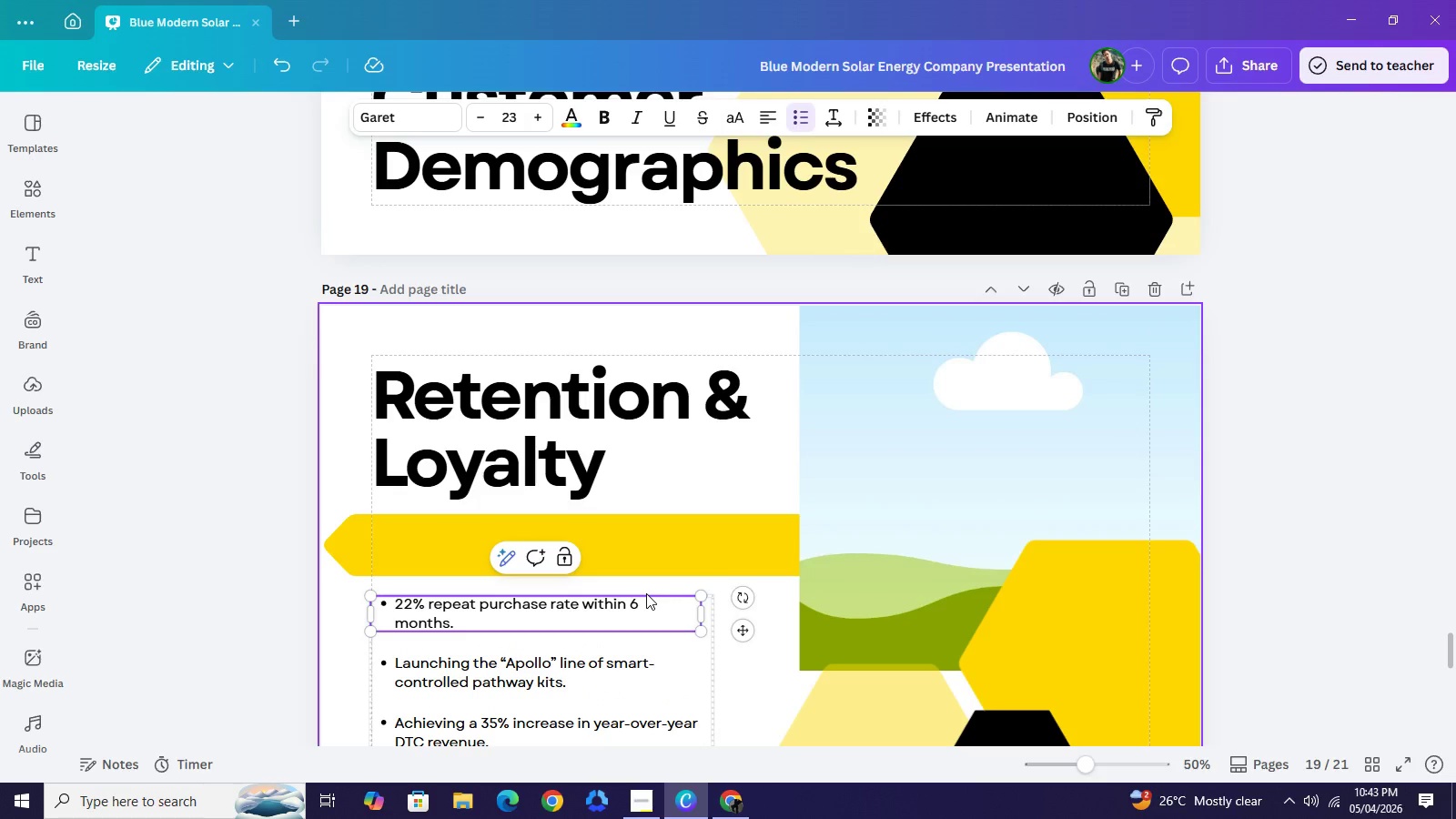 
double_click([613, 670])
 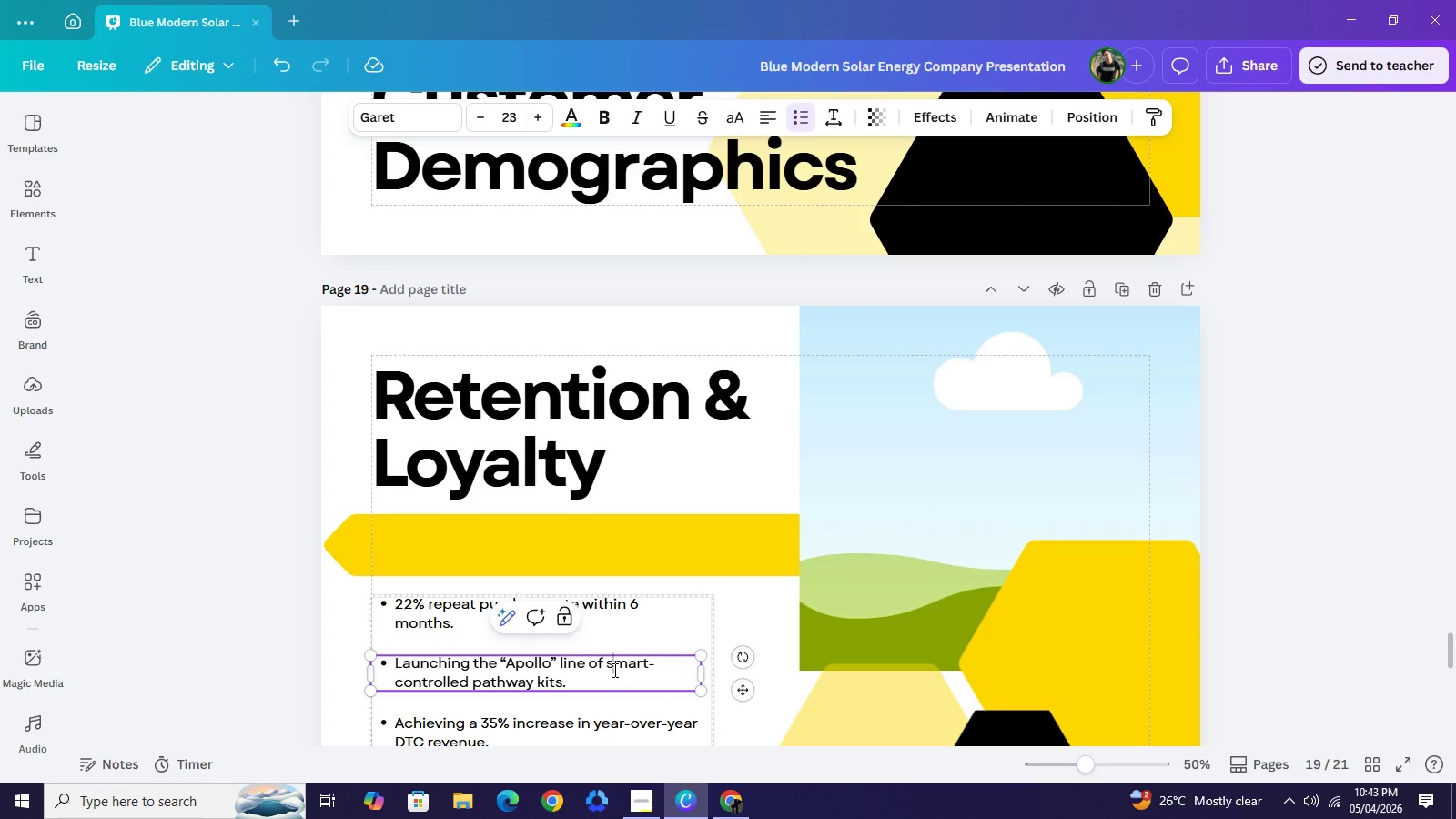 
hold_key(key=ShiftLeft, duration=0.34)
 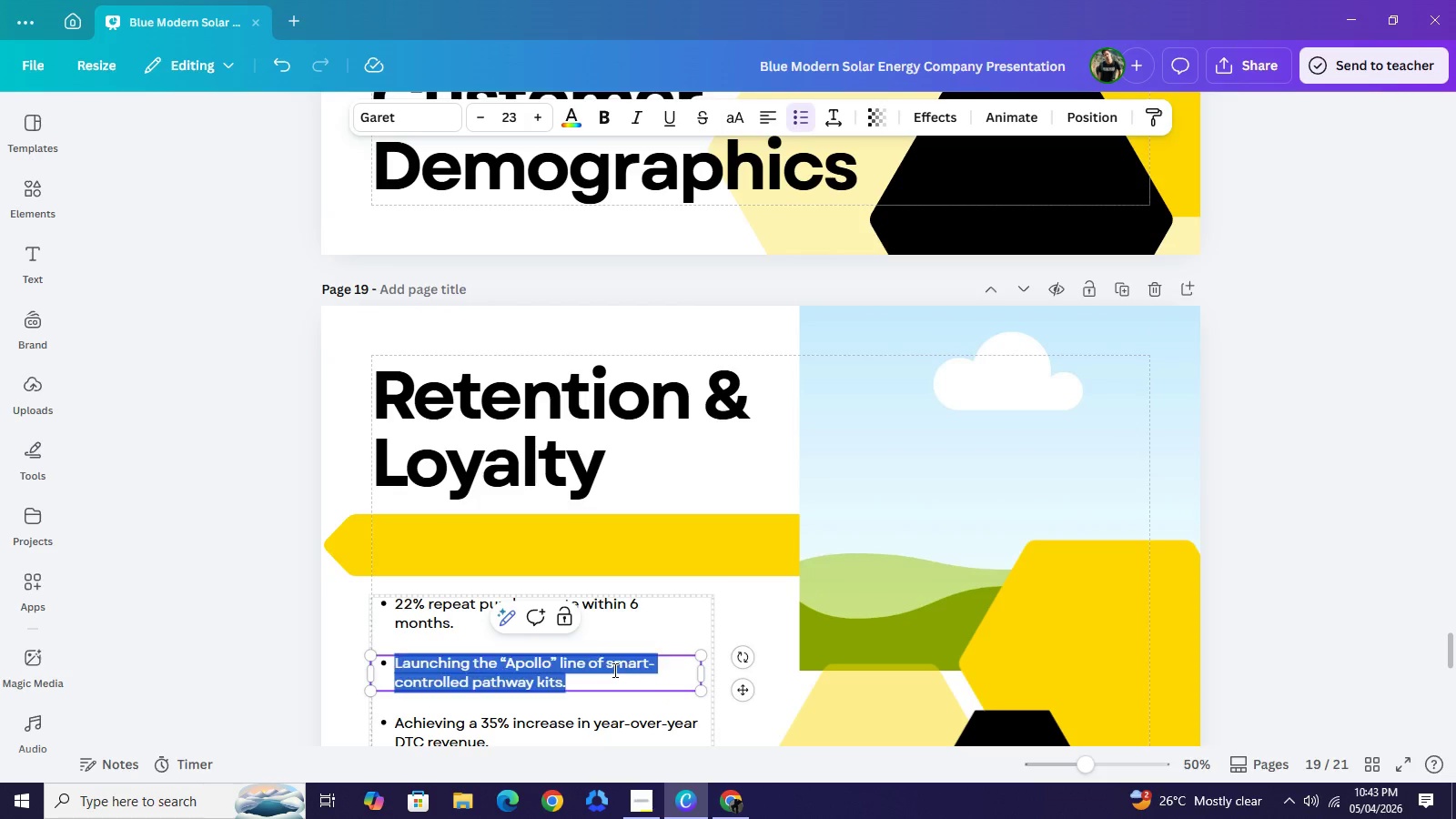 
key(Control+A)
 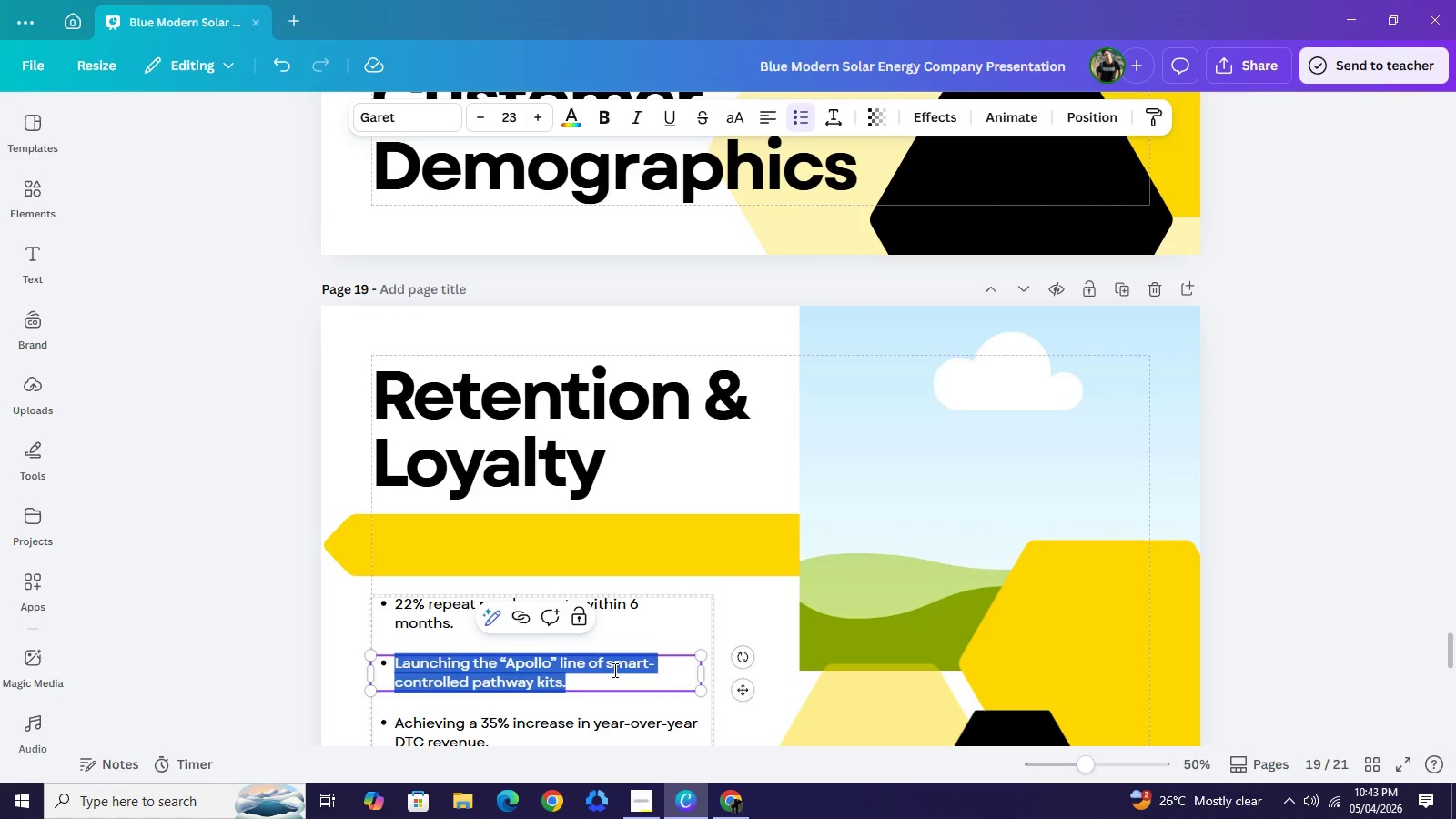 
type(High engagement in "LuminaClub" communiy)
key(Backspace)
type(ty forums.)
 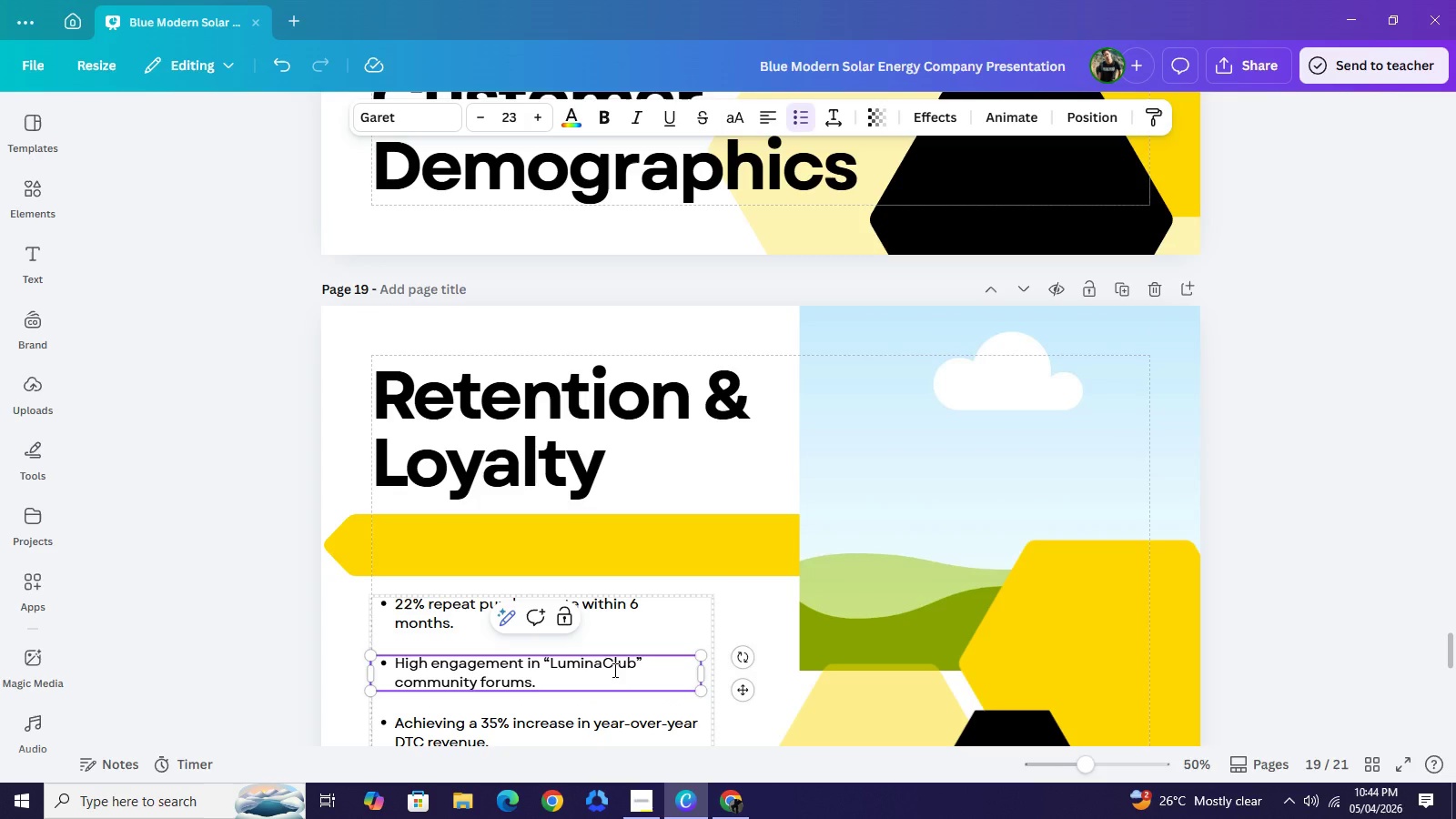 
scroll: coordinate [575, 718], scroll_direction: down, amount: 1.0
 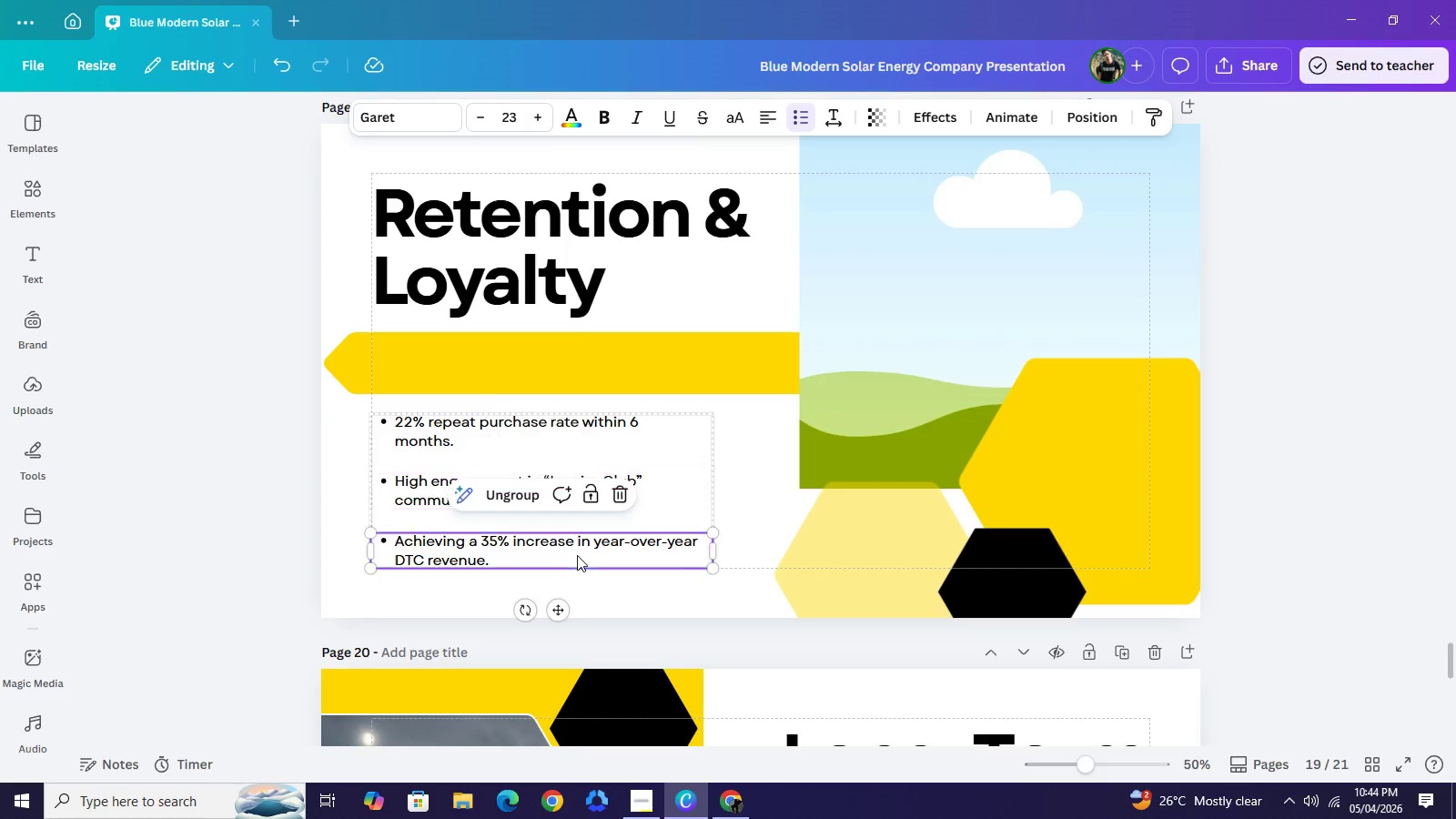 
double_click([577, 555])
 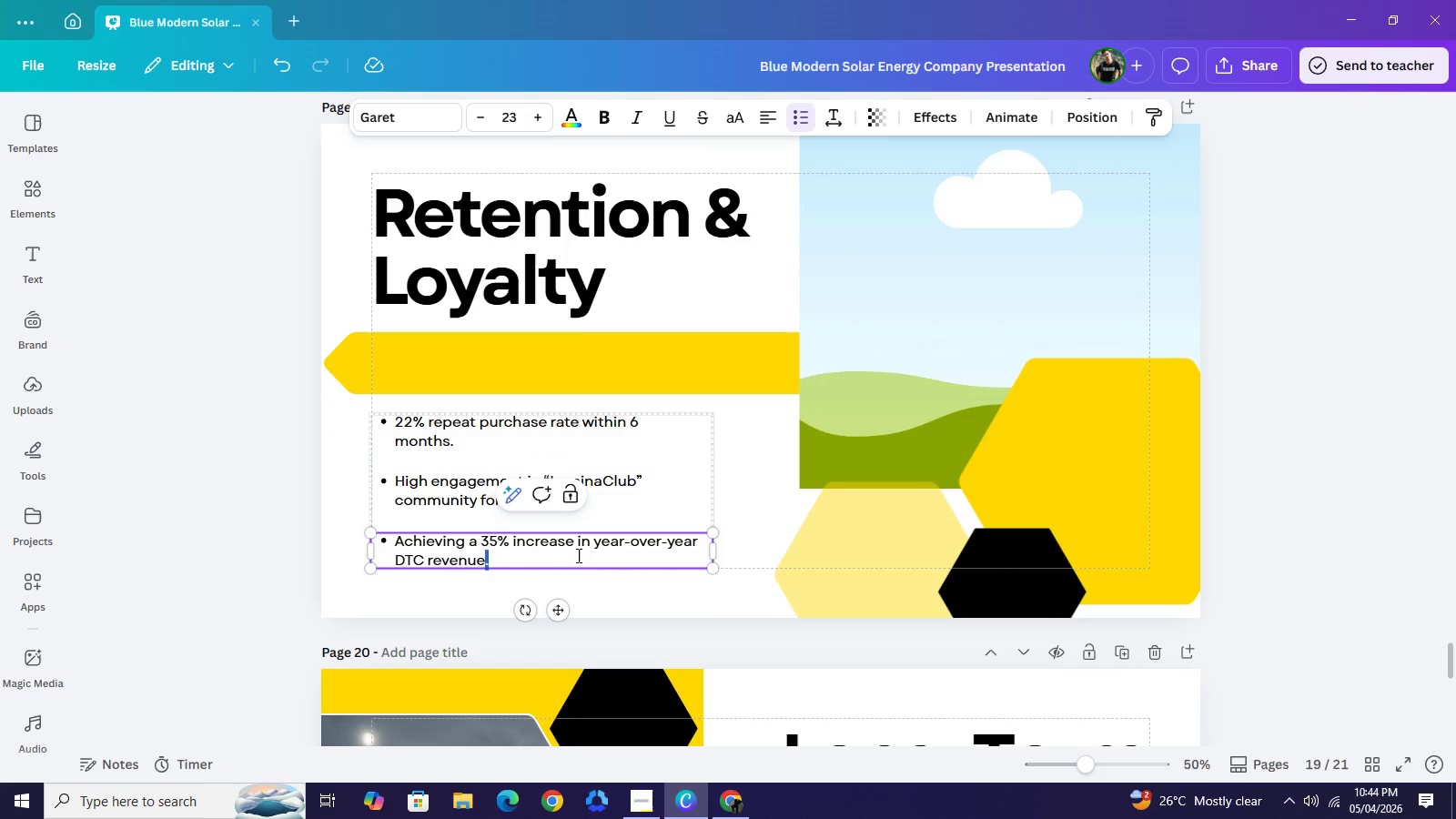 
double_click([577, 555])
 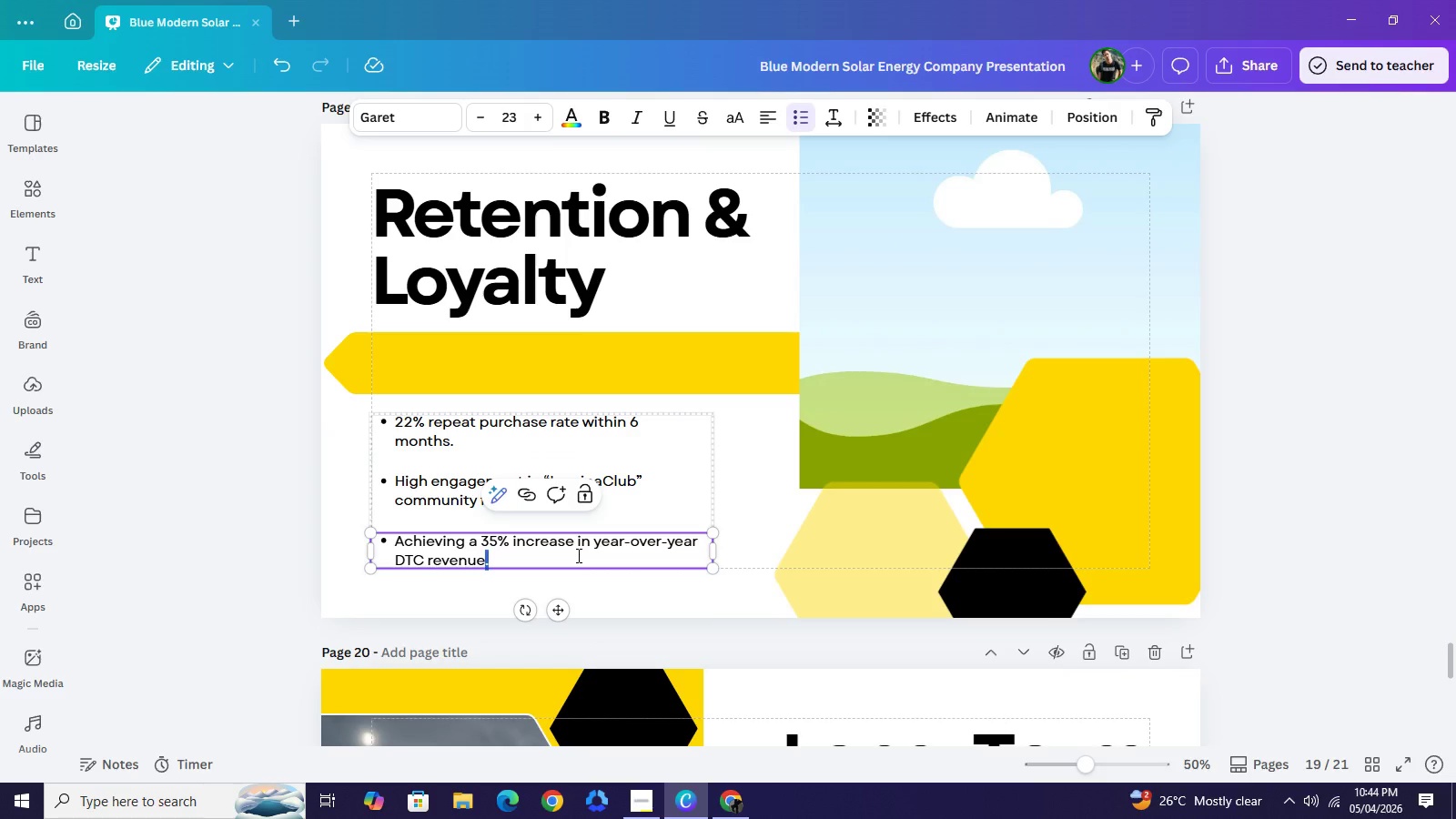 
key(Control+A)
 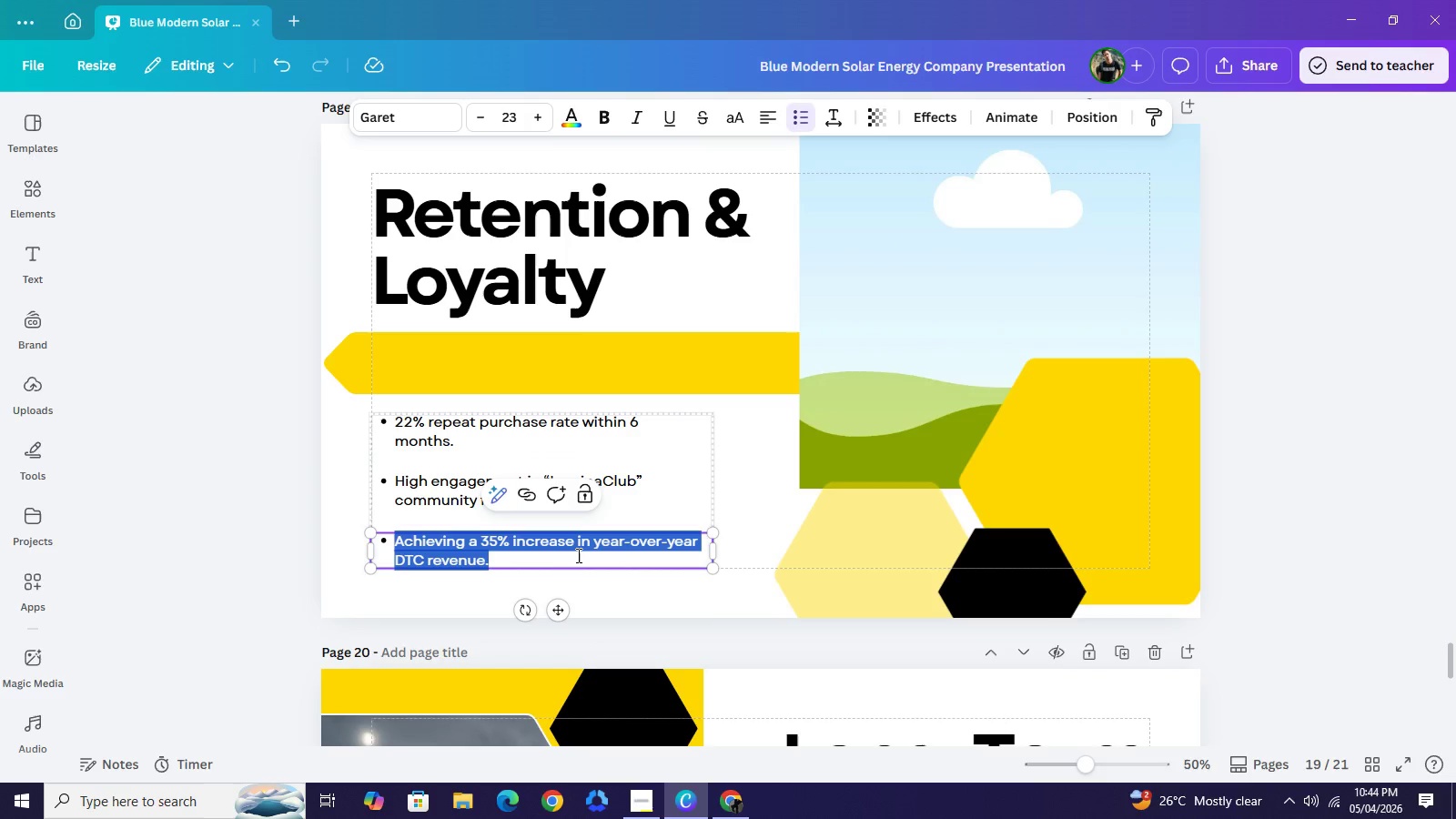 
type(Stri)
key(Backspace)
type(ong referral progra,)
key(Backspace)
type(m driving 14%)
key(Backspace)
key(Backspace)
type(5% of new sales.)
 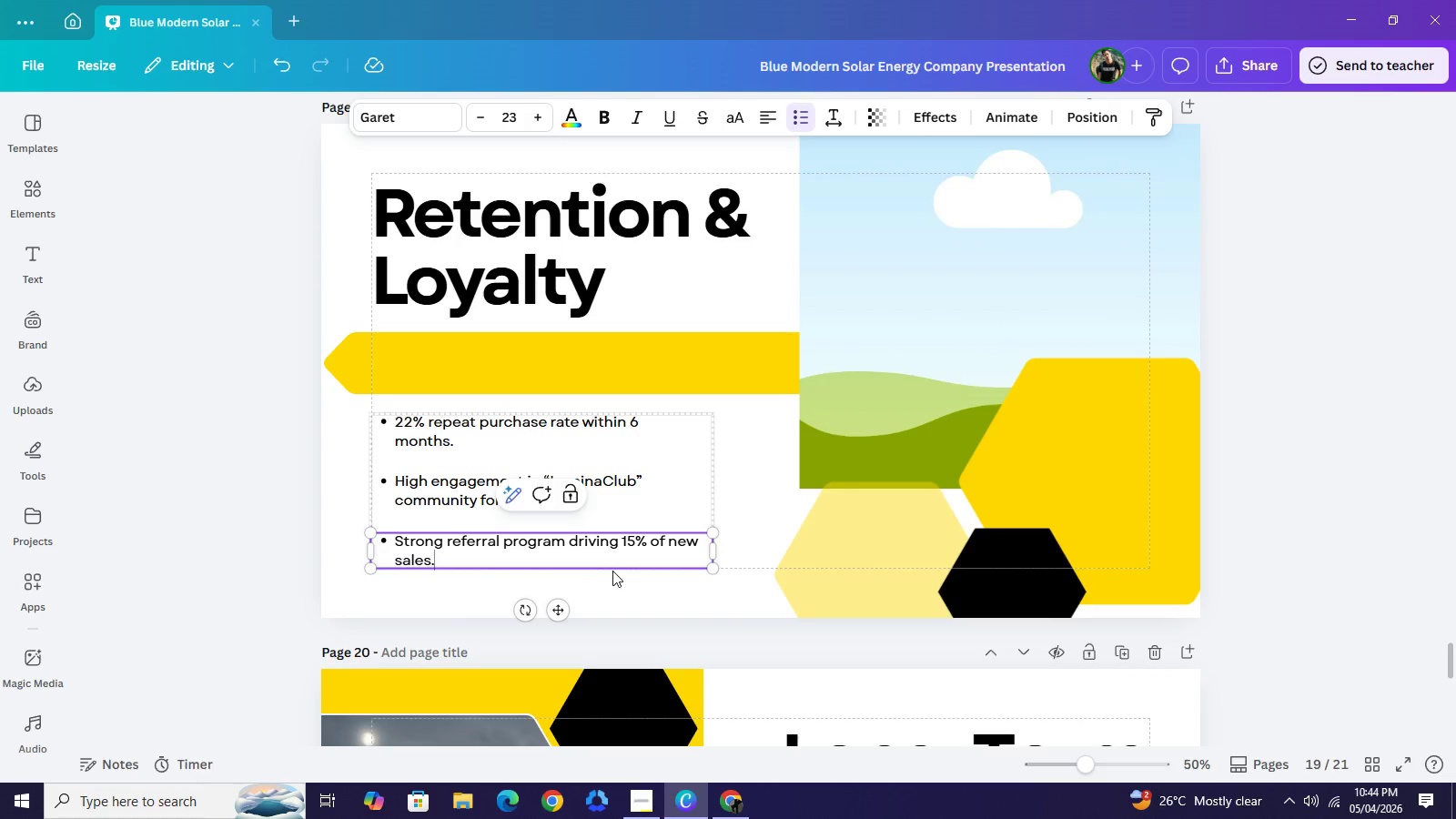 
scroll: coordinate [612, 571], scroll_direction: up, amount: 2.0
 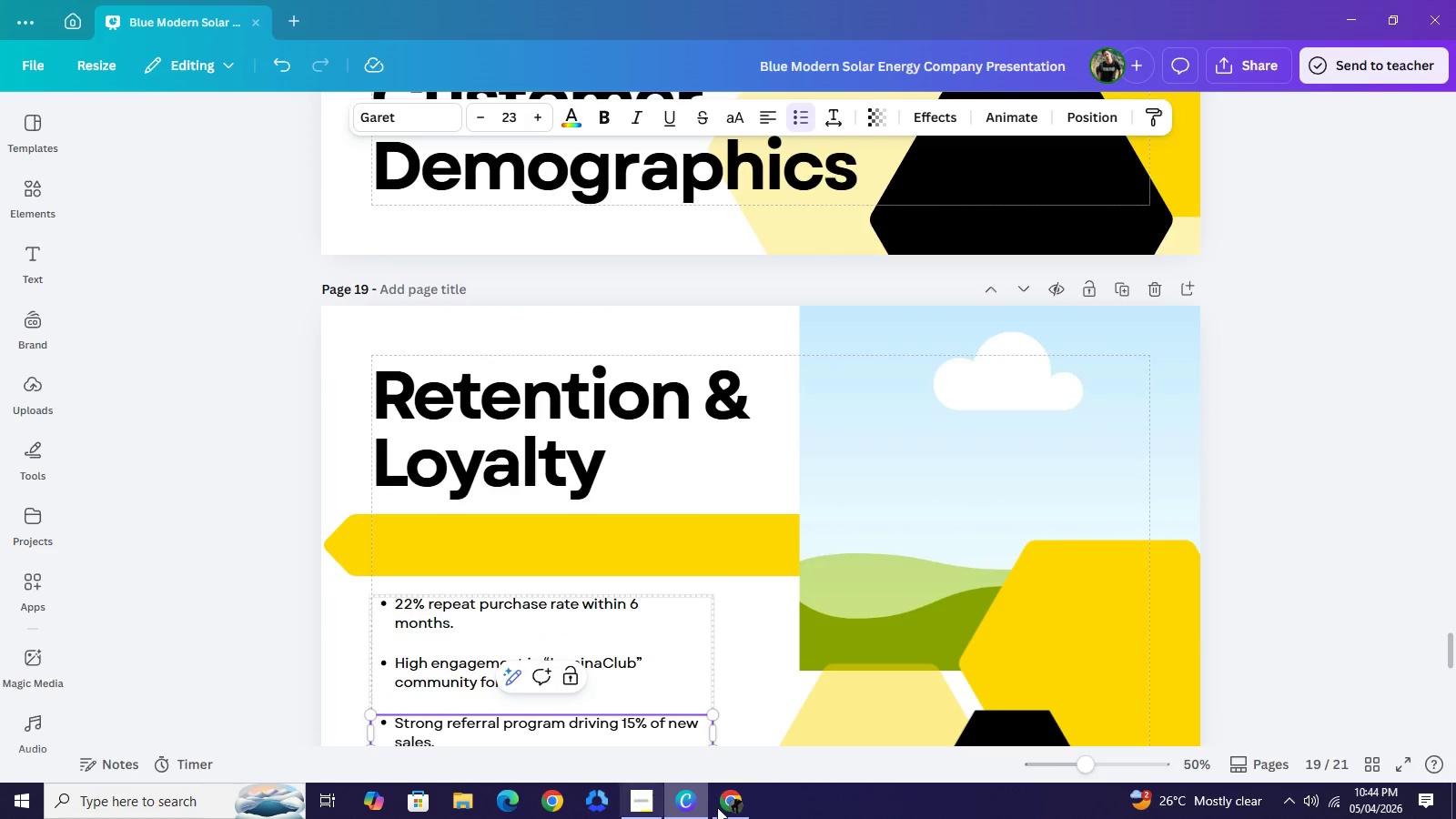 
left_click([733, 802])
 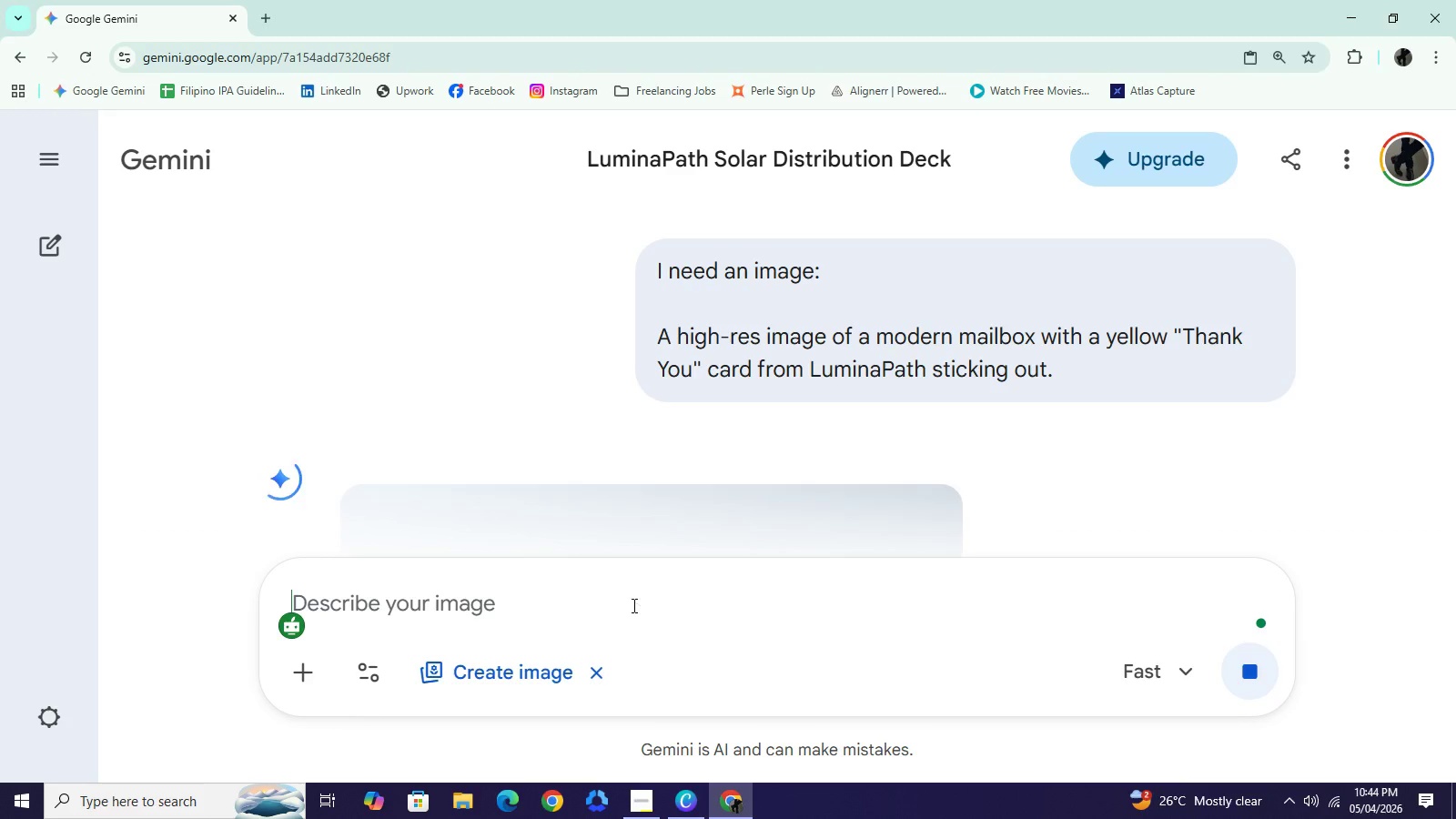 
left_click([632, 605])
 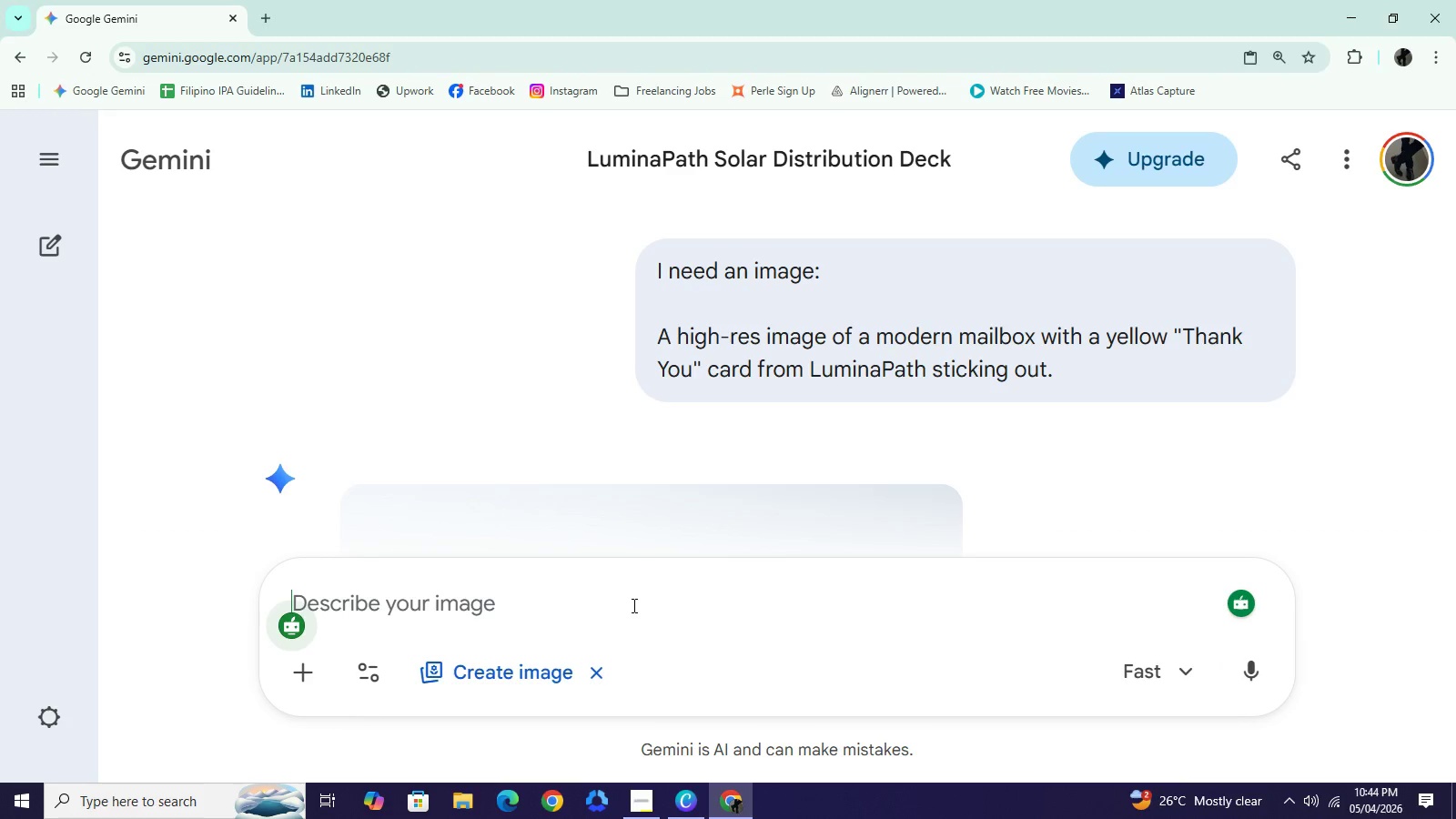 
key(Control+V)
 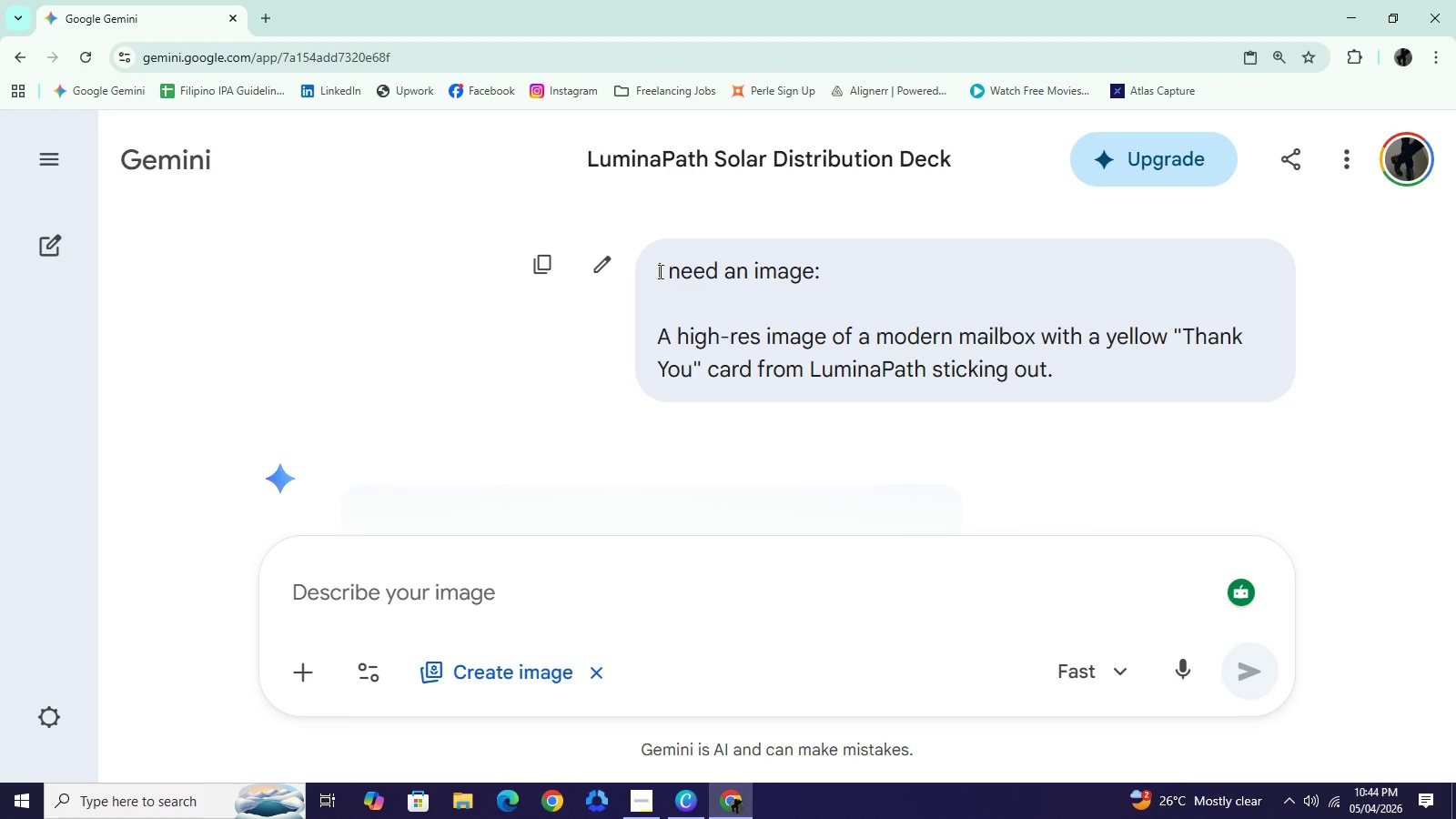 
left_click_drag(start_coordinate=[653, 268], to_coordinate=[867, 338])
 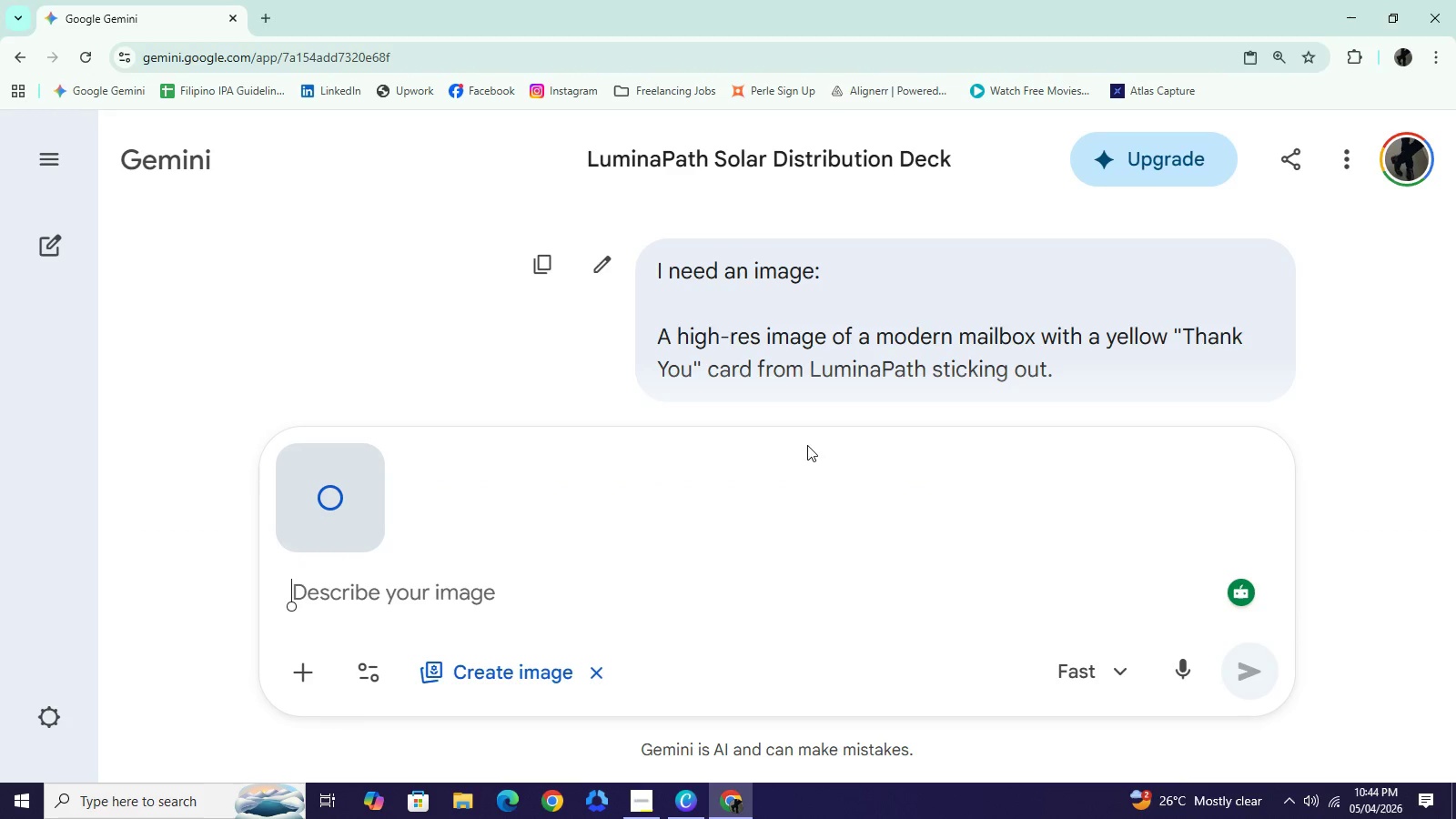 
key(Control+C)
 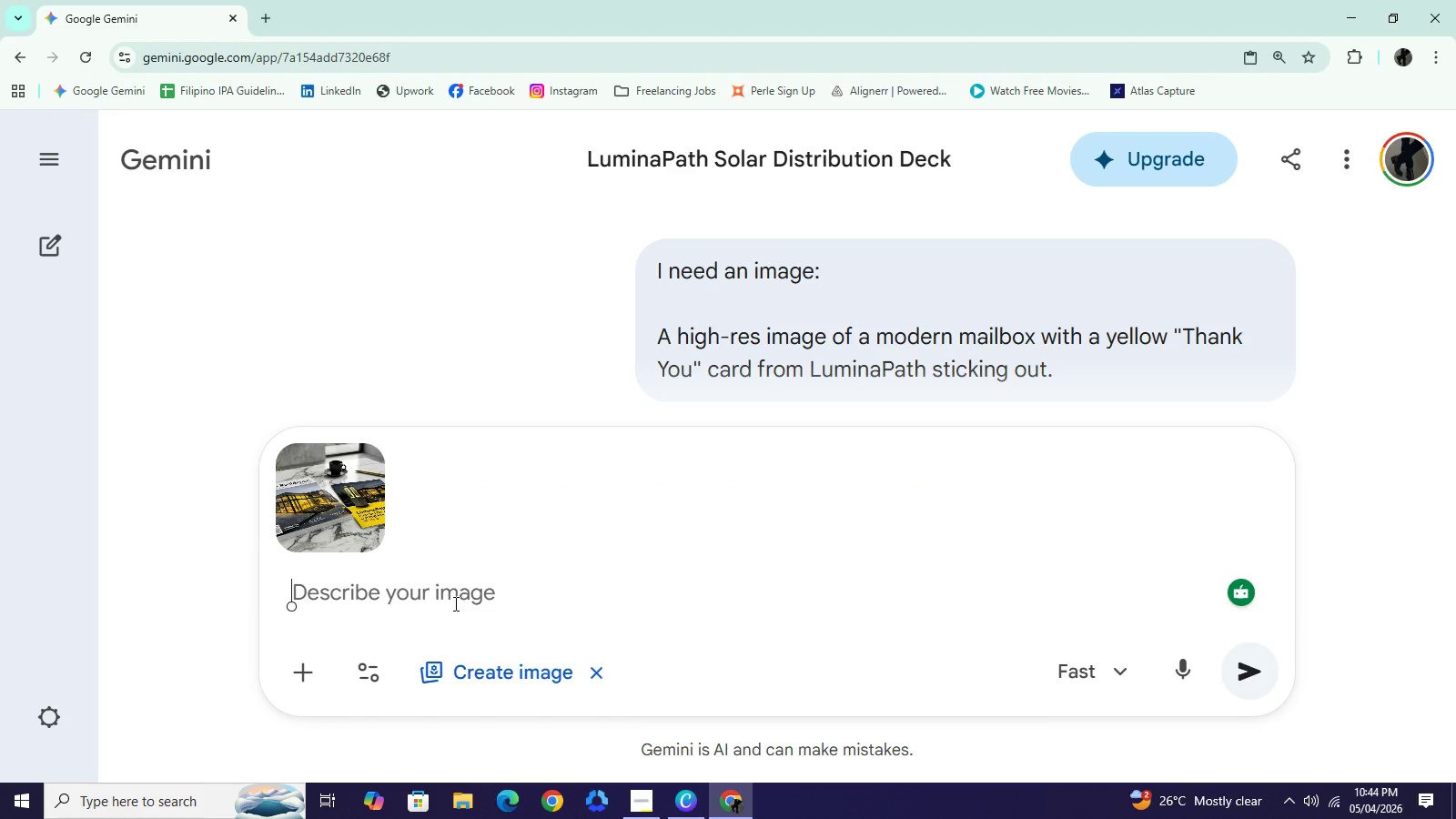 
left_click([454, 603])
 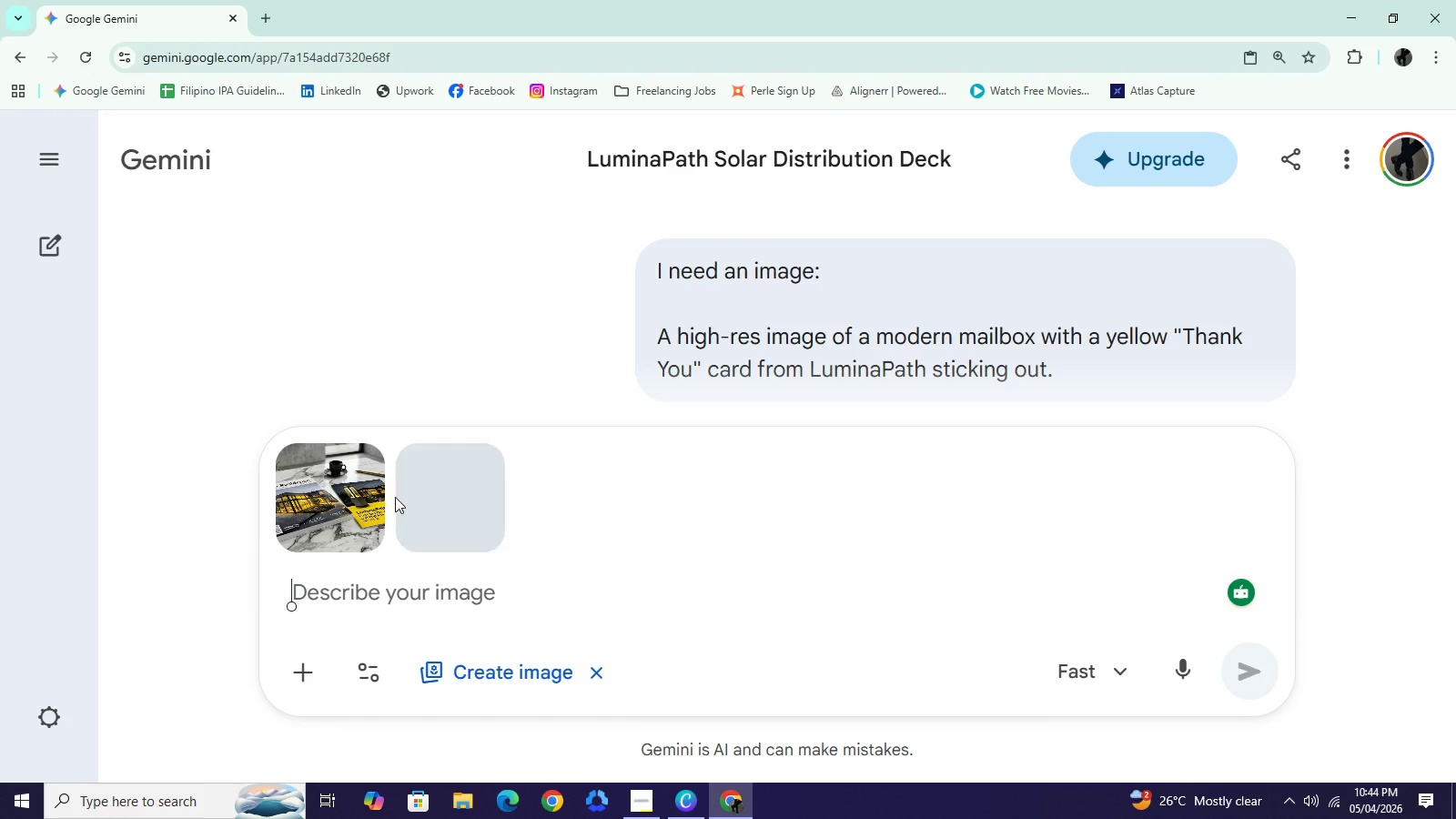 
key(Control+ControlLeft)
 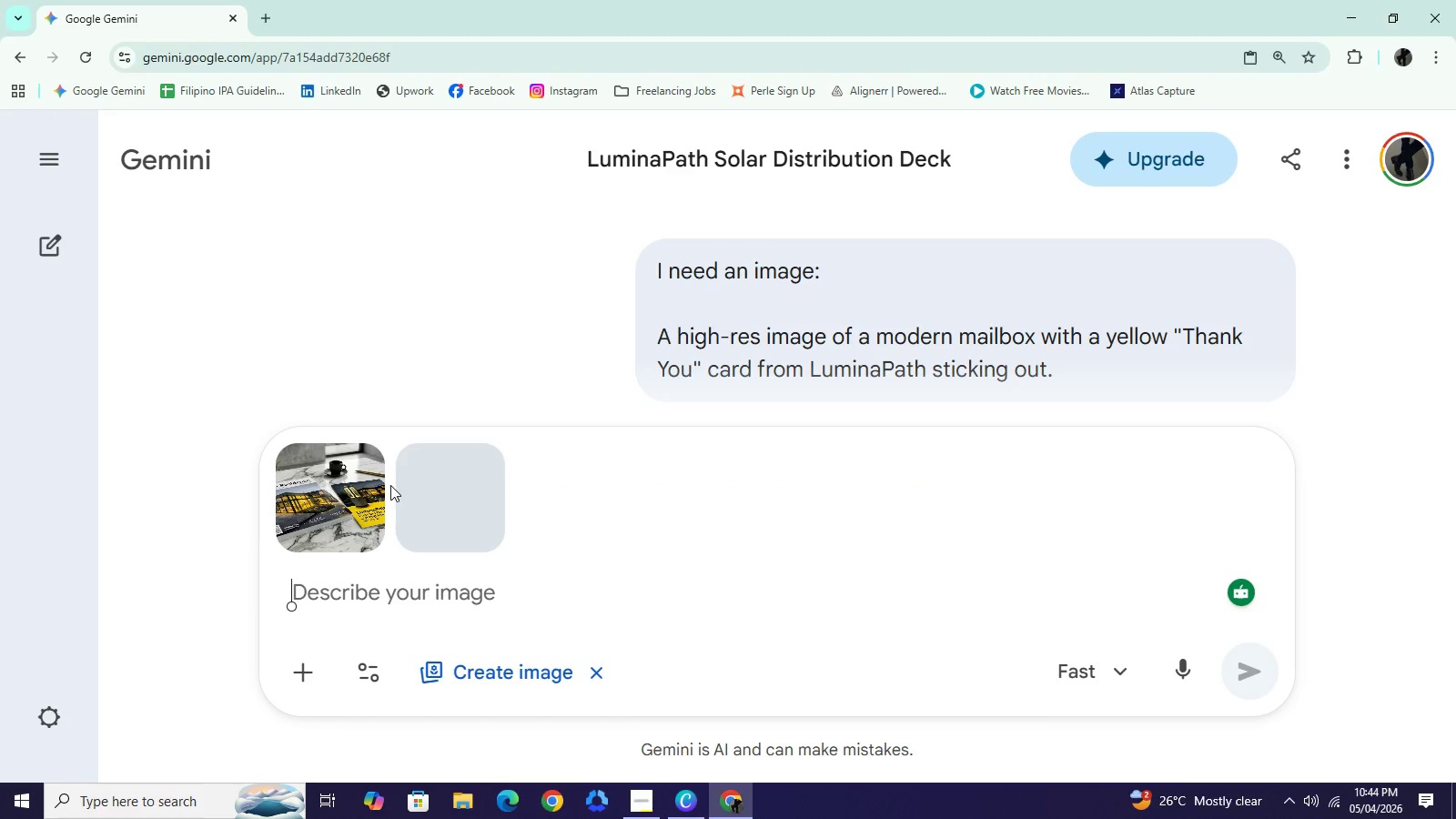 
key(Control+V)
 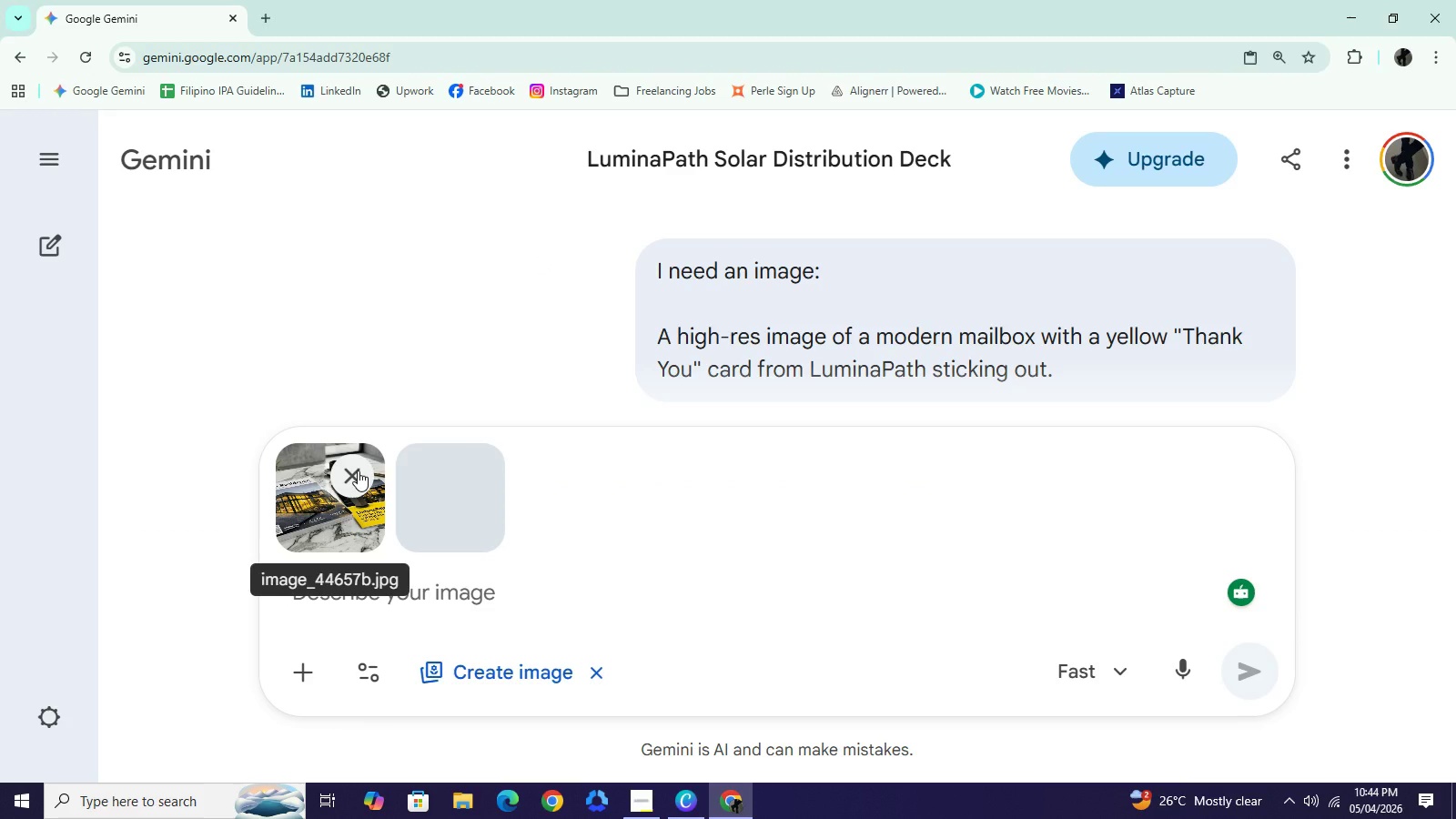 
left_click([358, 470])
 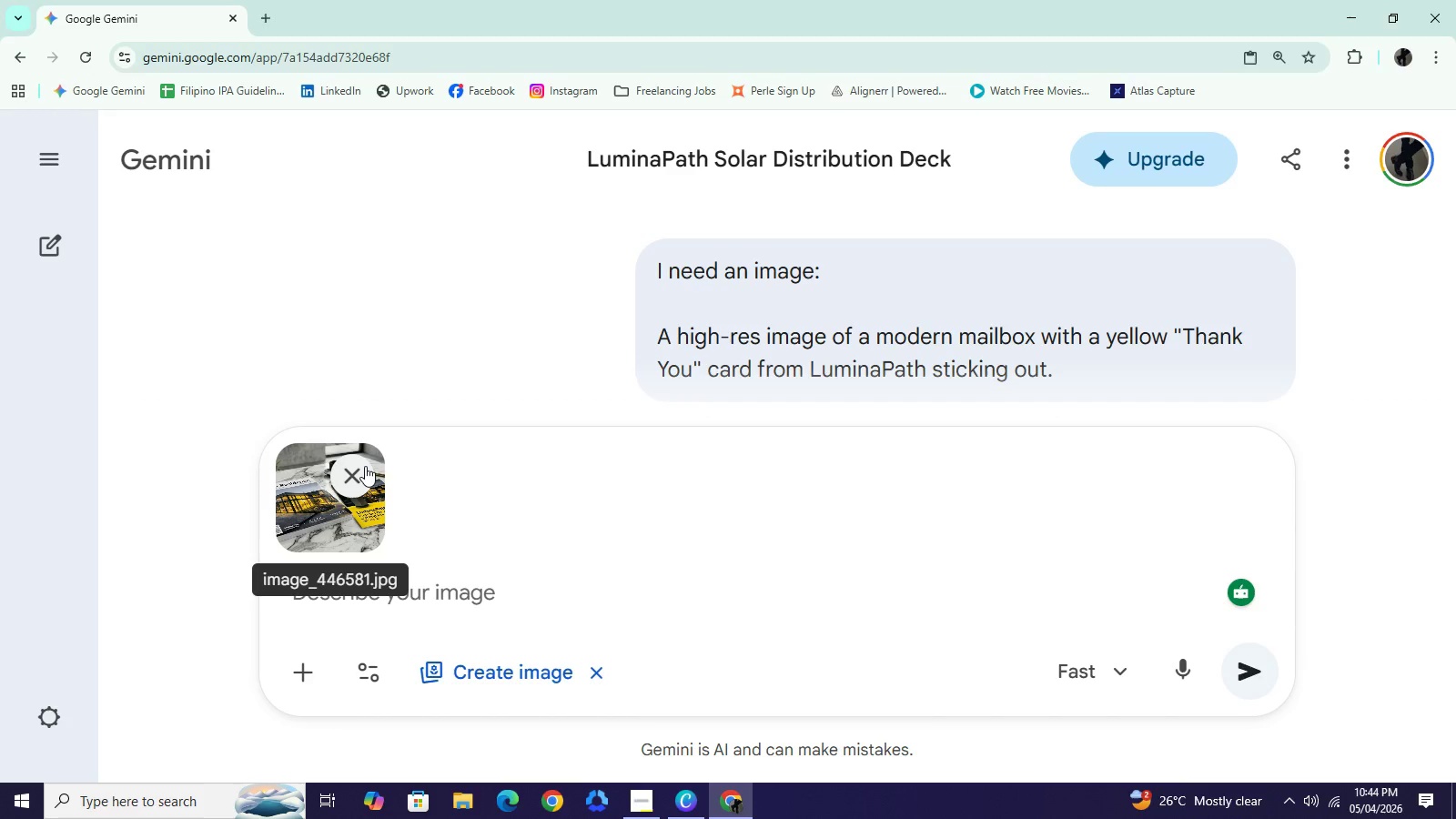 
left_click([365, 466])
 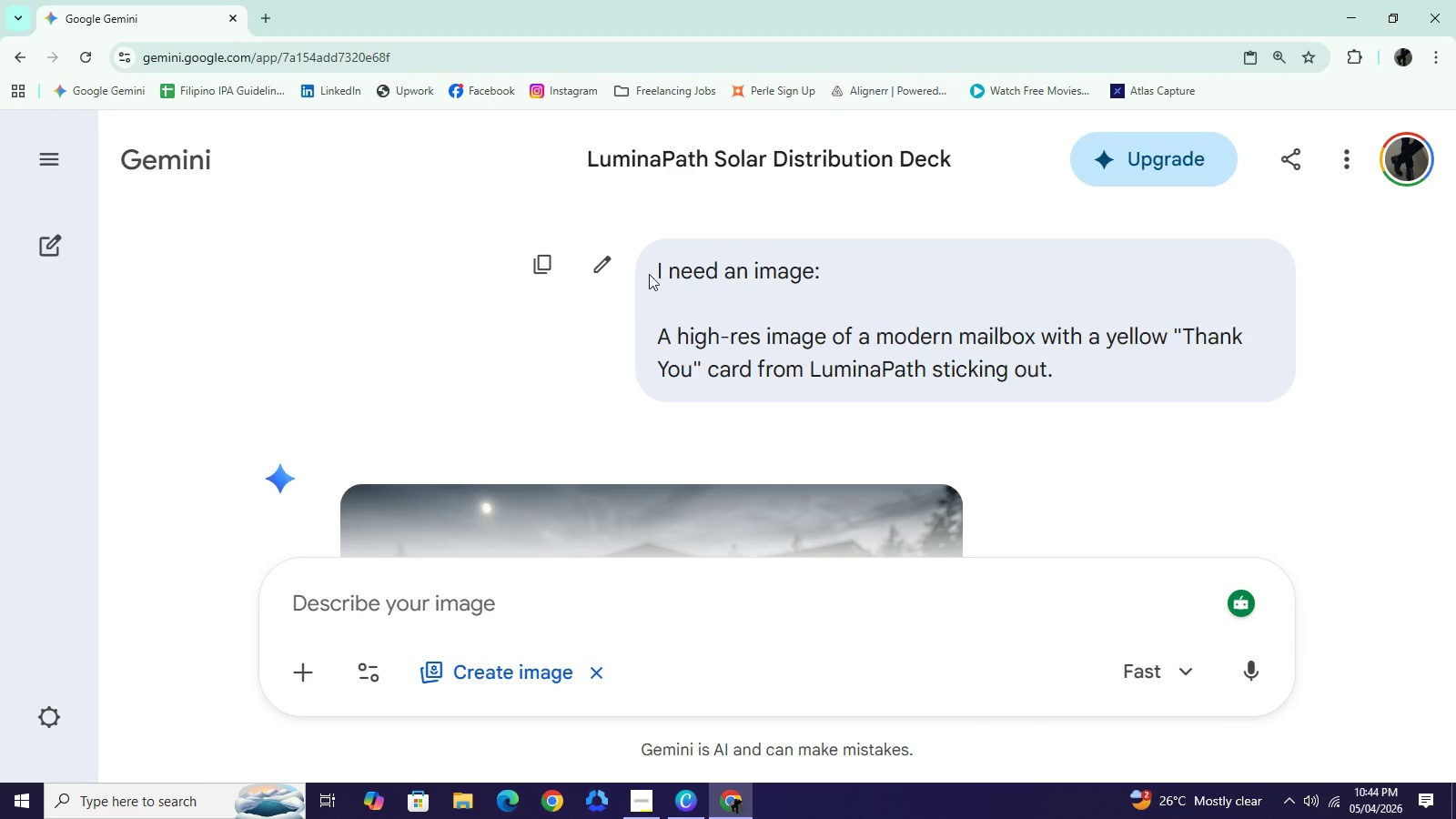 
left_click_drag(start_coordinate=[649, 273], to_coordinate=[867, 344])
 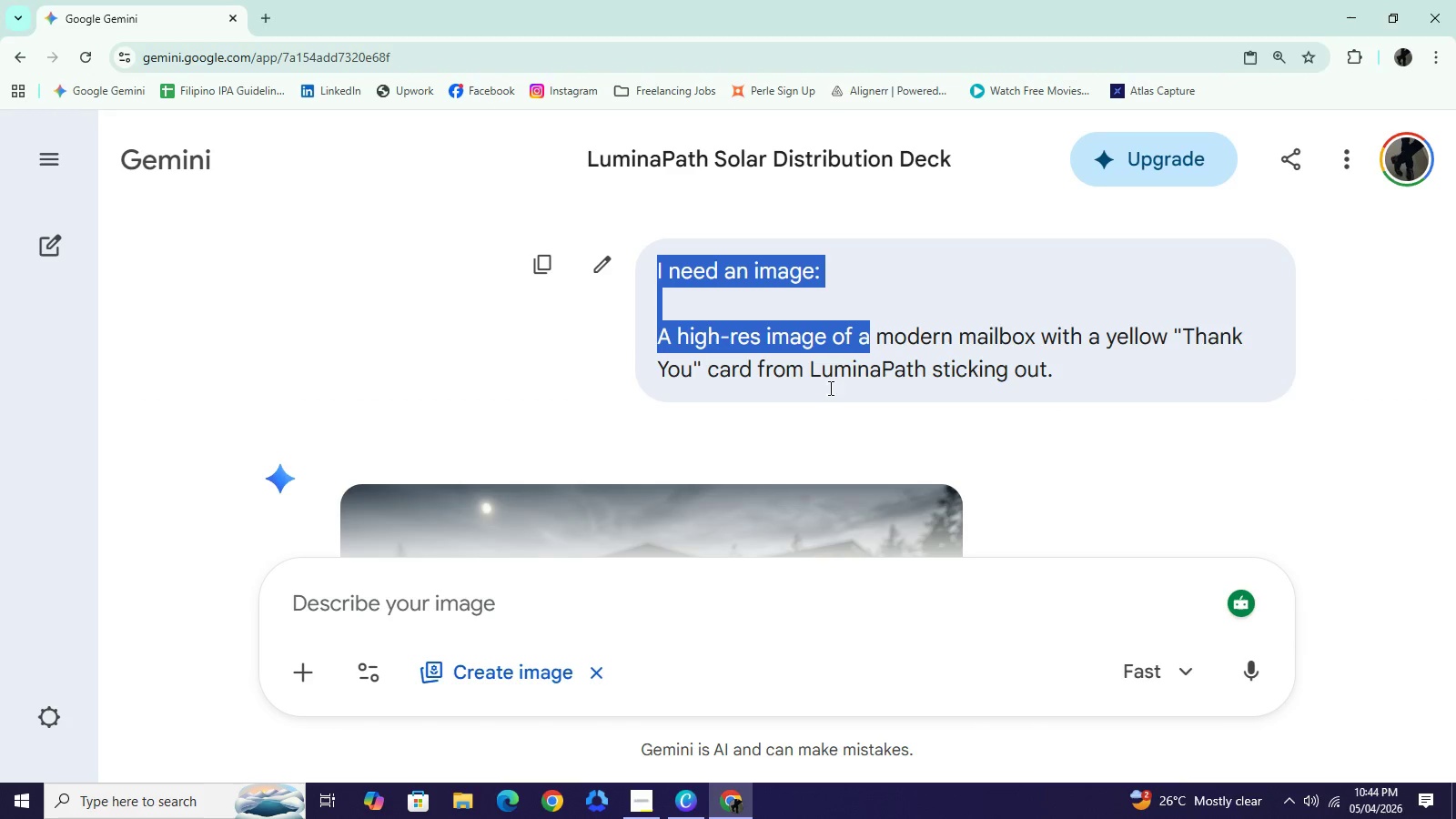 
key(Control+C)
 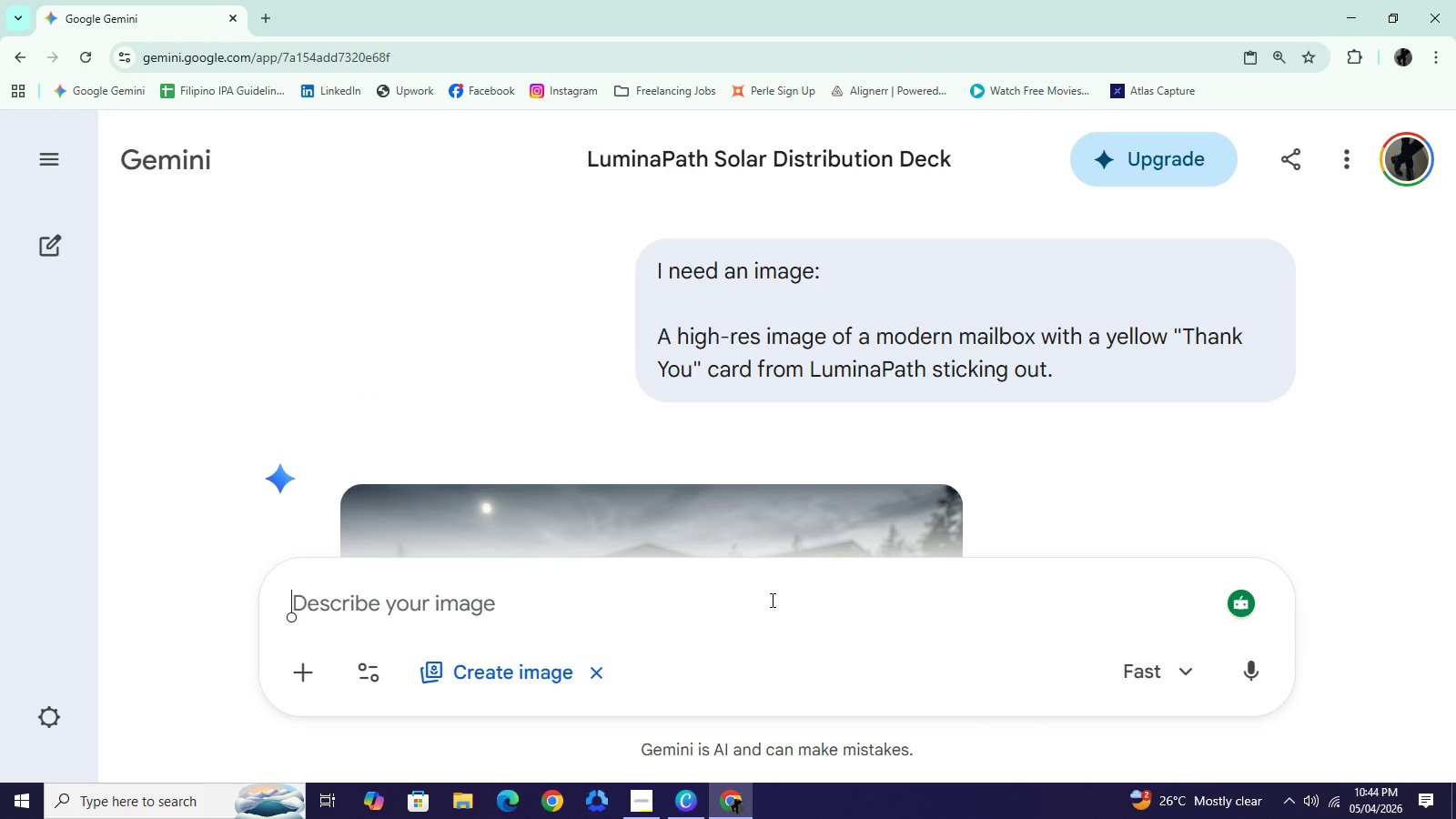 
left_click([771, 600])
 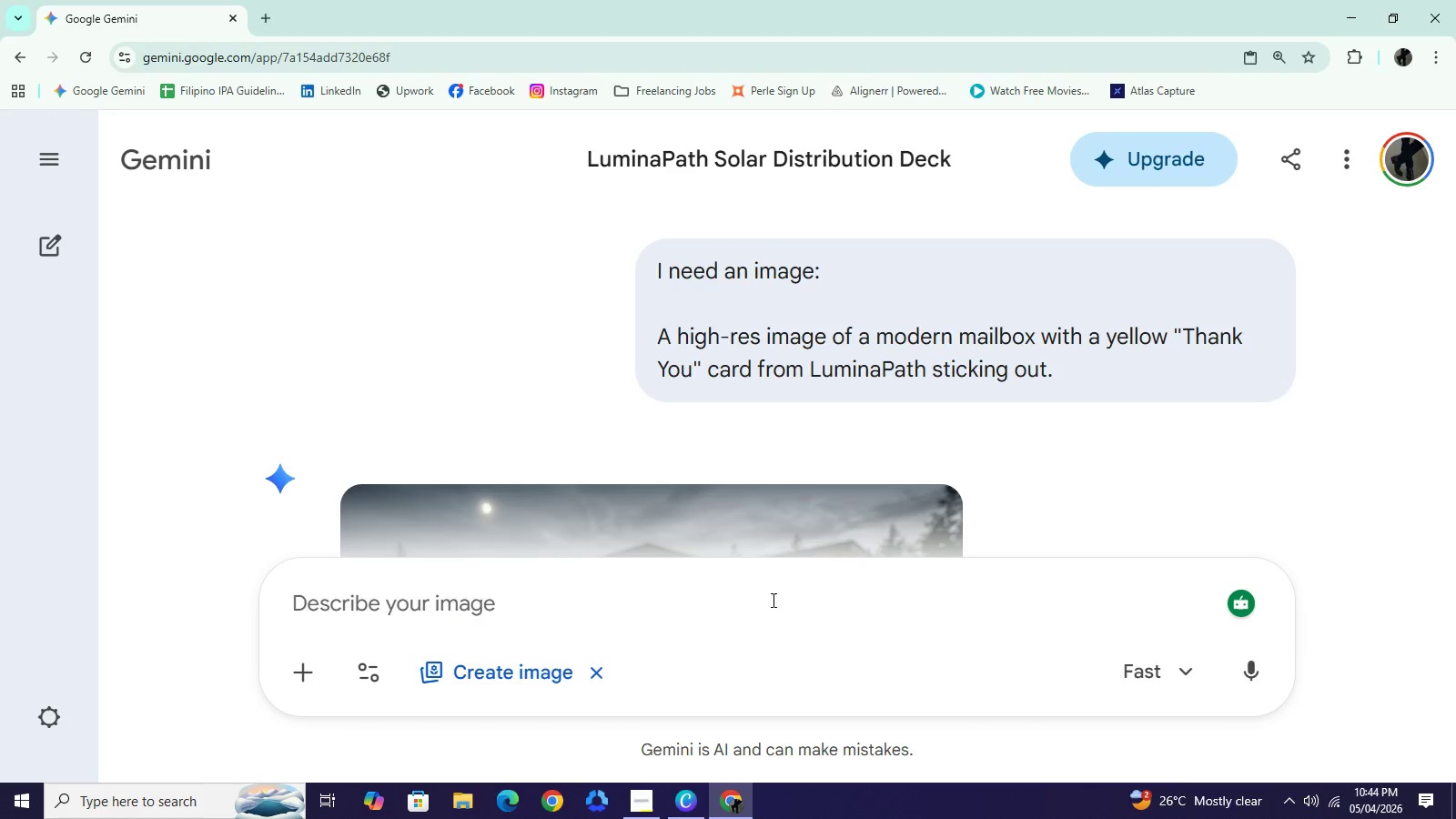 
key(Control+V)
 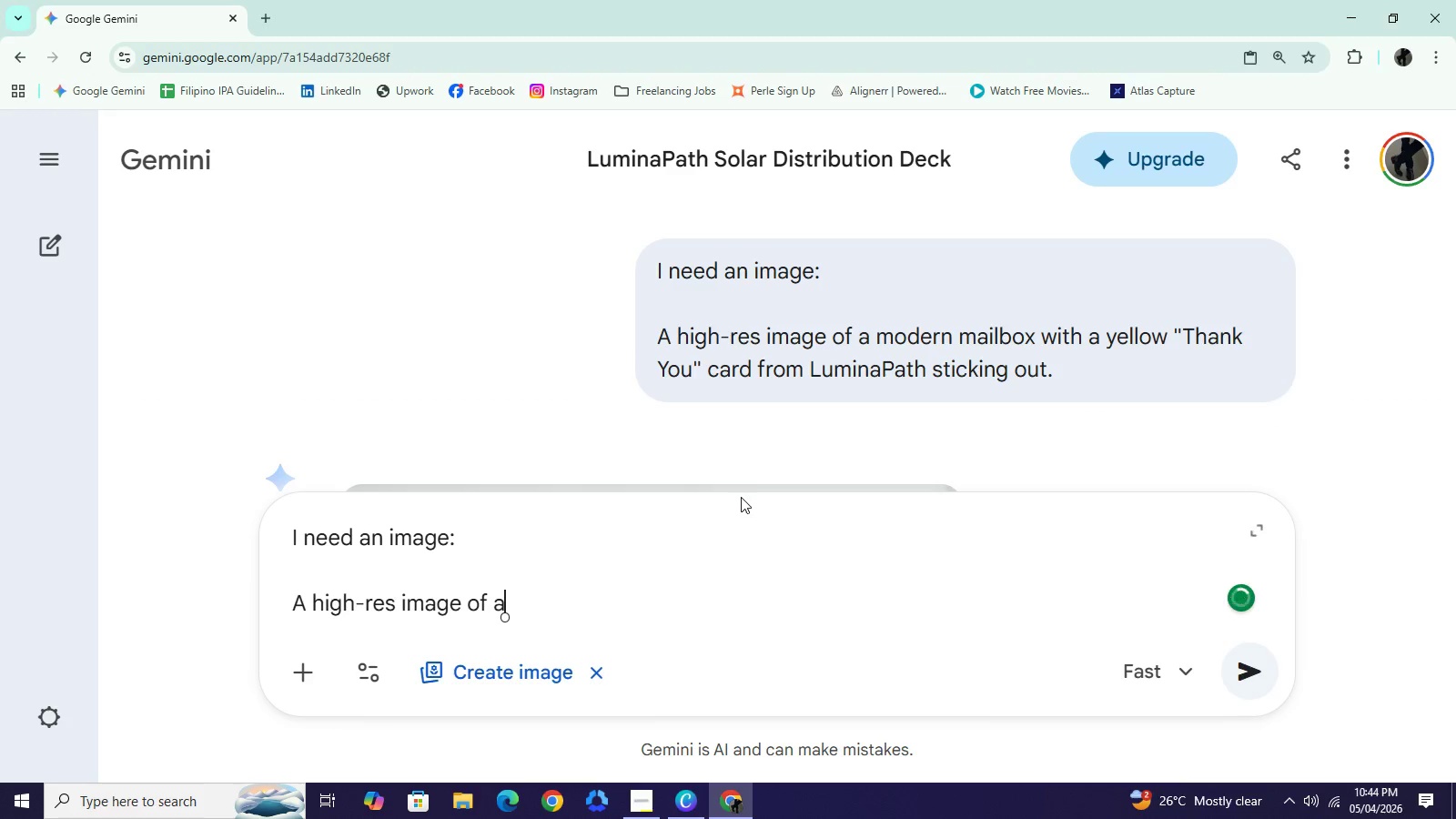 
scroll: coordinate [763, 415], scroll_direction: down, amount: 3.0
 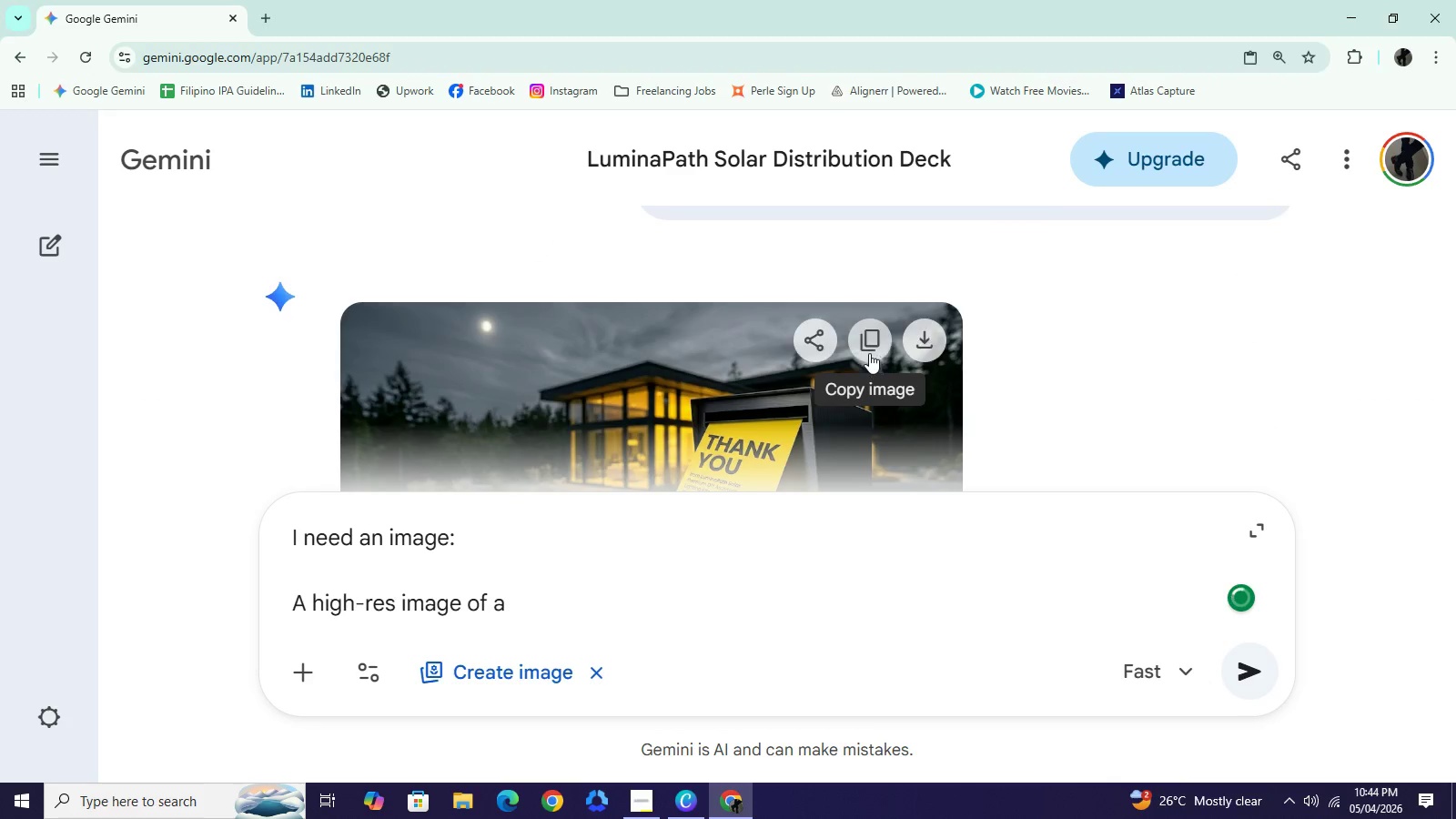 
left_click([869, 352])
 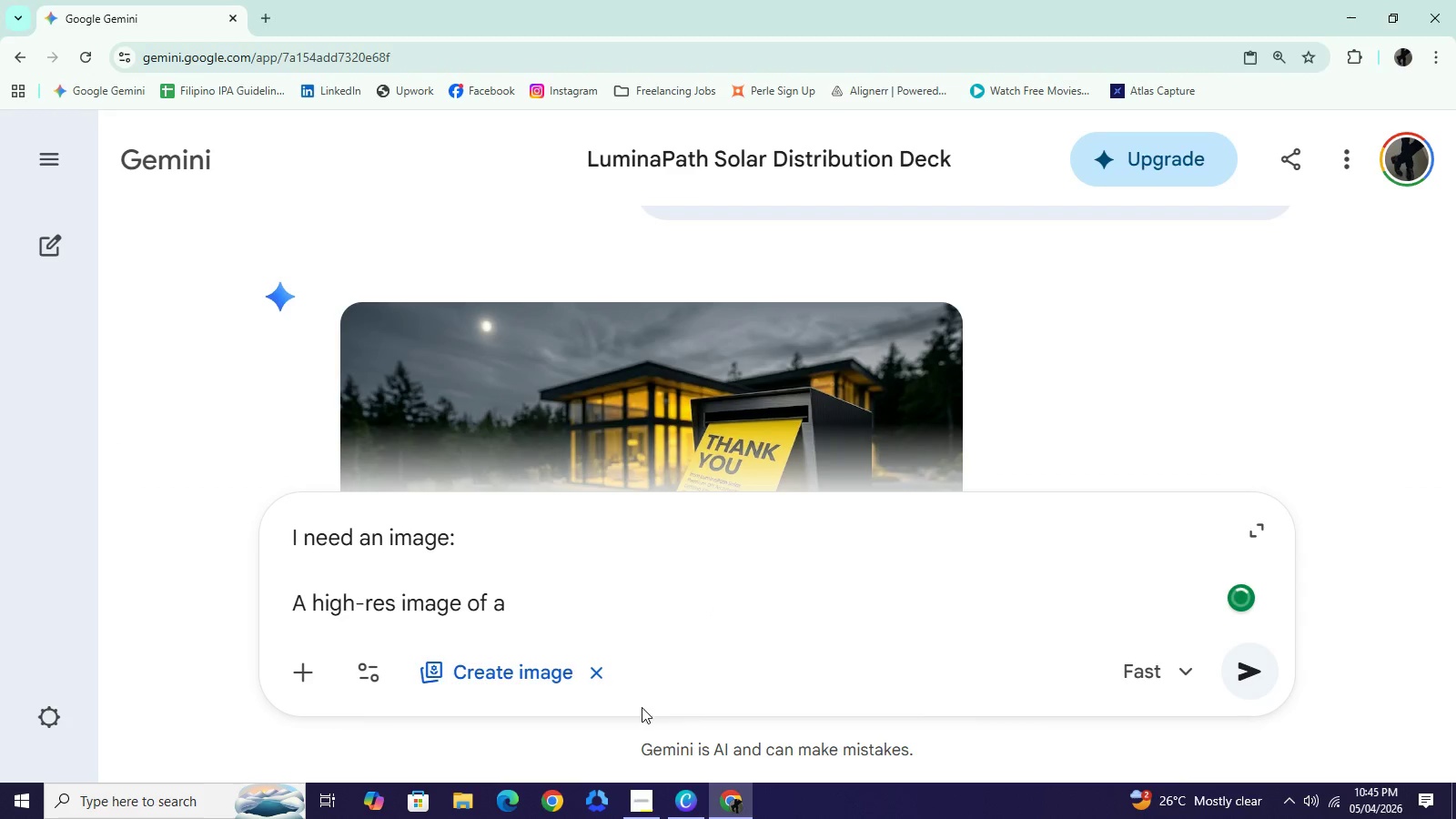 
left_click([544, 601])
 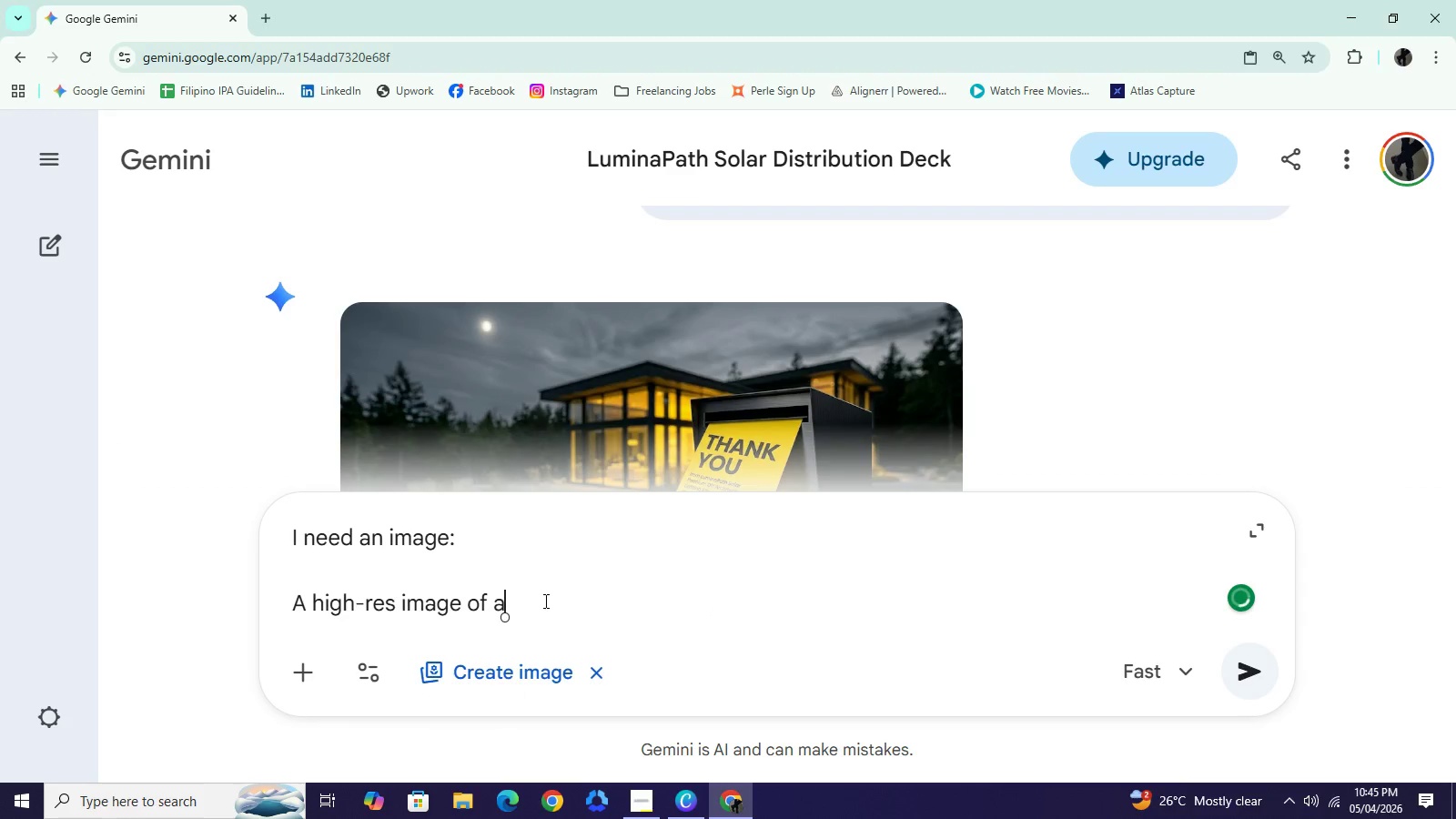 
type( tavle)
key(Backspace)
key(Backspace)
key(Backspace)
type(blet screen showingba )
key(Backspace)
key(Backspace)
key(Backspace)
type( a video of a populat)
key(Backspace)
type(r home-renovation influencer installing the lghts)
key(Backspace)
key(Backspace)
key(Backspace)
key(Backspace)
type(ights, wuth)
key(Backspace)
key(Backspace)
key(Backspace)
type(y)
key(Backspace)
type(ith yellow "heart" icons. popping up.)
 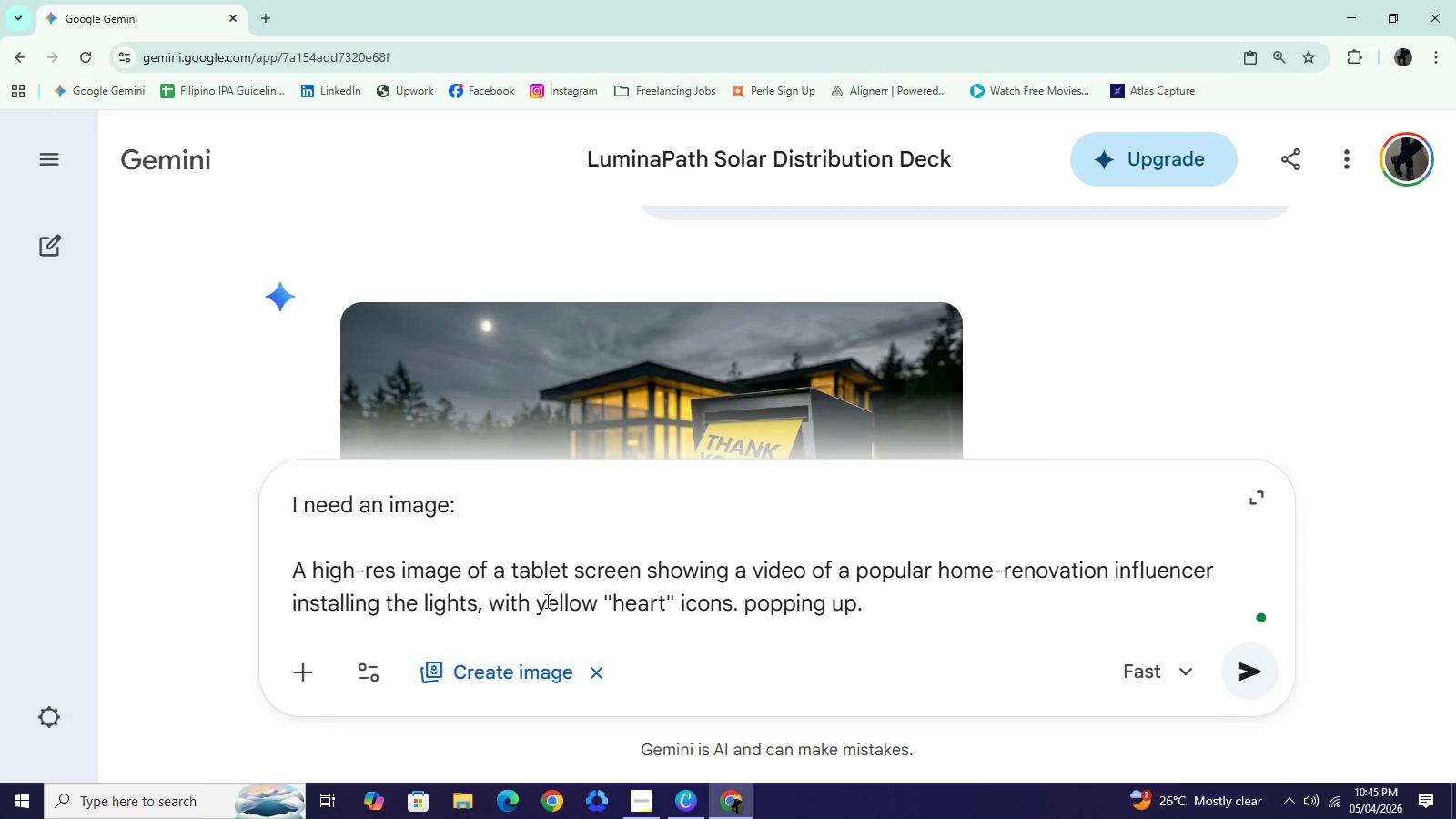 
left_click([881, 344])
 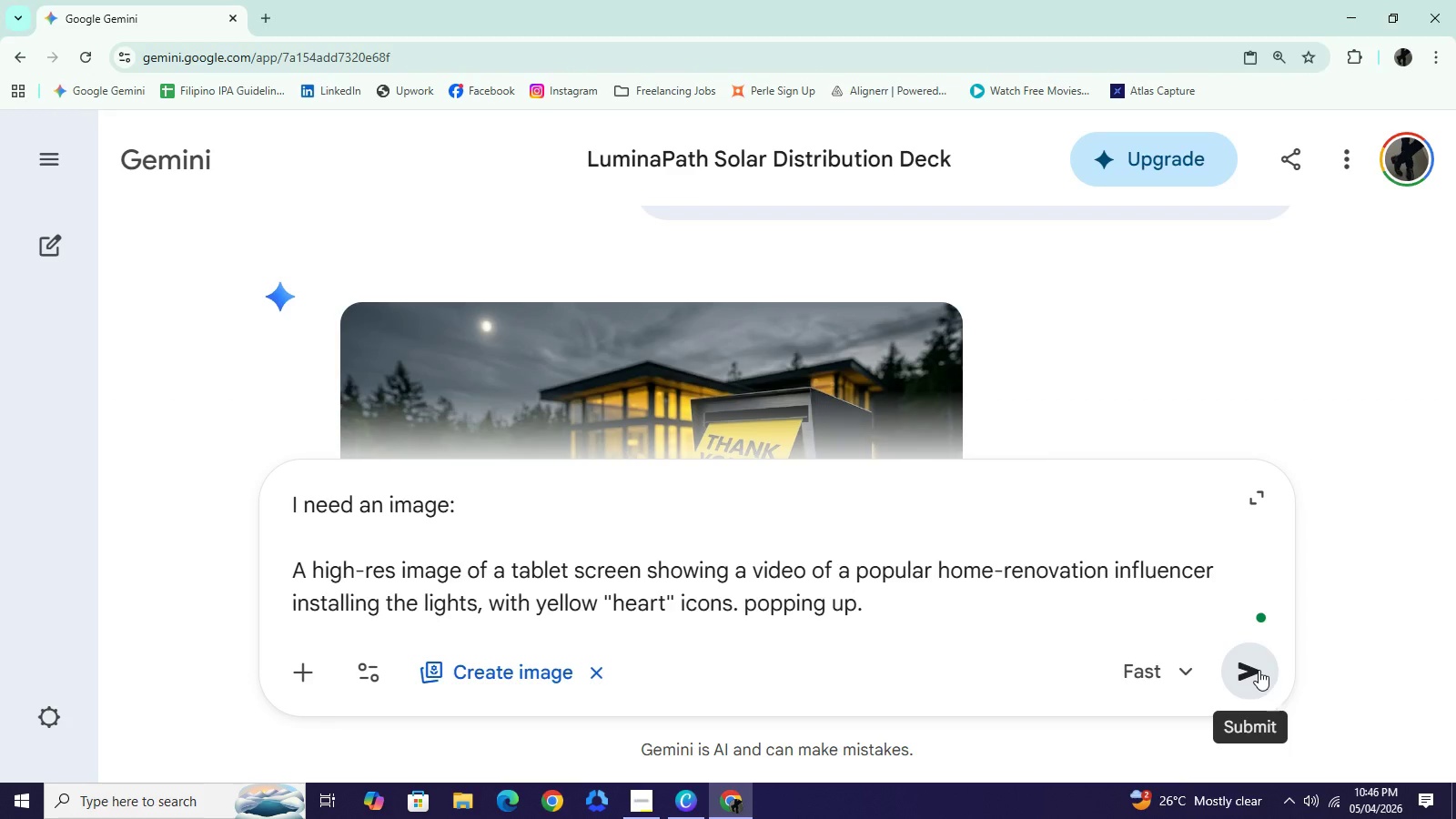 
wait(10.34)
 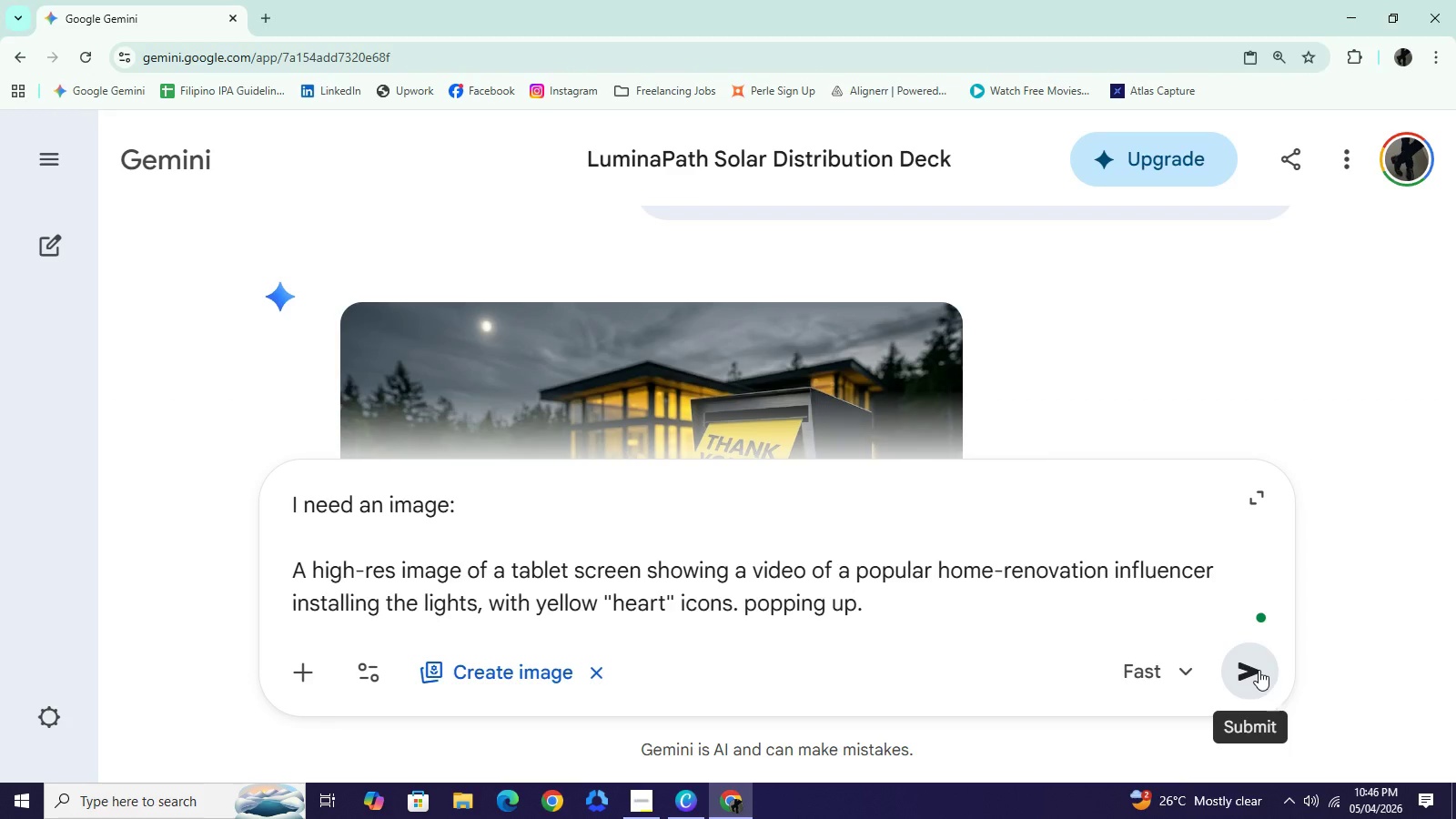 
left_click([703, 793])
 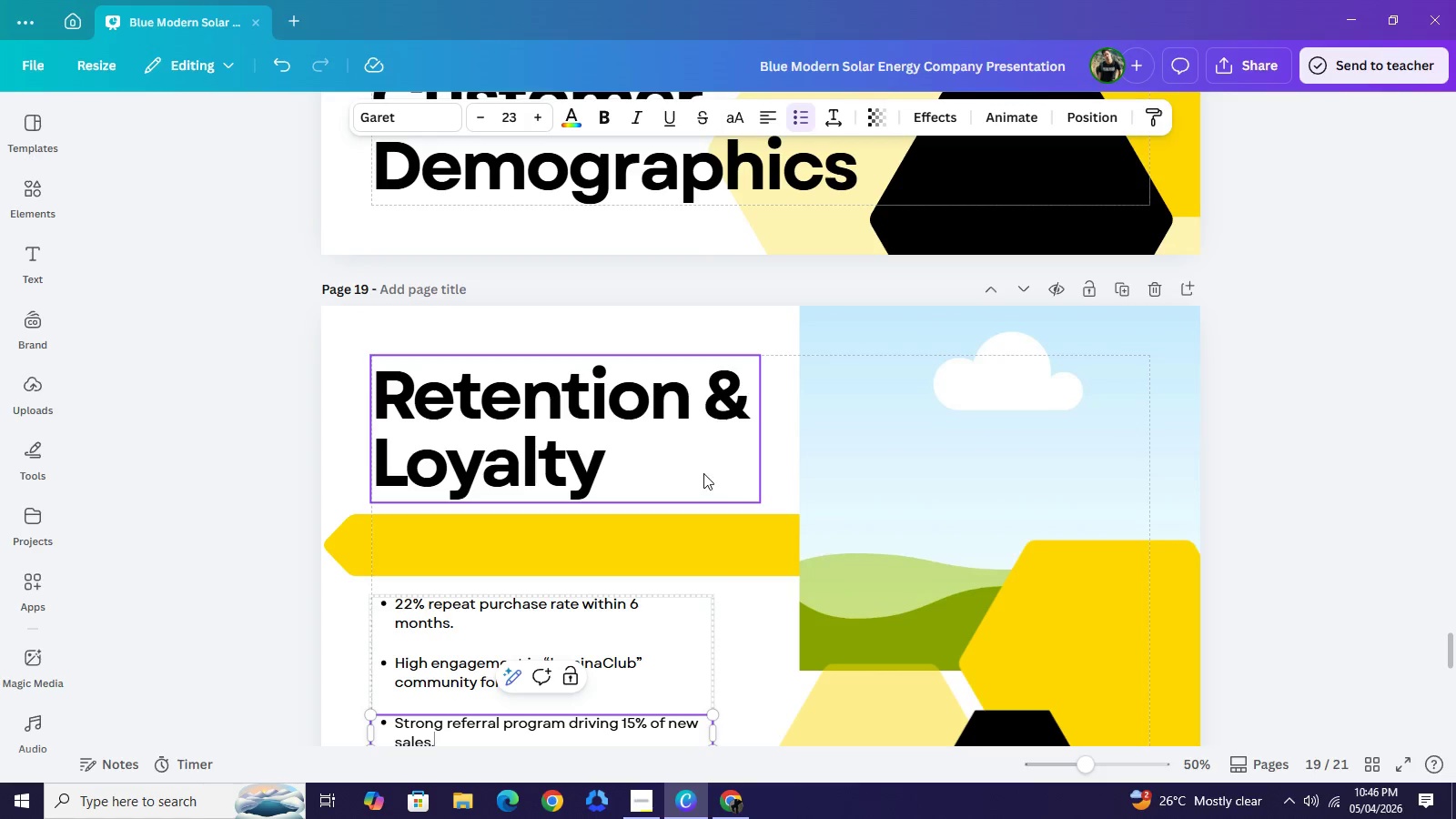 
key(Insert)
 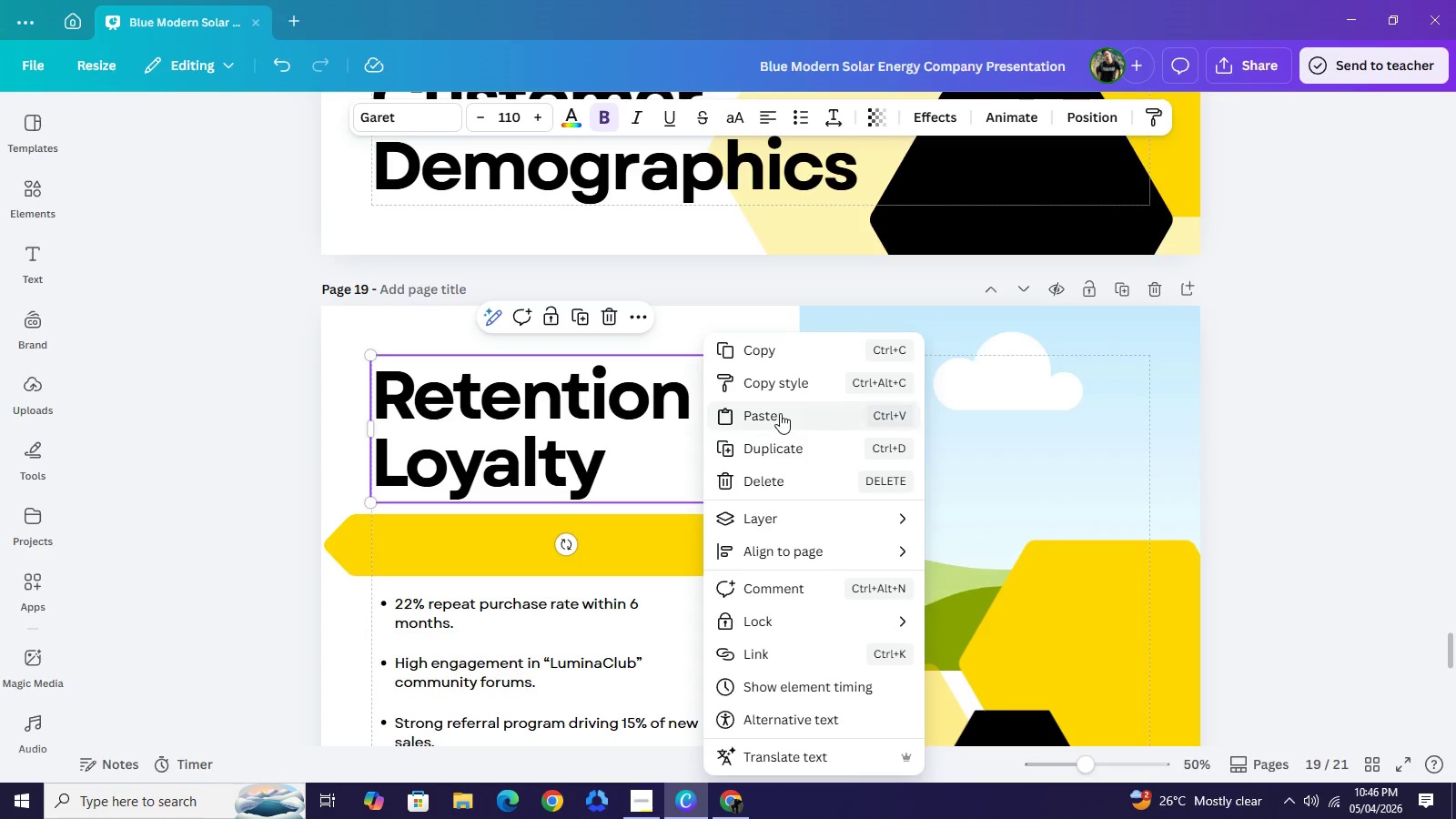 
wait(8.5)
 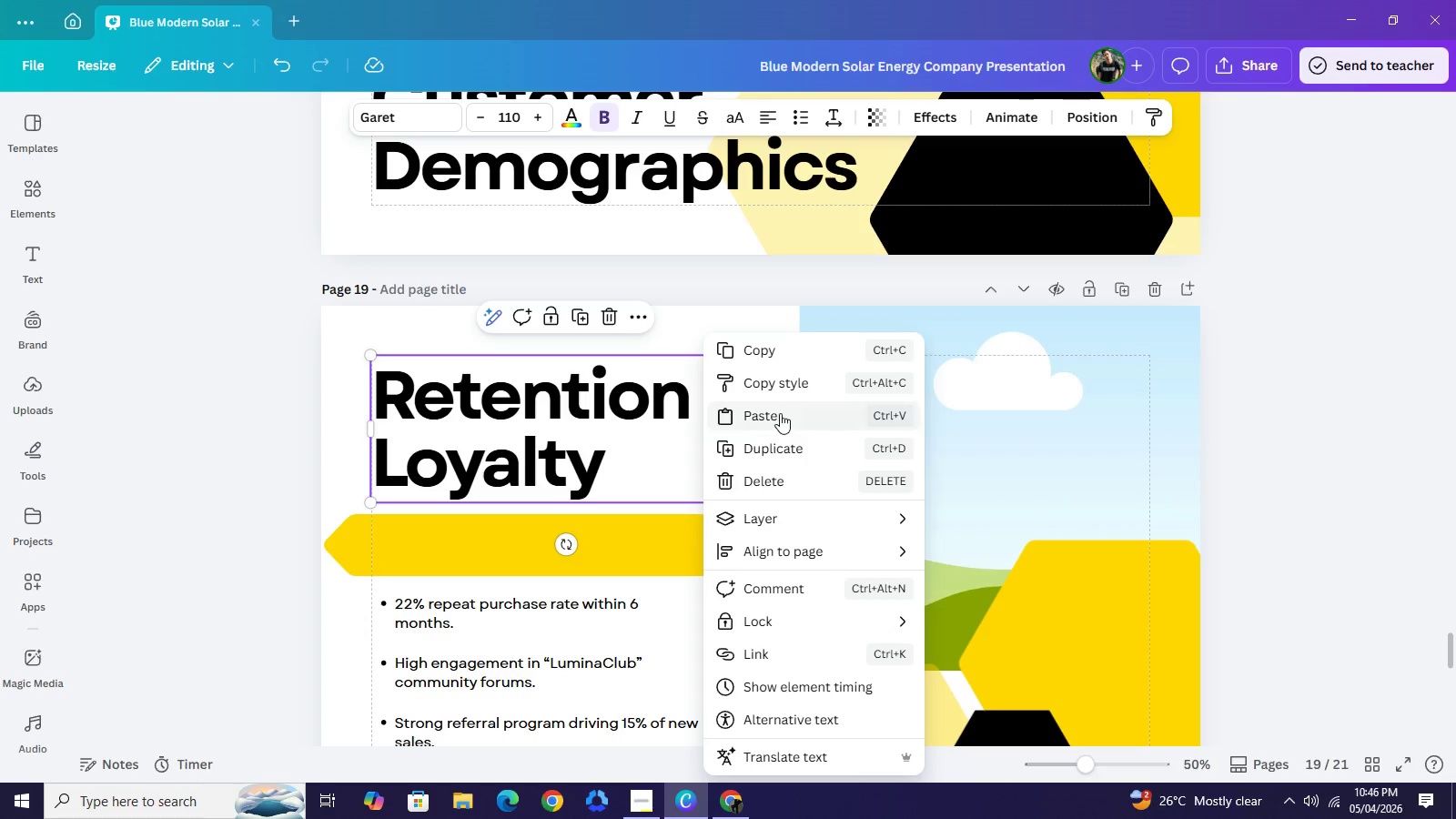 
scroll: coordinate [857, 528], scroll_direction: down, amount: 1.0
 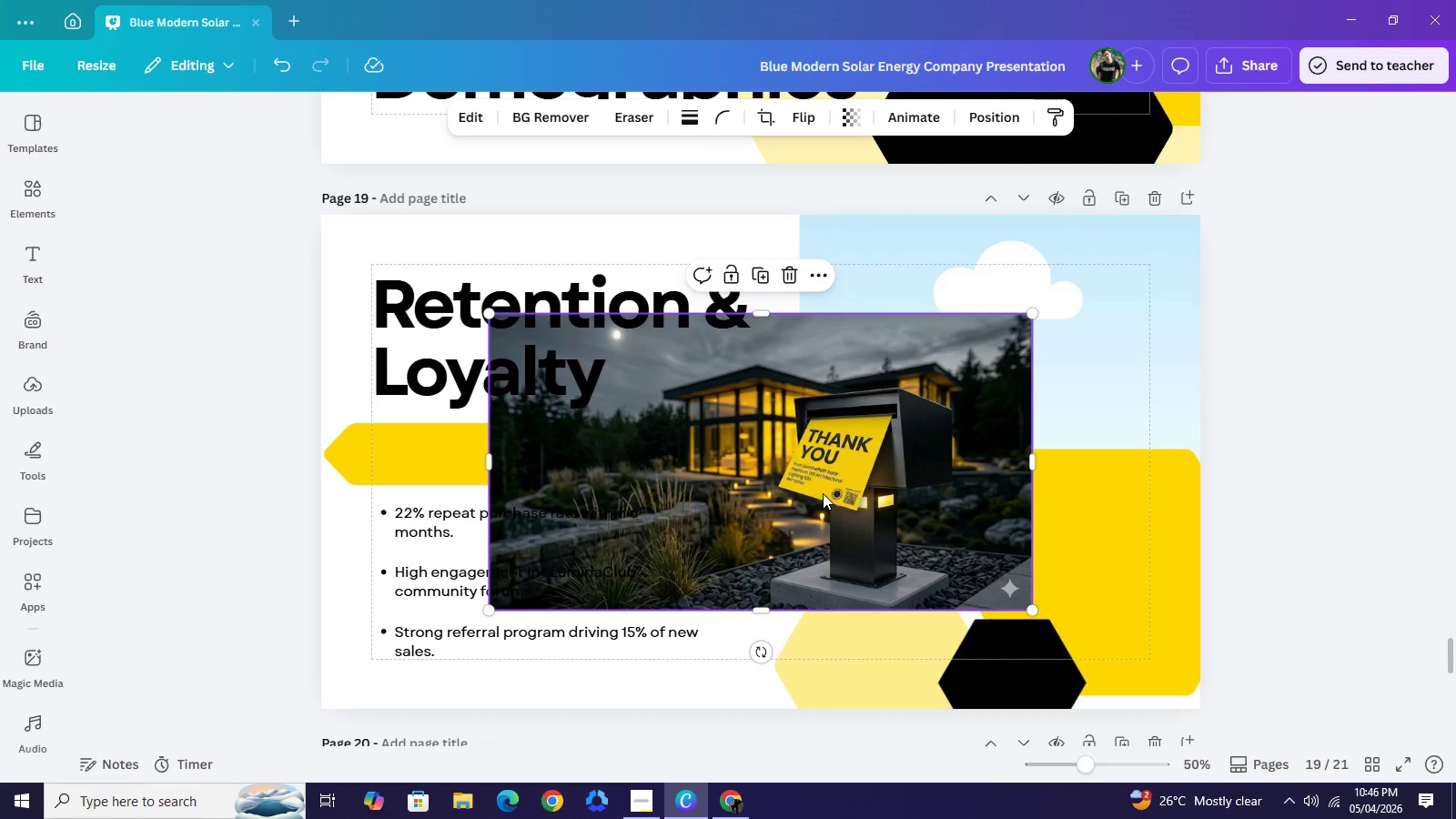 
left_click_drag(start_coordinate=[824, 485], to_coordinate=[902, 451])
 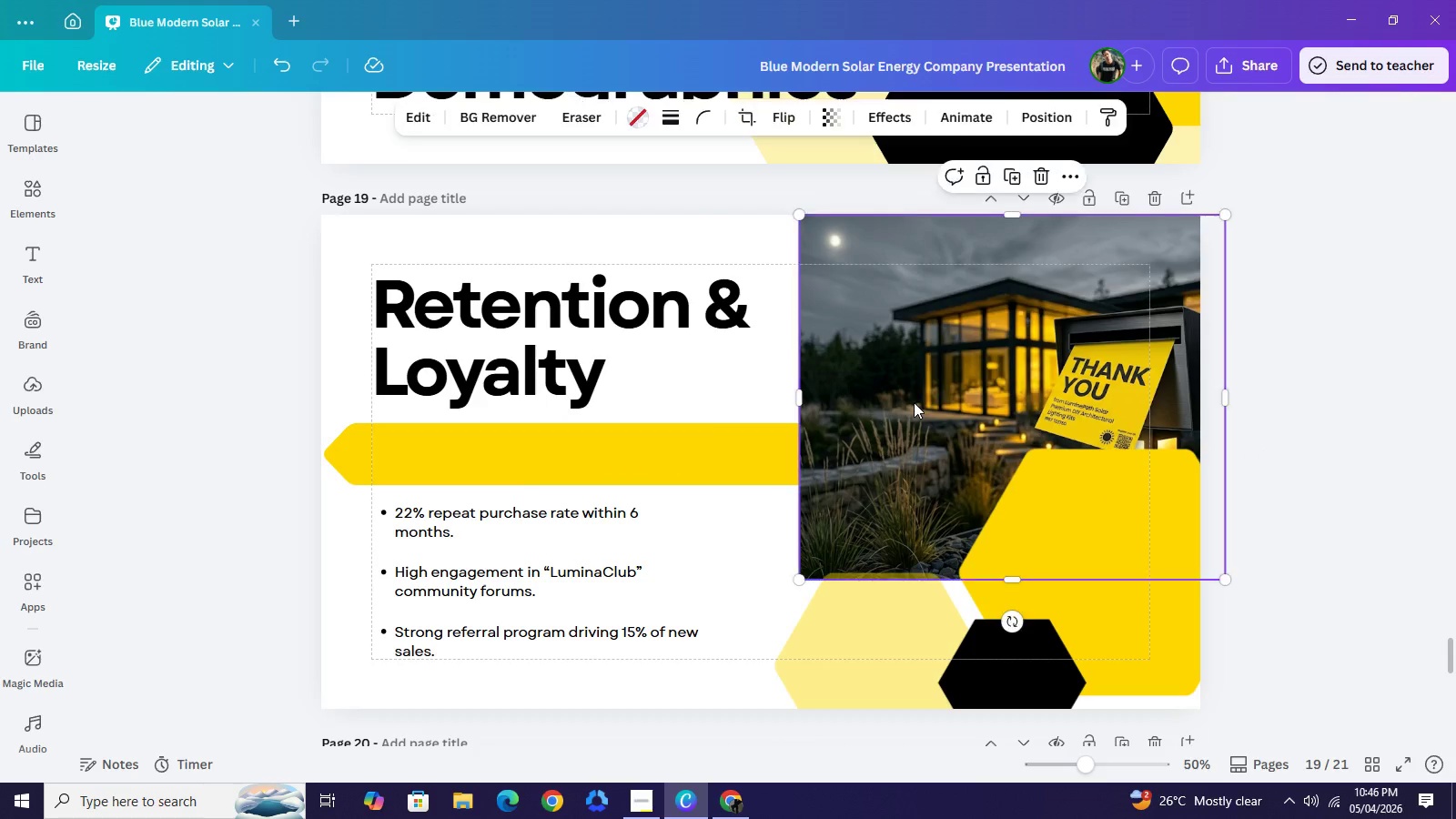 
left_click([914, 402])
 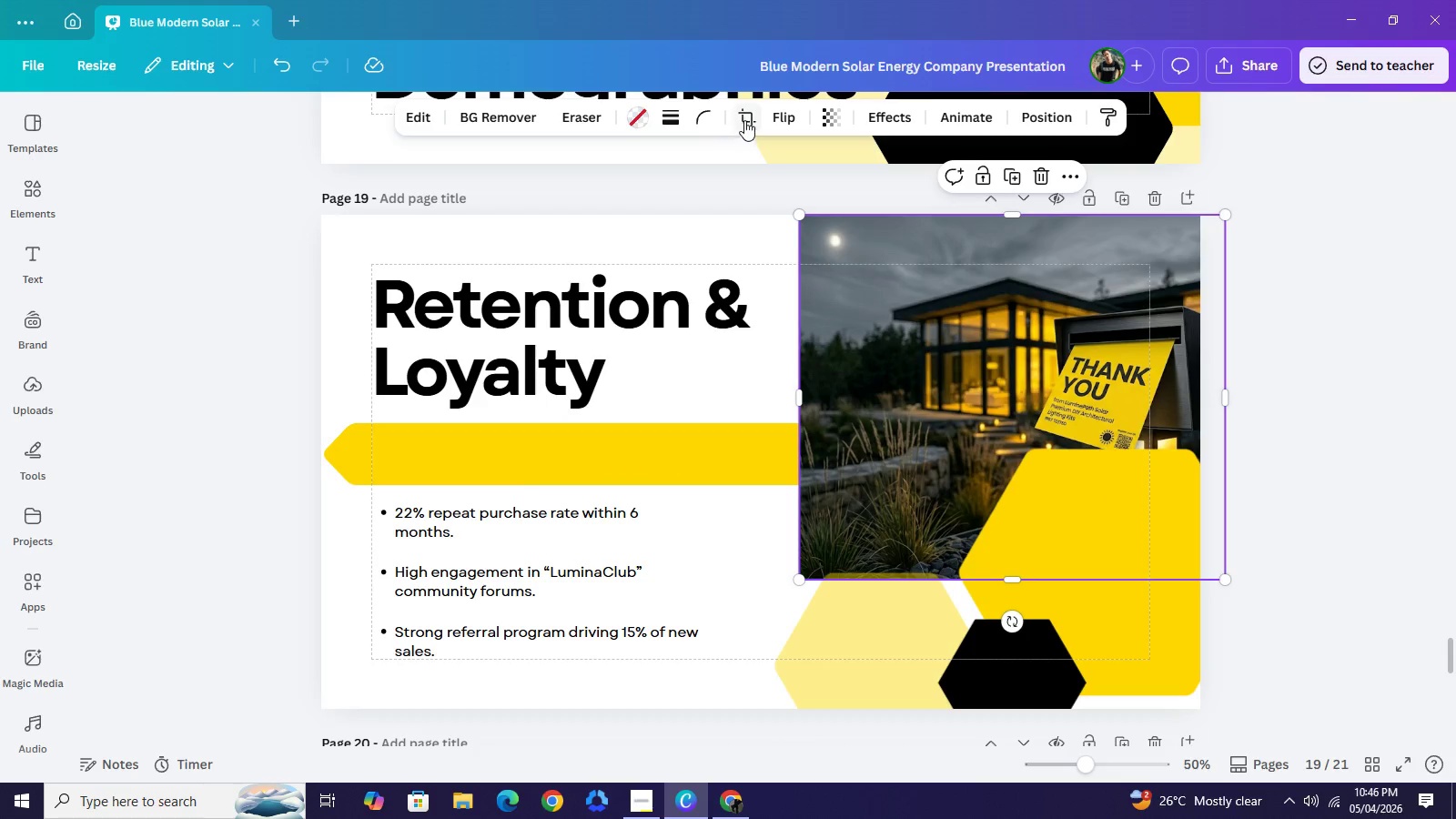 
left_click([744, 120])
 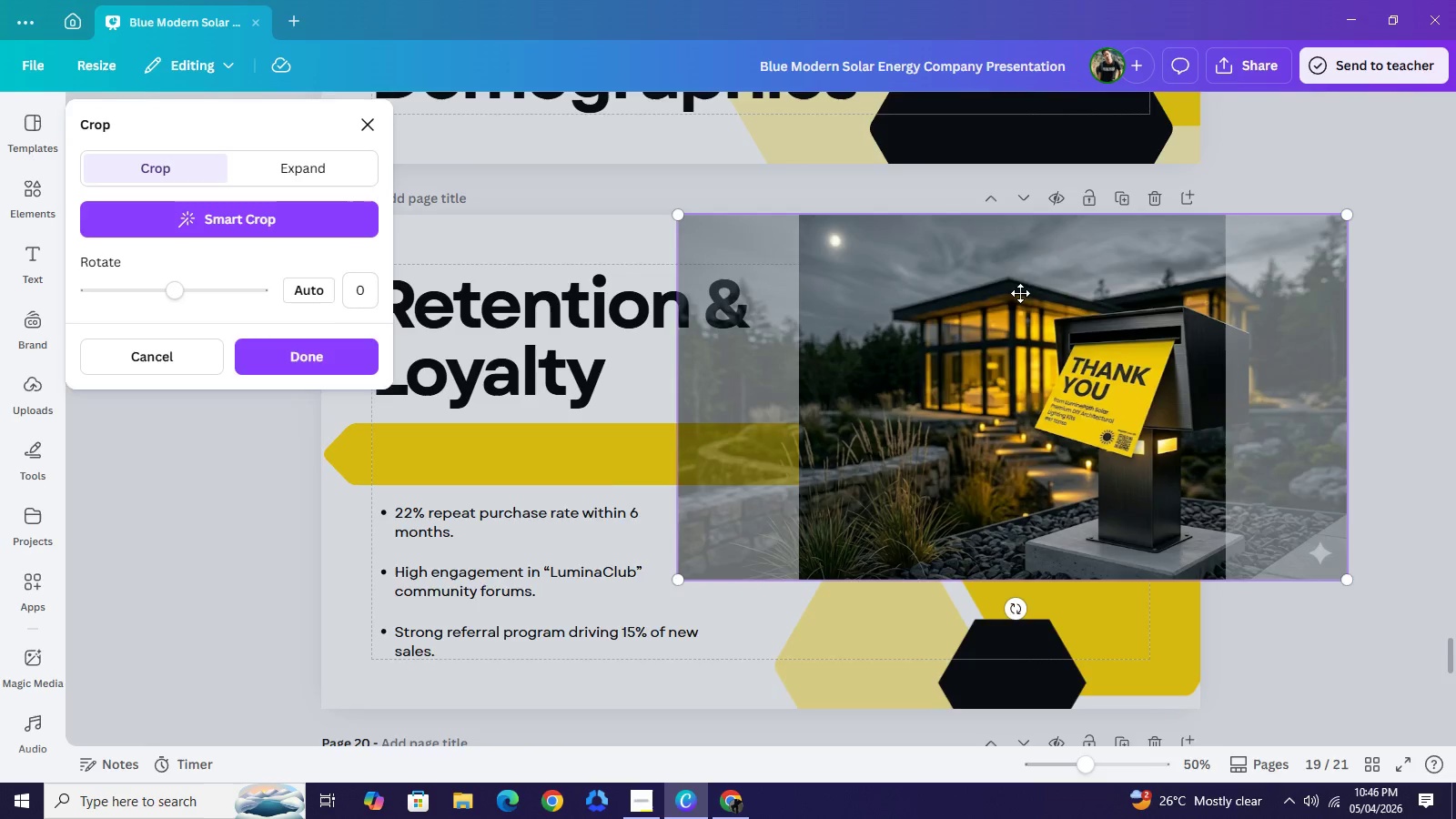 
left_click_drag(start_coordinate=[1020, 293], to_coordinate=[839, 340])
 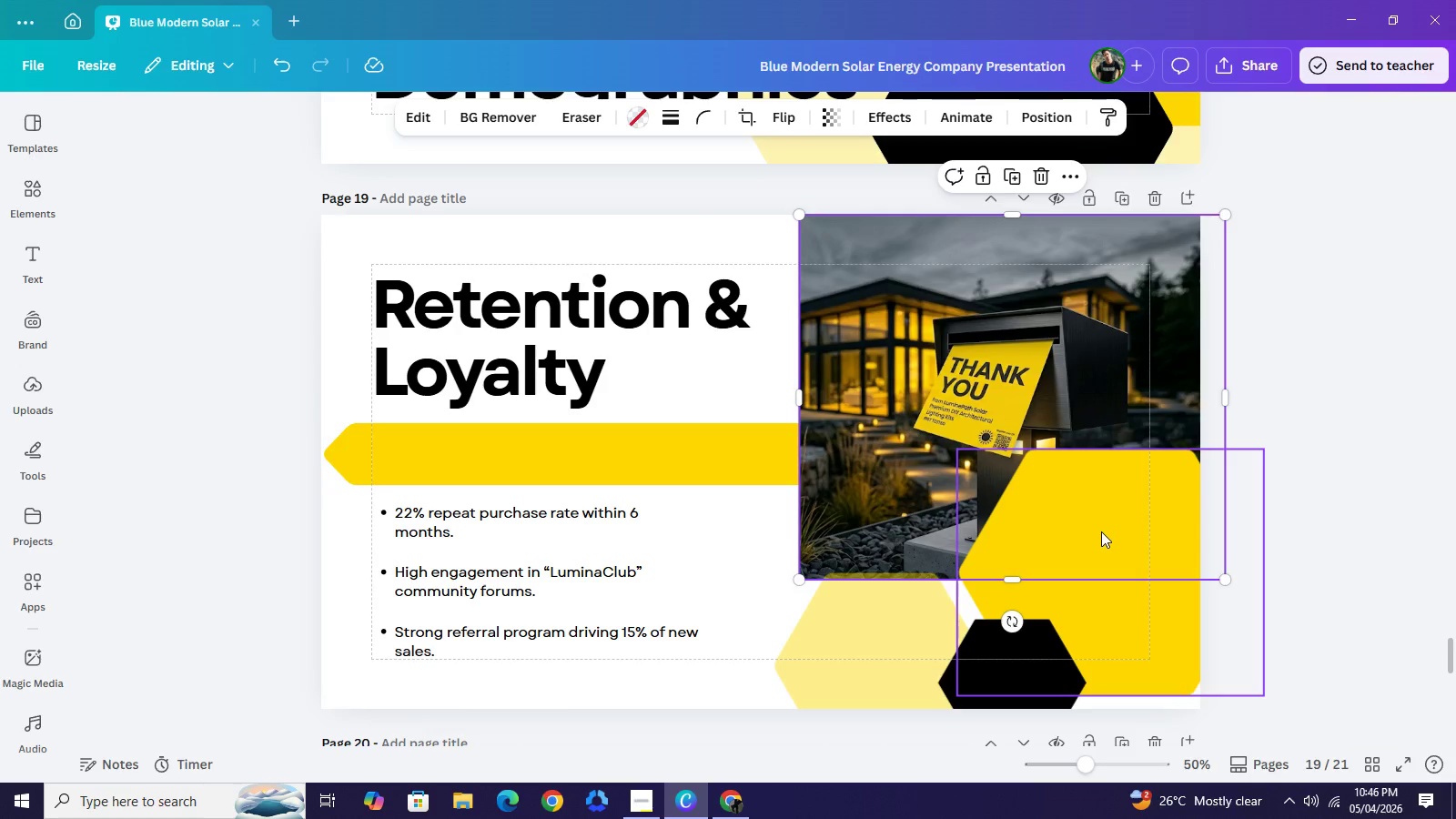 
left_click_drag(start_coordinate=[1101, 531], to_coordinate=[1140, 556])
 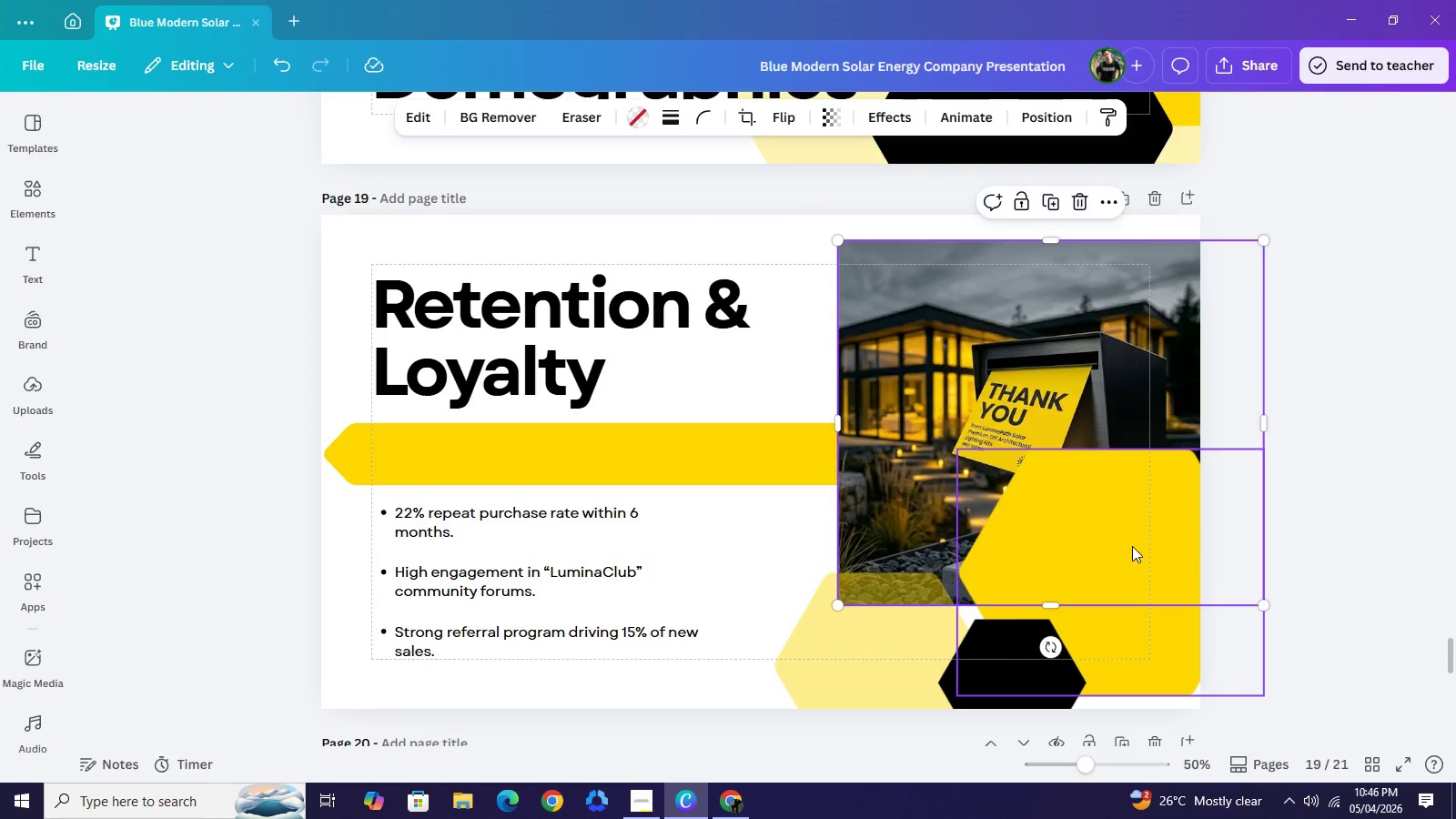 
key(Control+Z)
 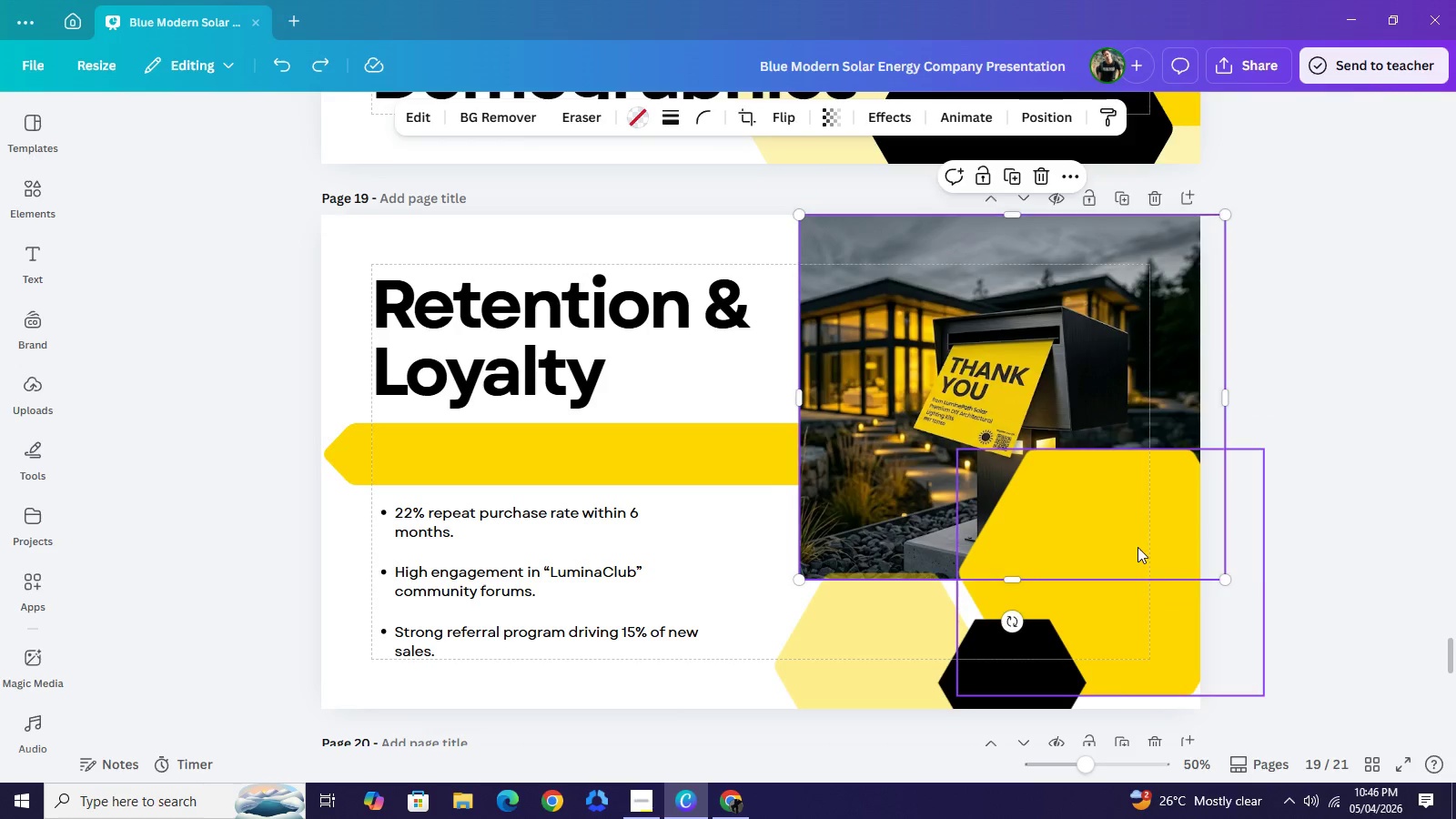 
left_click([1139, 547])
 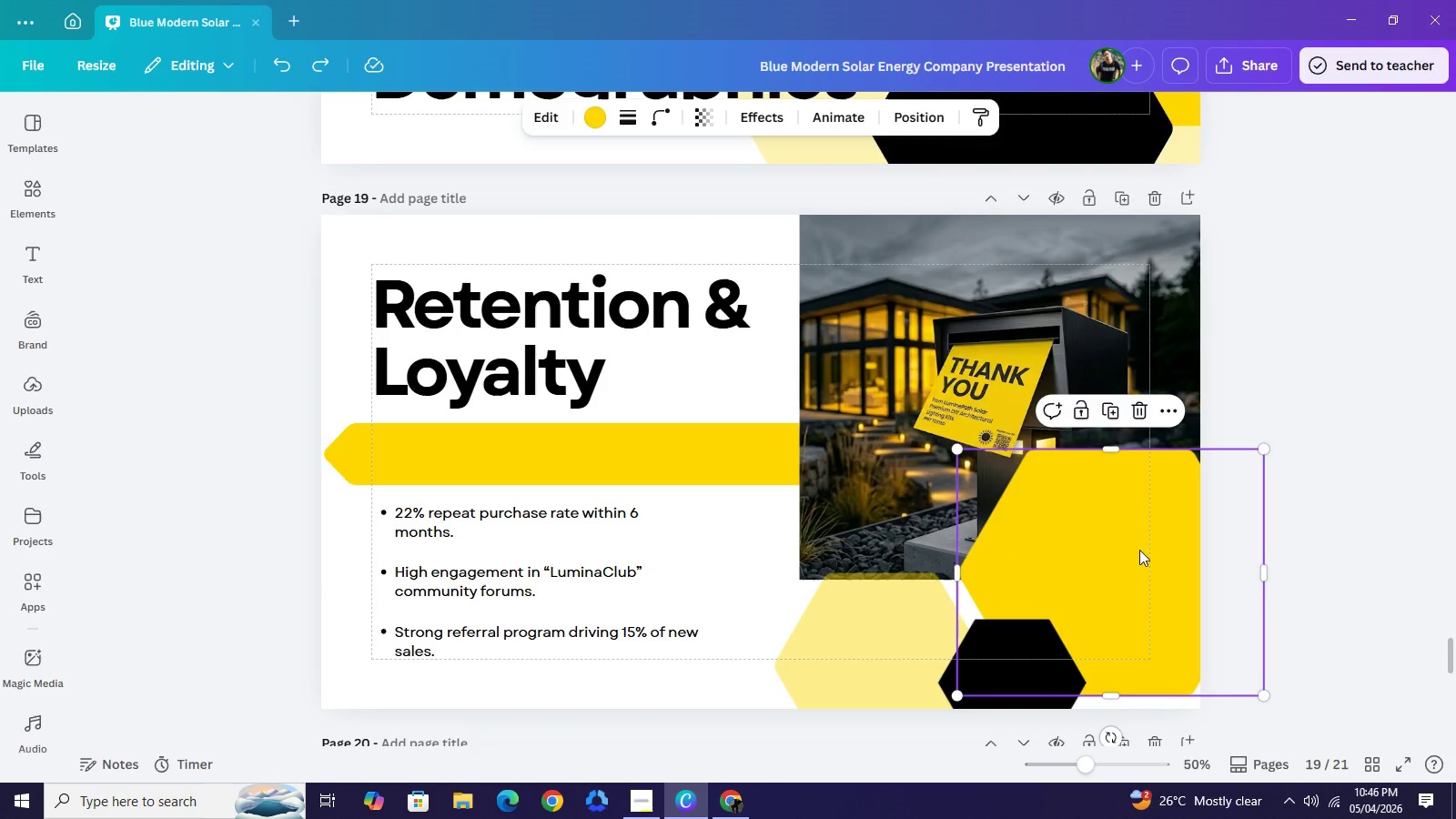 
left_click_drag(start_coordinate=[1128, 533], to_coordinate=[1164, 572])
 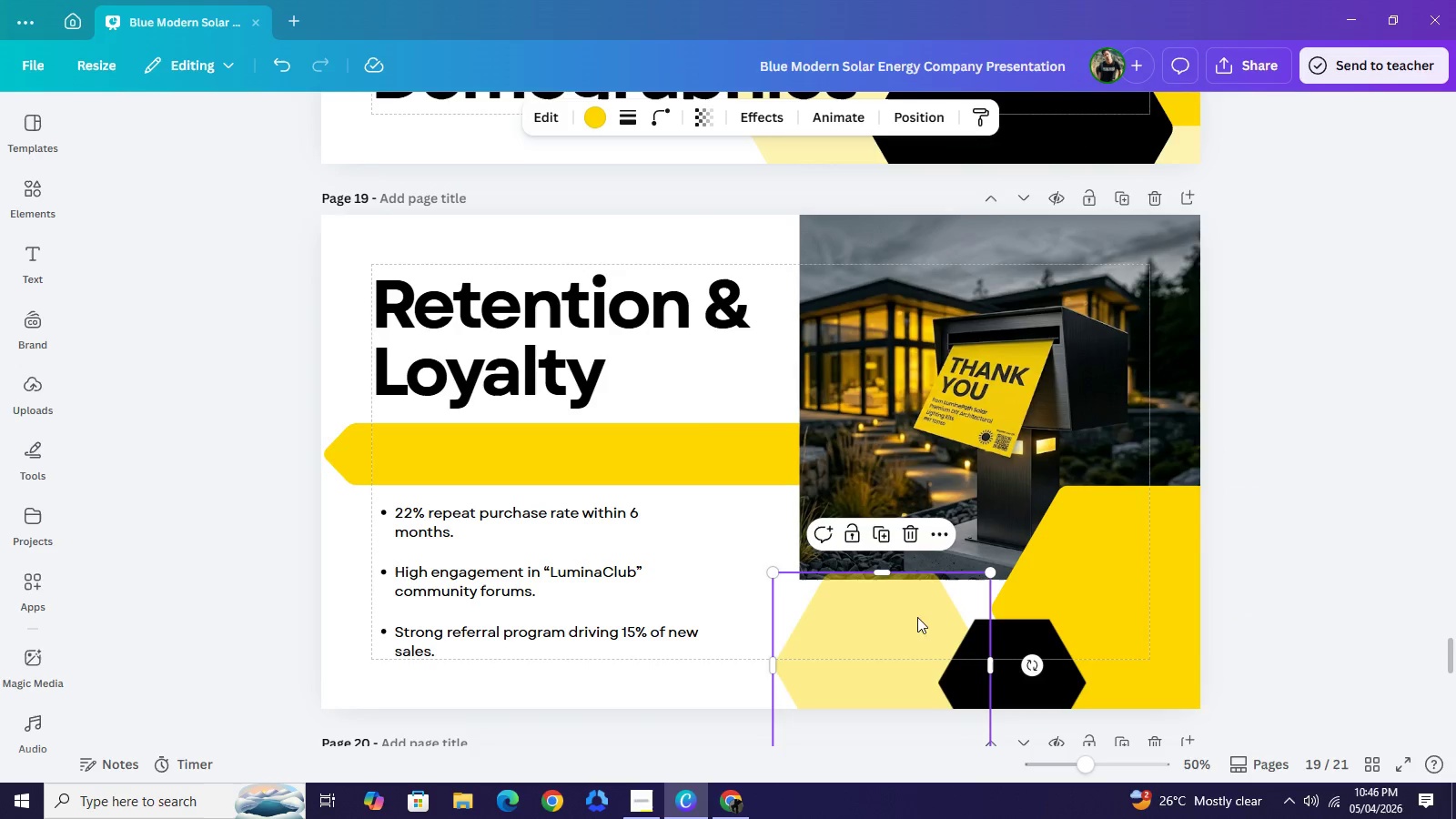 
left_click([913, 622])
 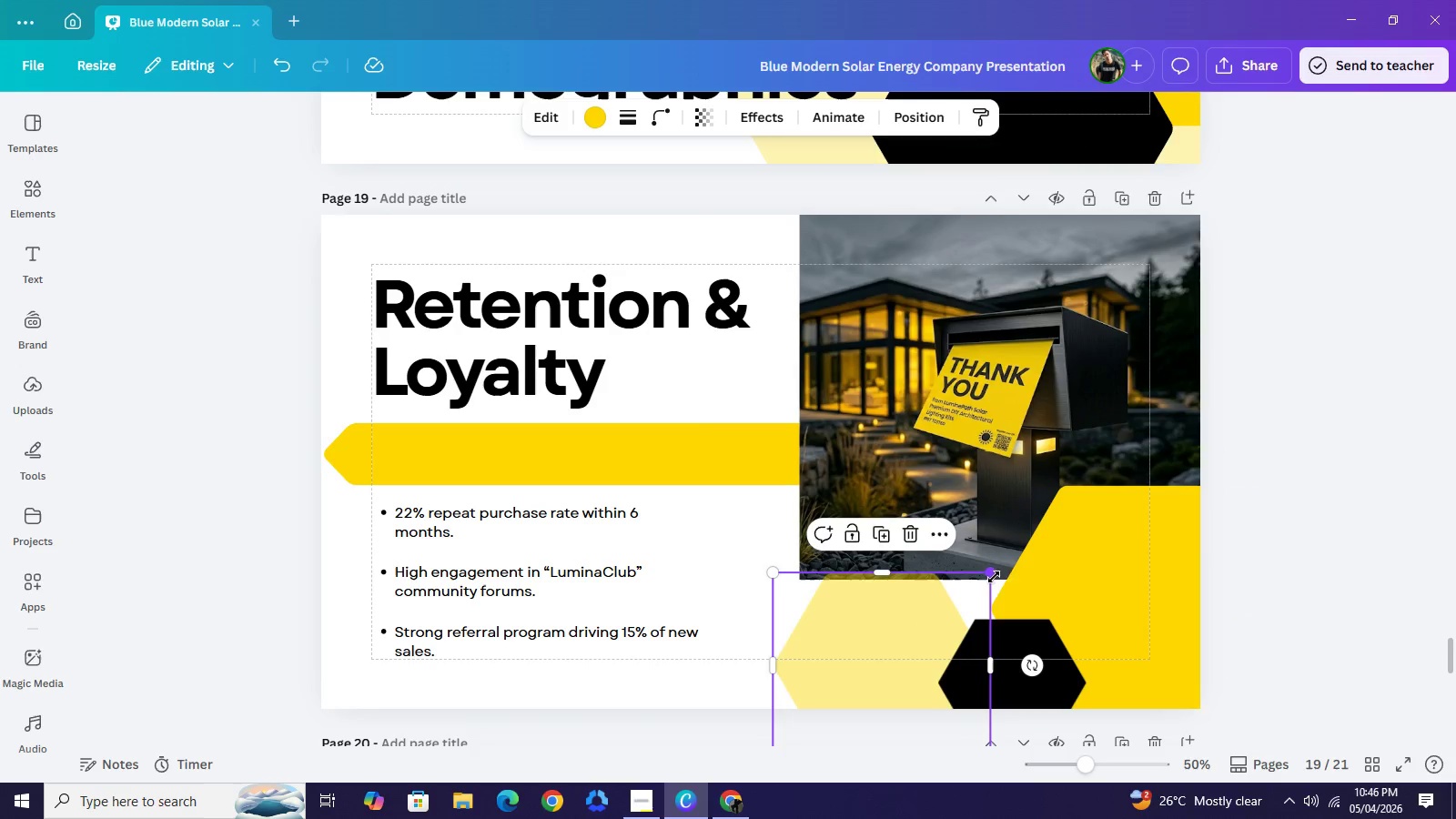 
left_click_drag(start_coordinate=[994, 579], to_coordinate=[1050, 535])
 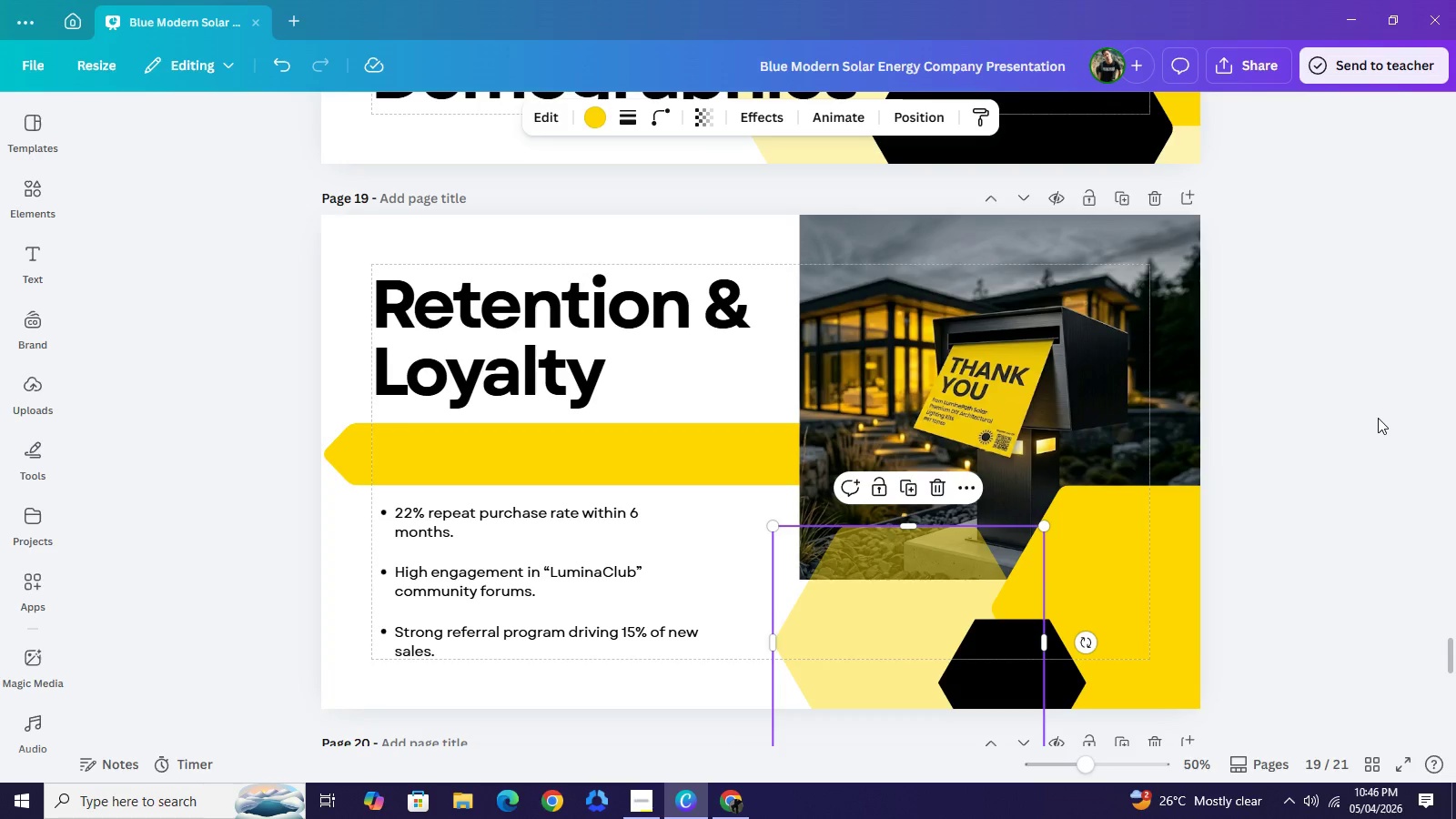 
left_click([1378, 418])
 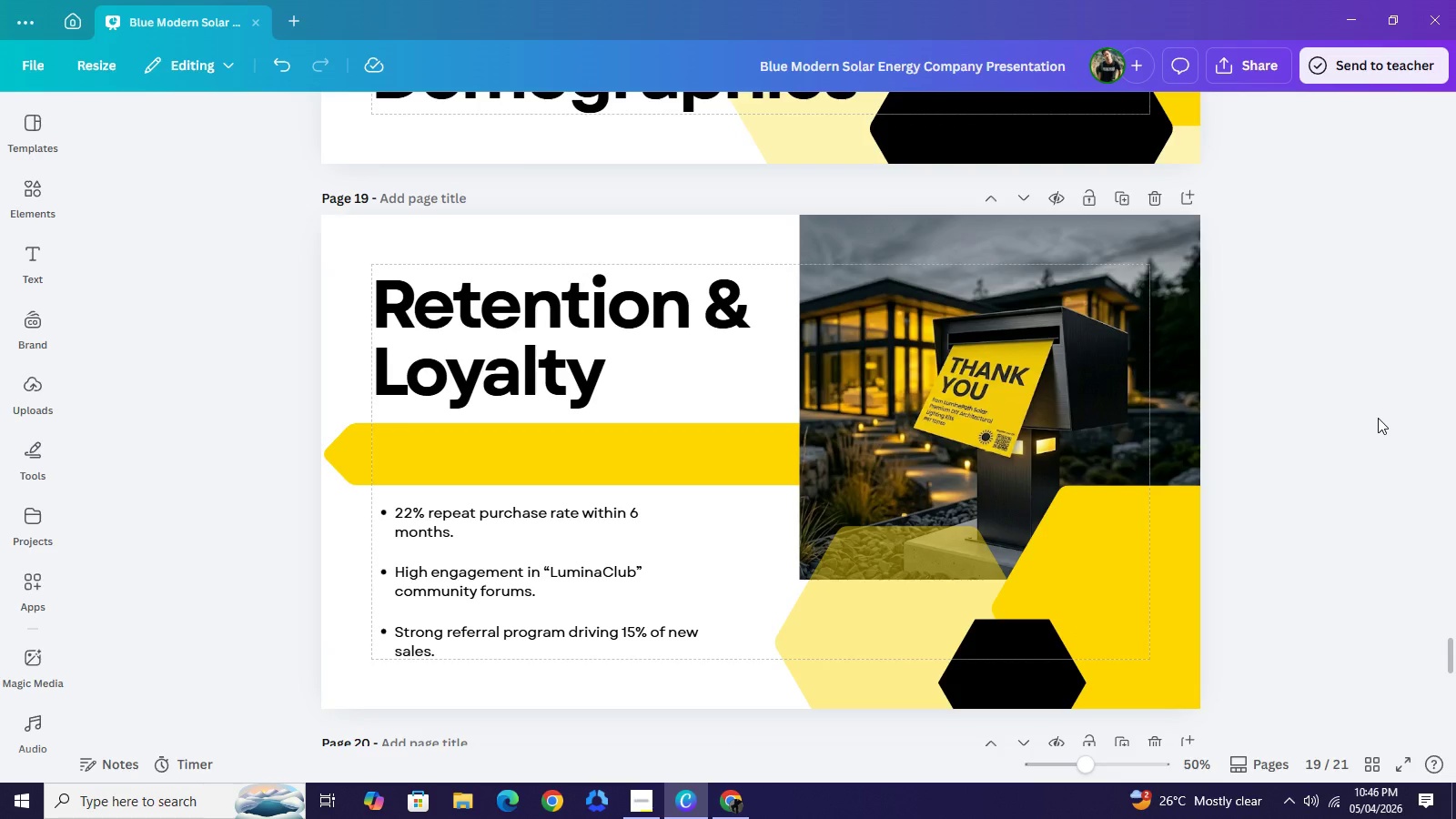 
left_click([1378, 418])
 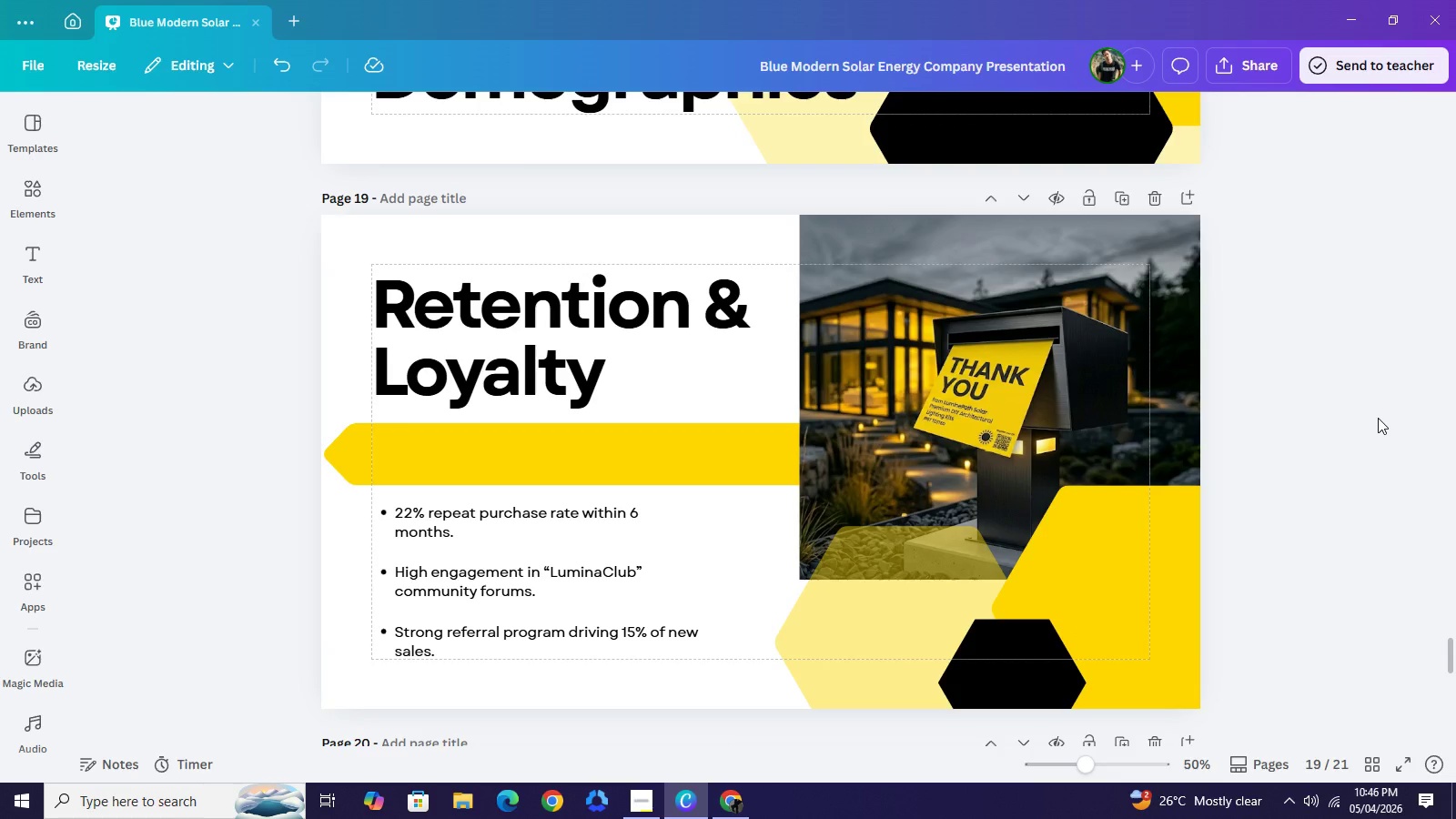 
scroll: coordinate [1378, 418], scroll_direction: down, amount: 5.0
 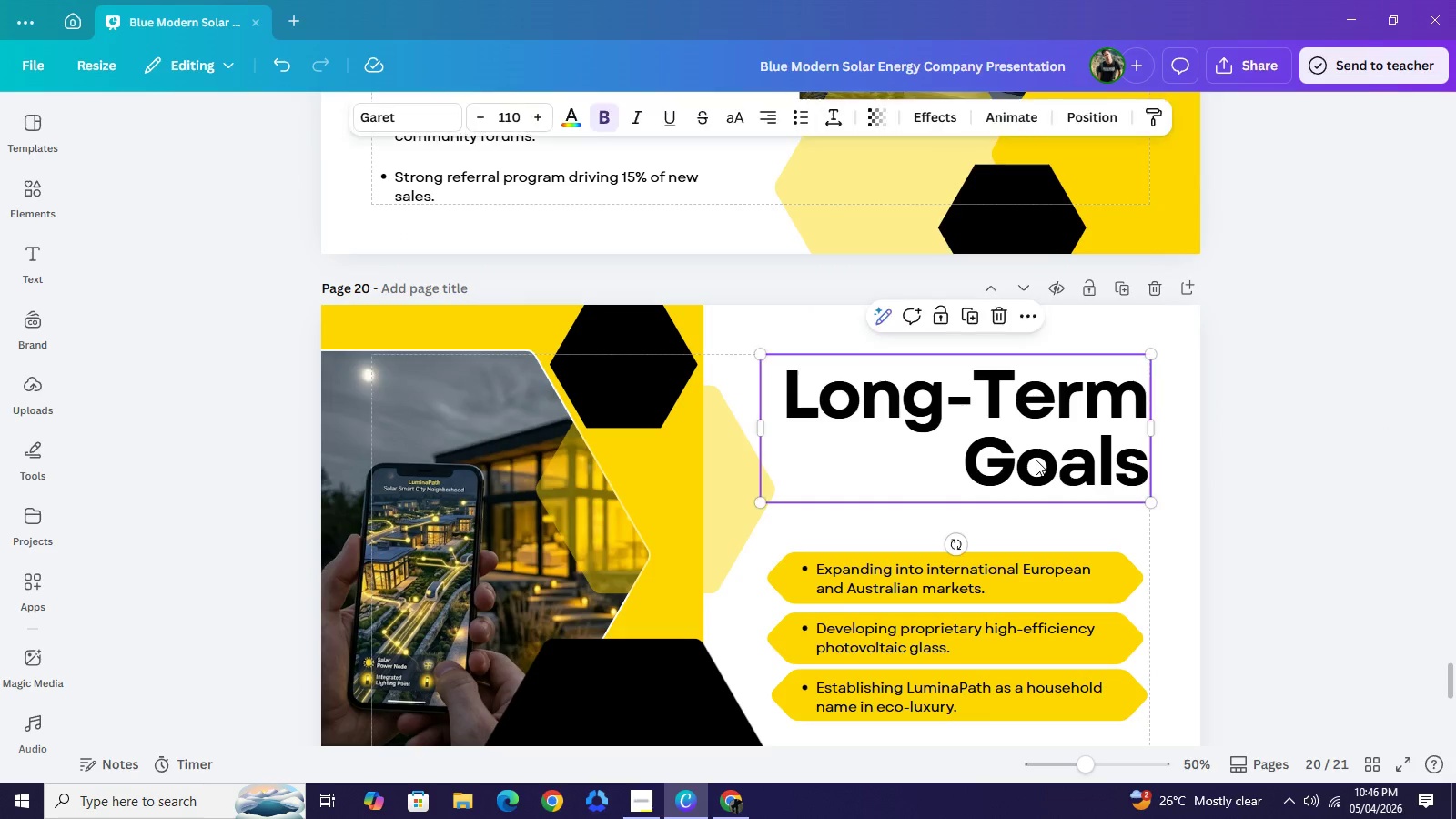 
double_click([1036, 460])
 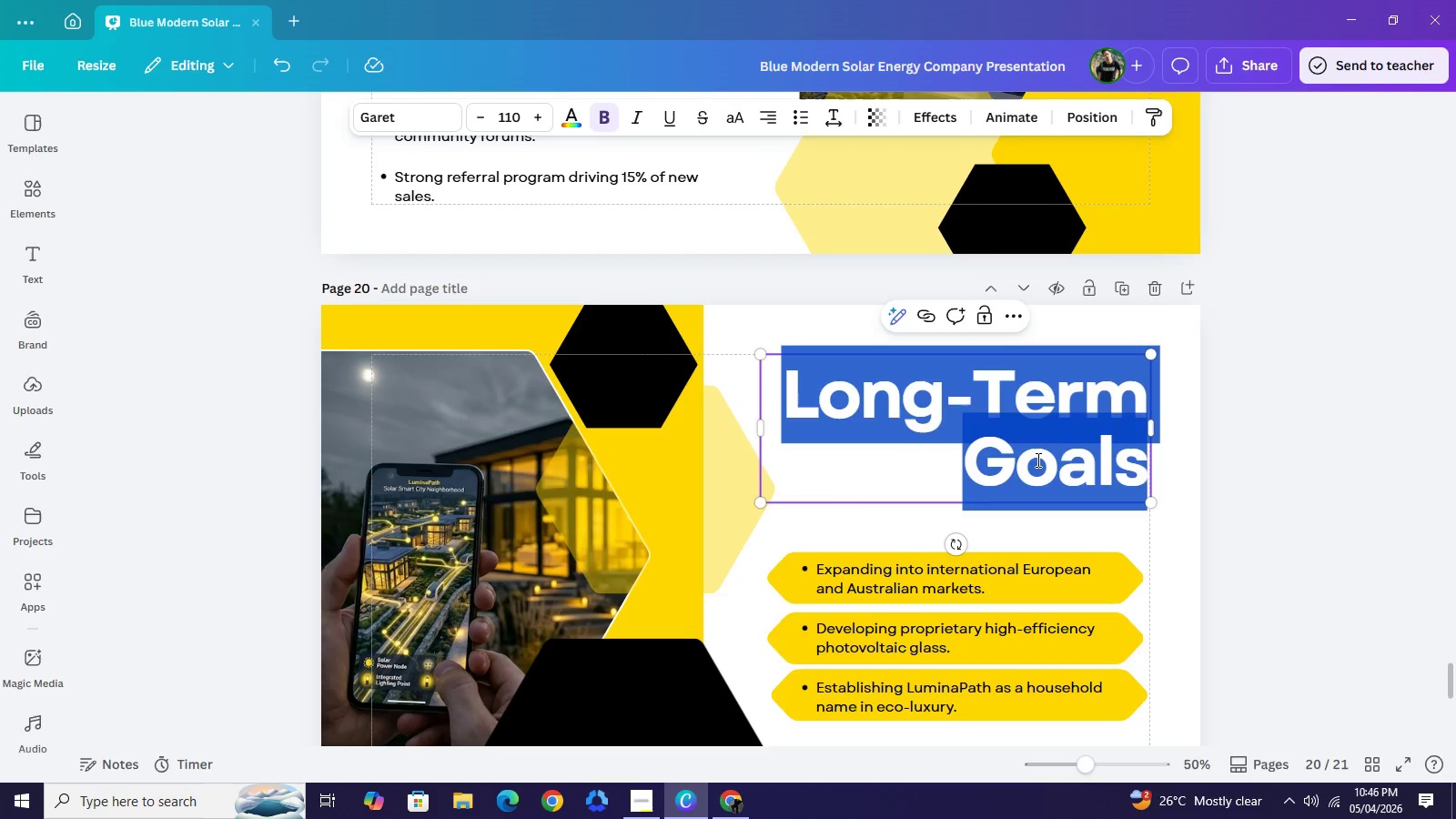 
type(Digtal)
key(Backspace)
key(Backspace)
key(Backspace)
type(ital)
 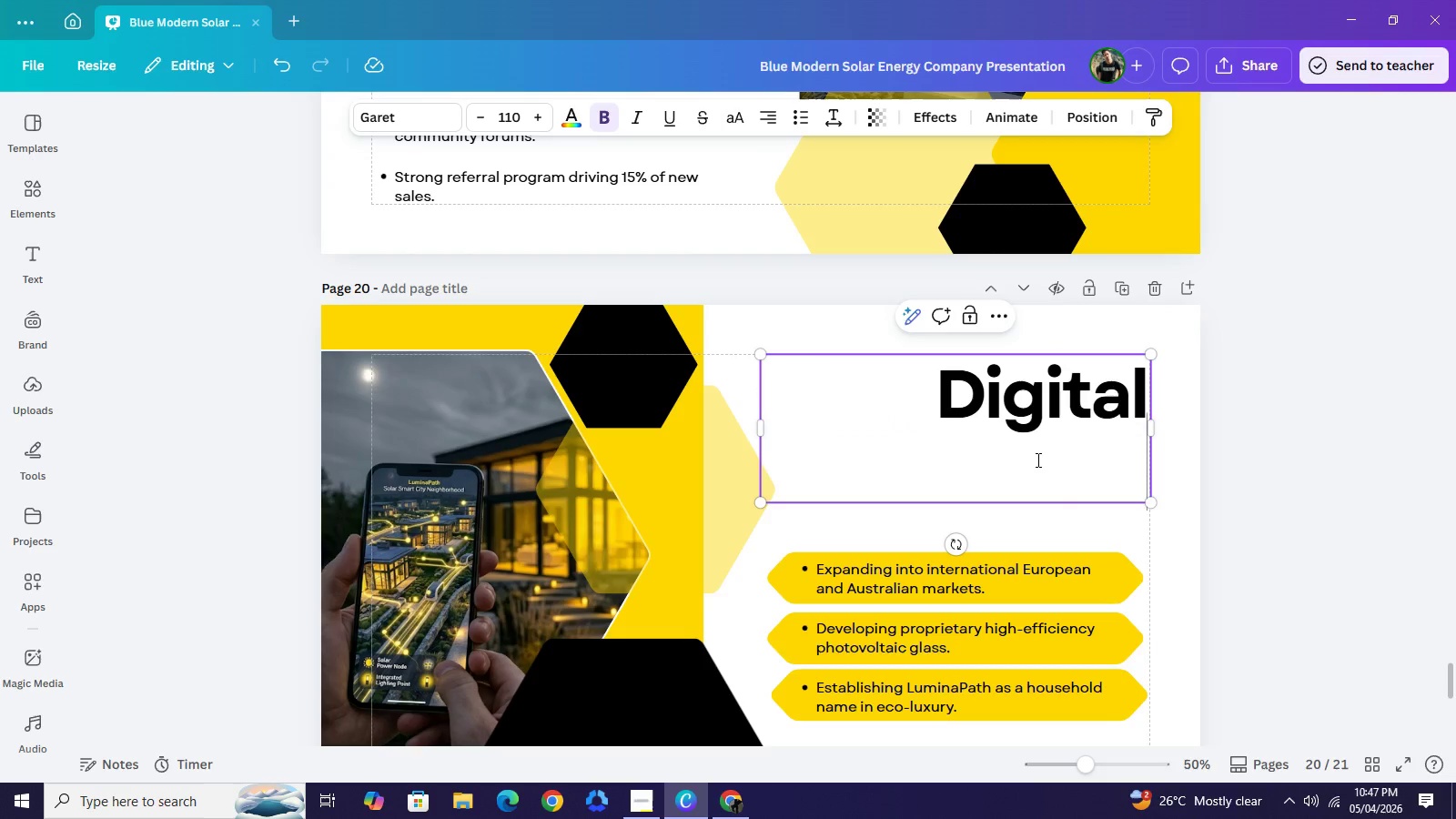 
key(Enter)
 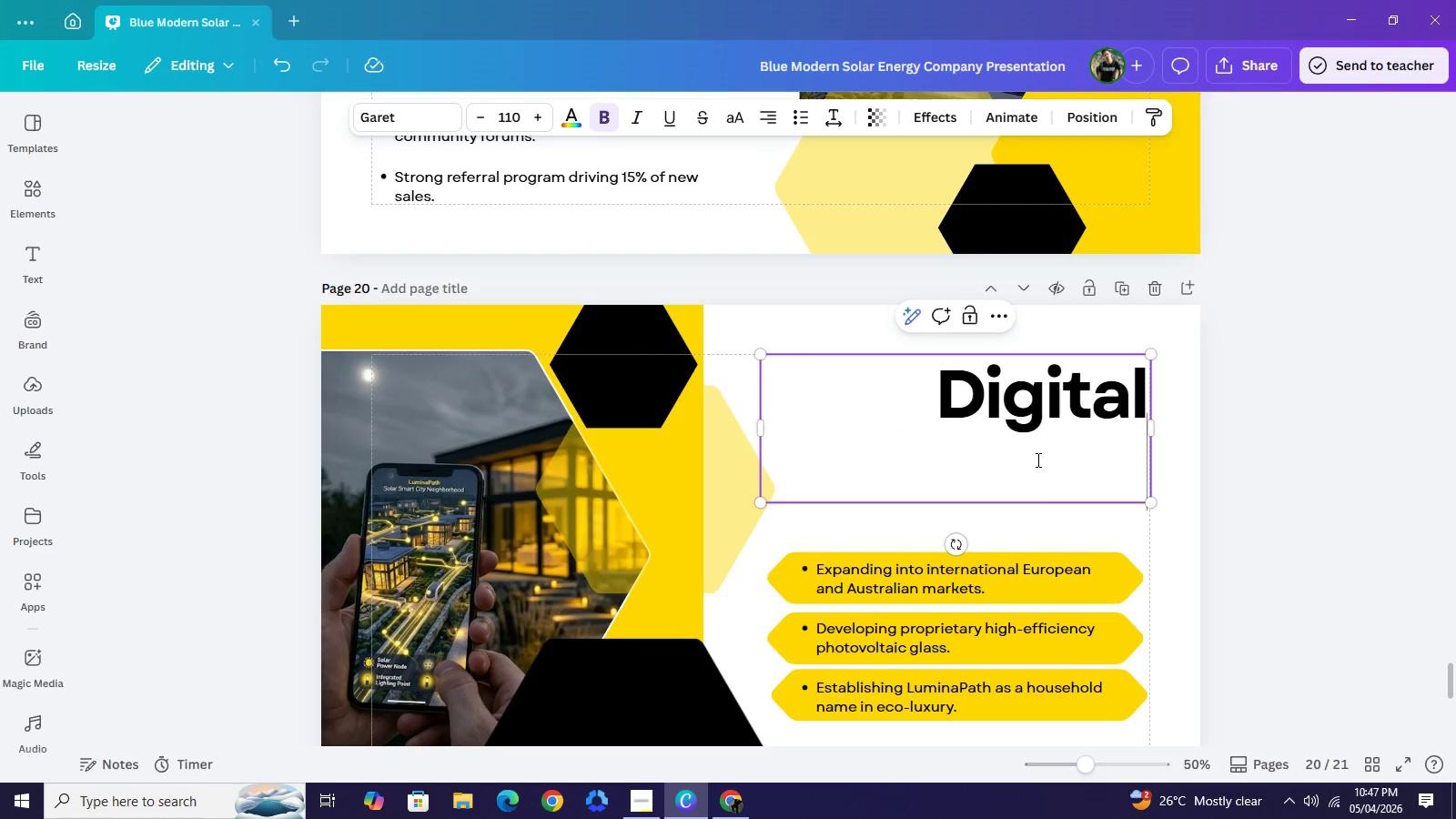 
type(Presence)
 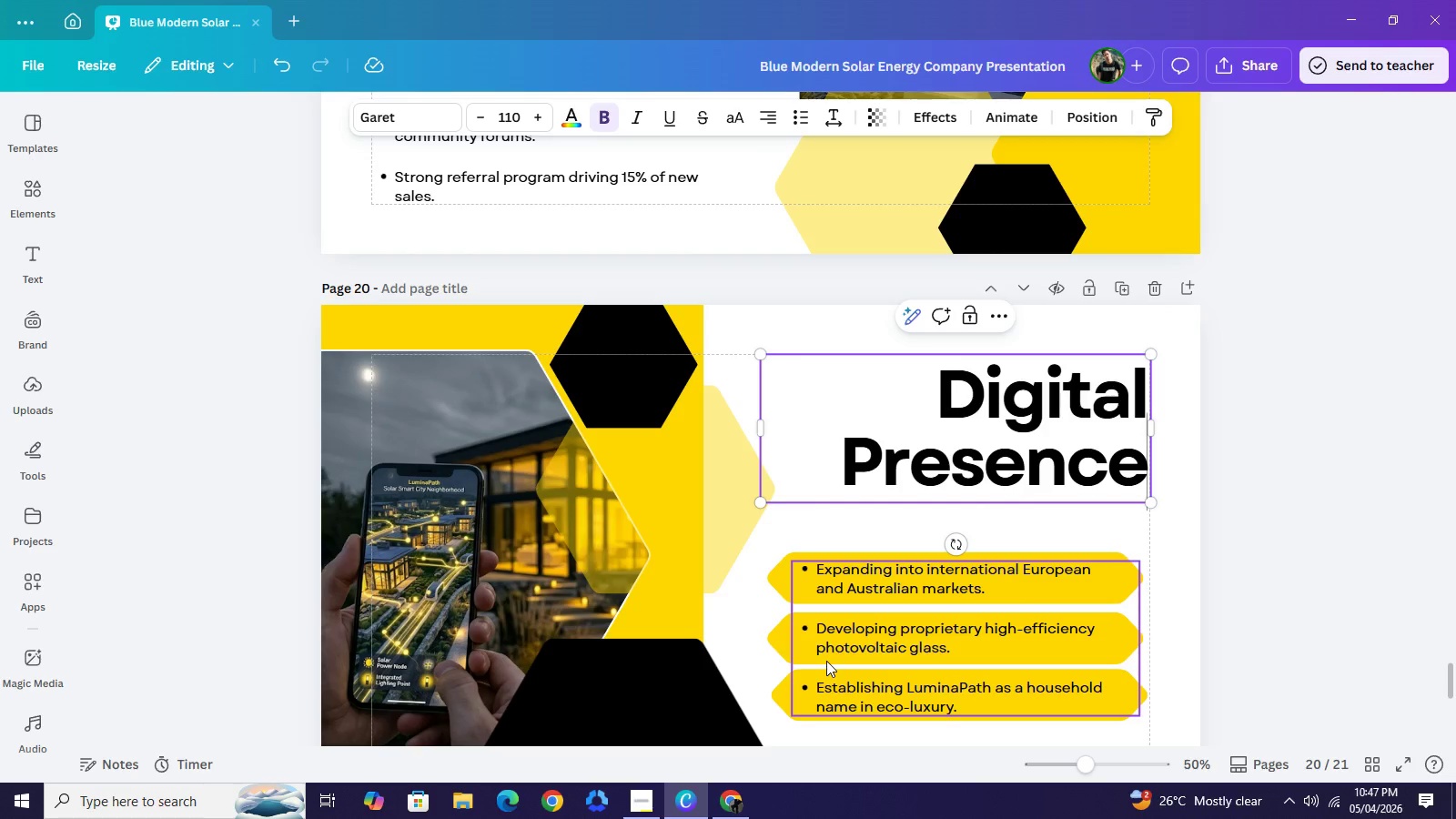 
wait(5.56)
 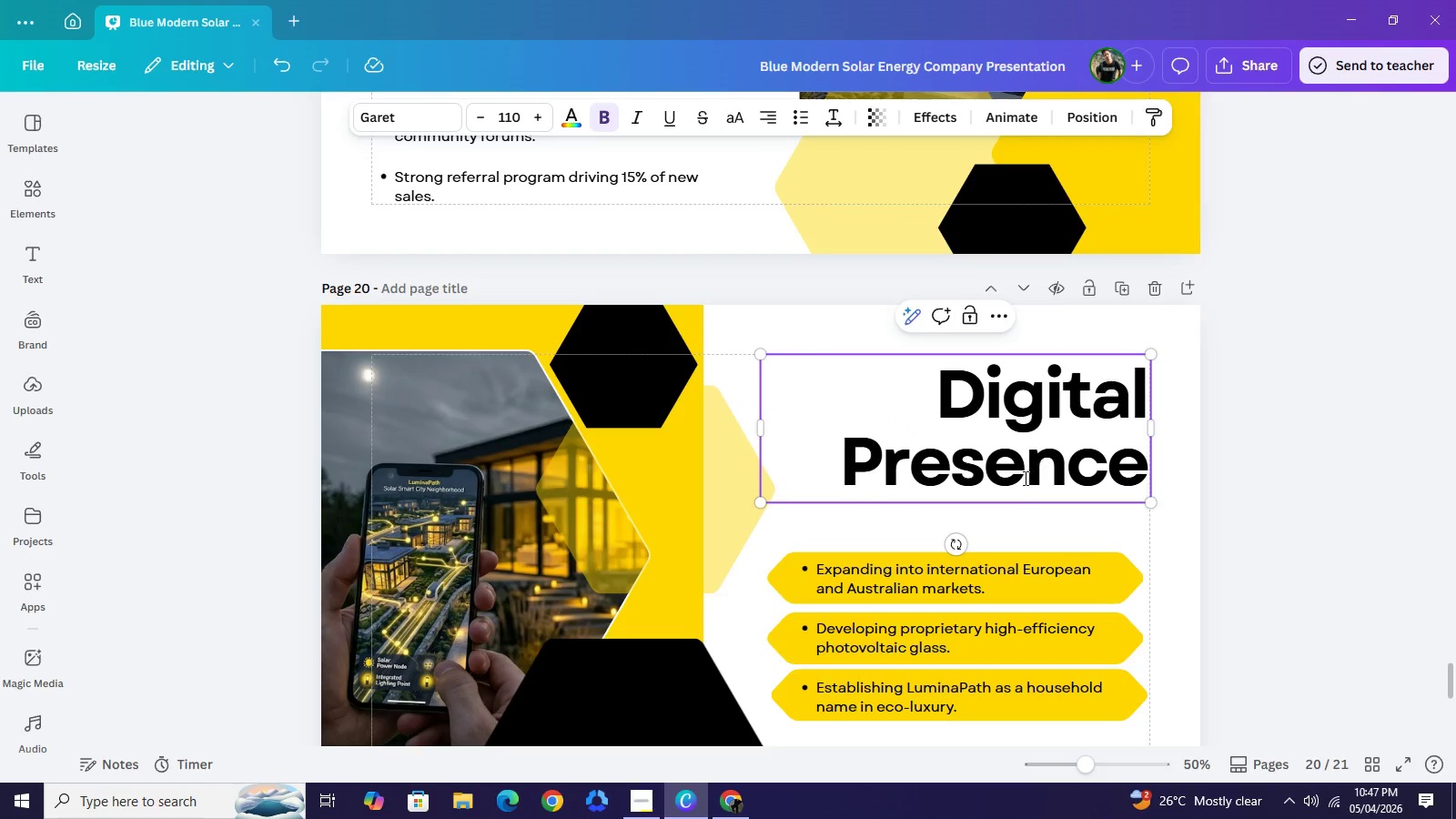 
double_click([870, 581])
 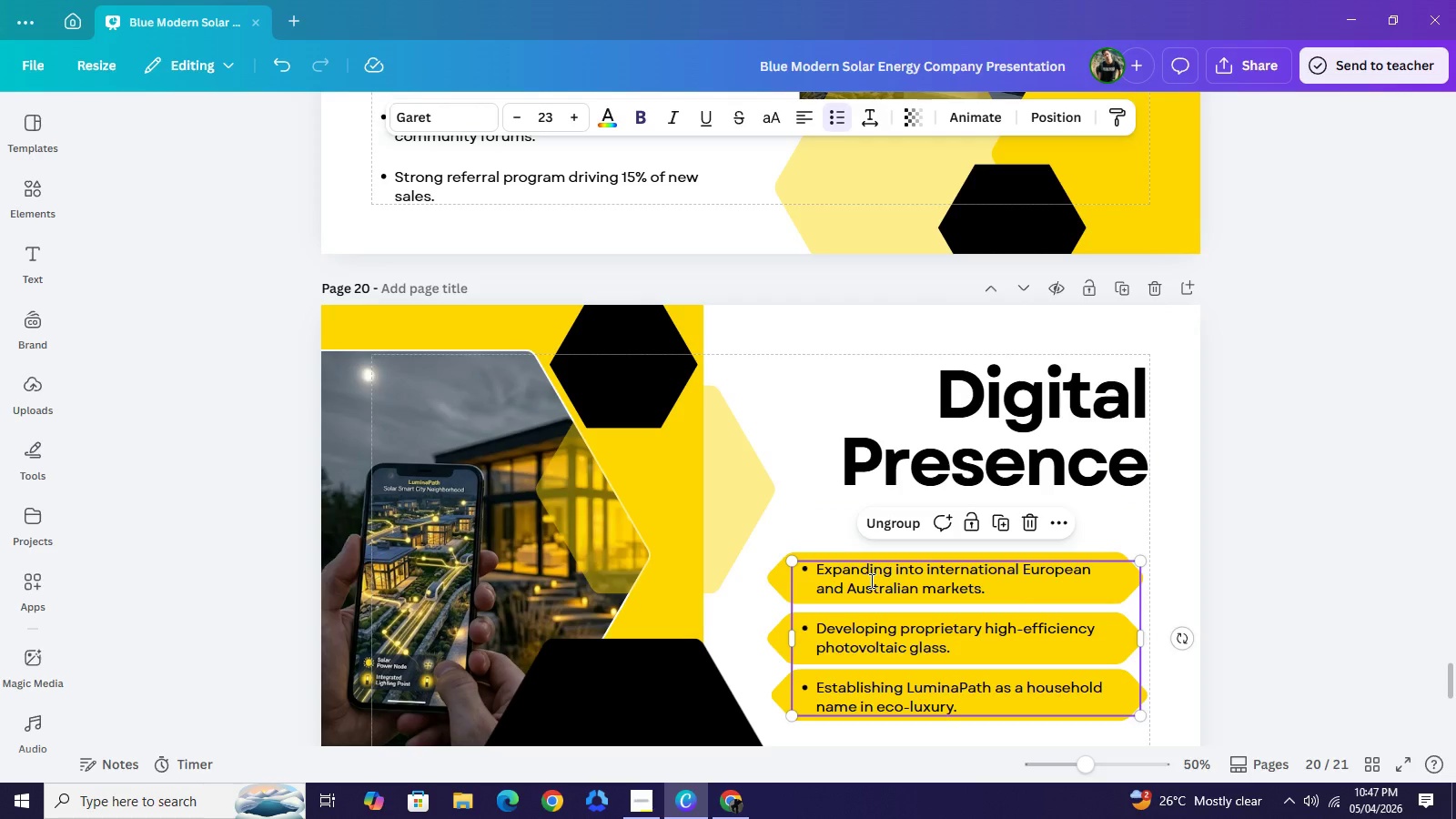 
triple_click([870, 581])
 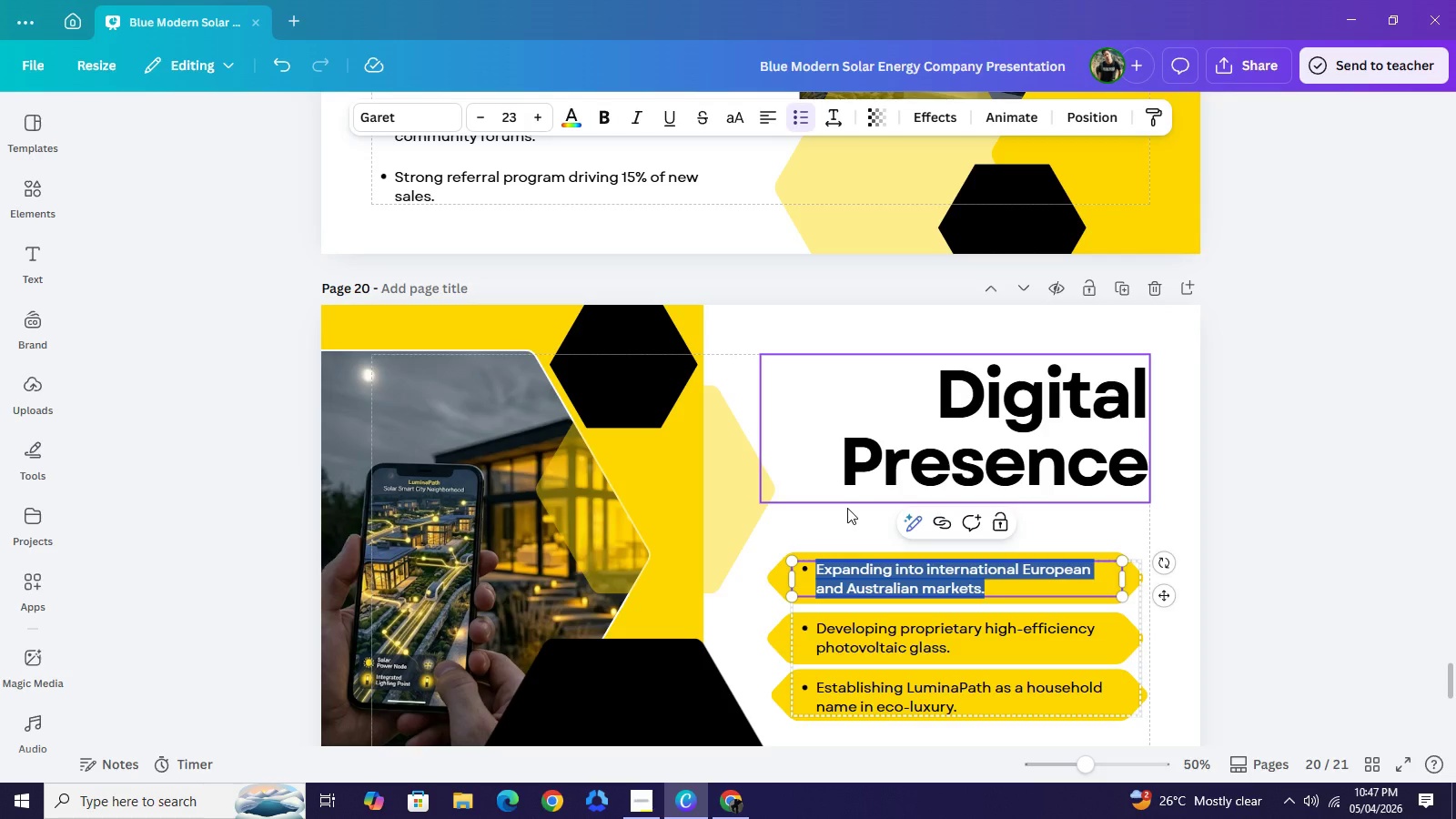 
type(50k+ Instagram followers with high engagm)
key(Backspace)
type(emenet.)
 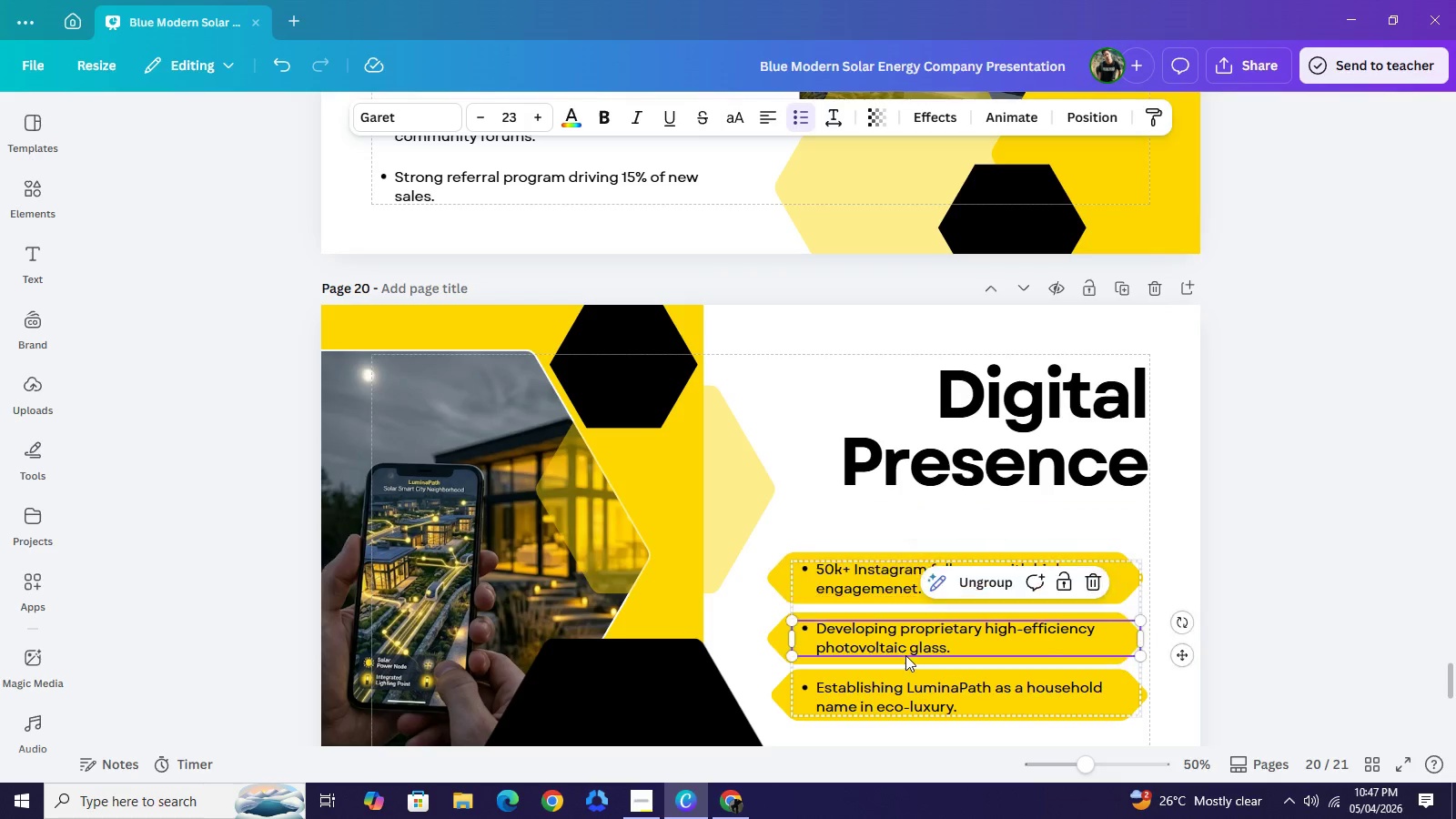 
double_click([905, 655])
 